 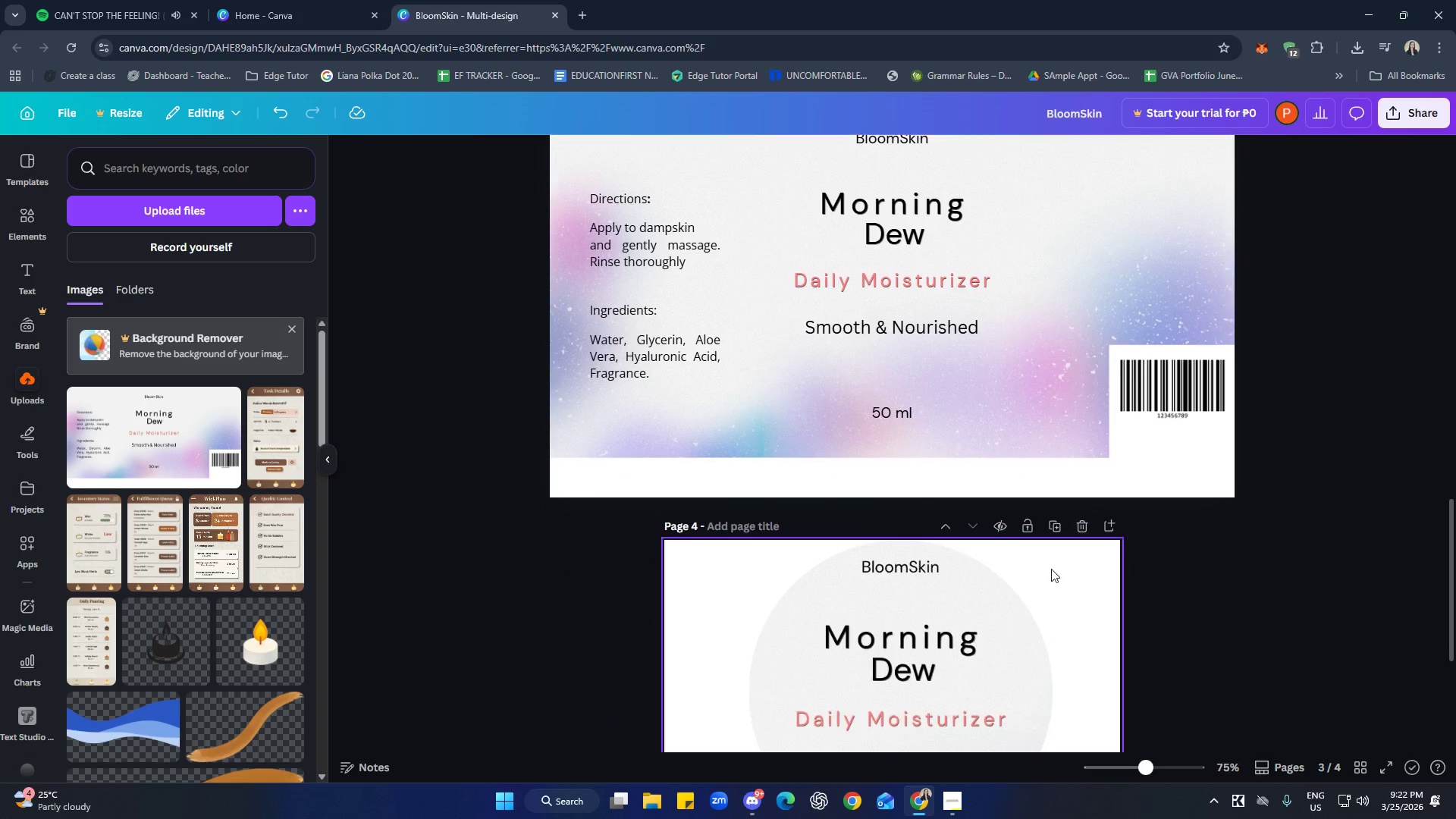 
left_click([955, 323])
 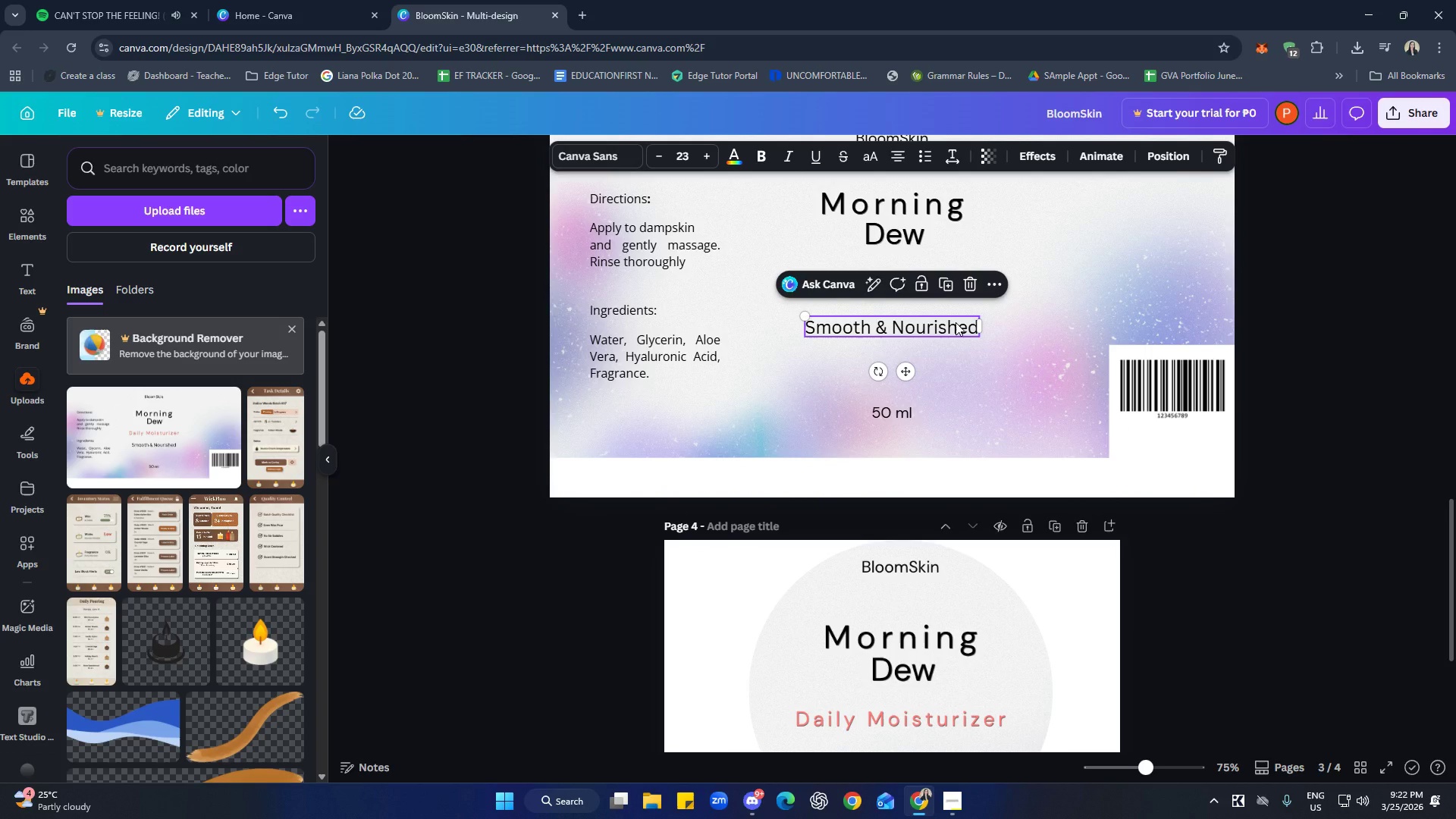 
key(Delete)
 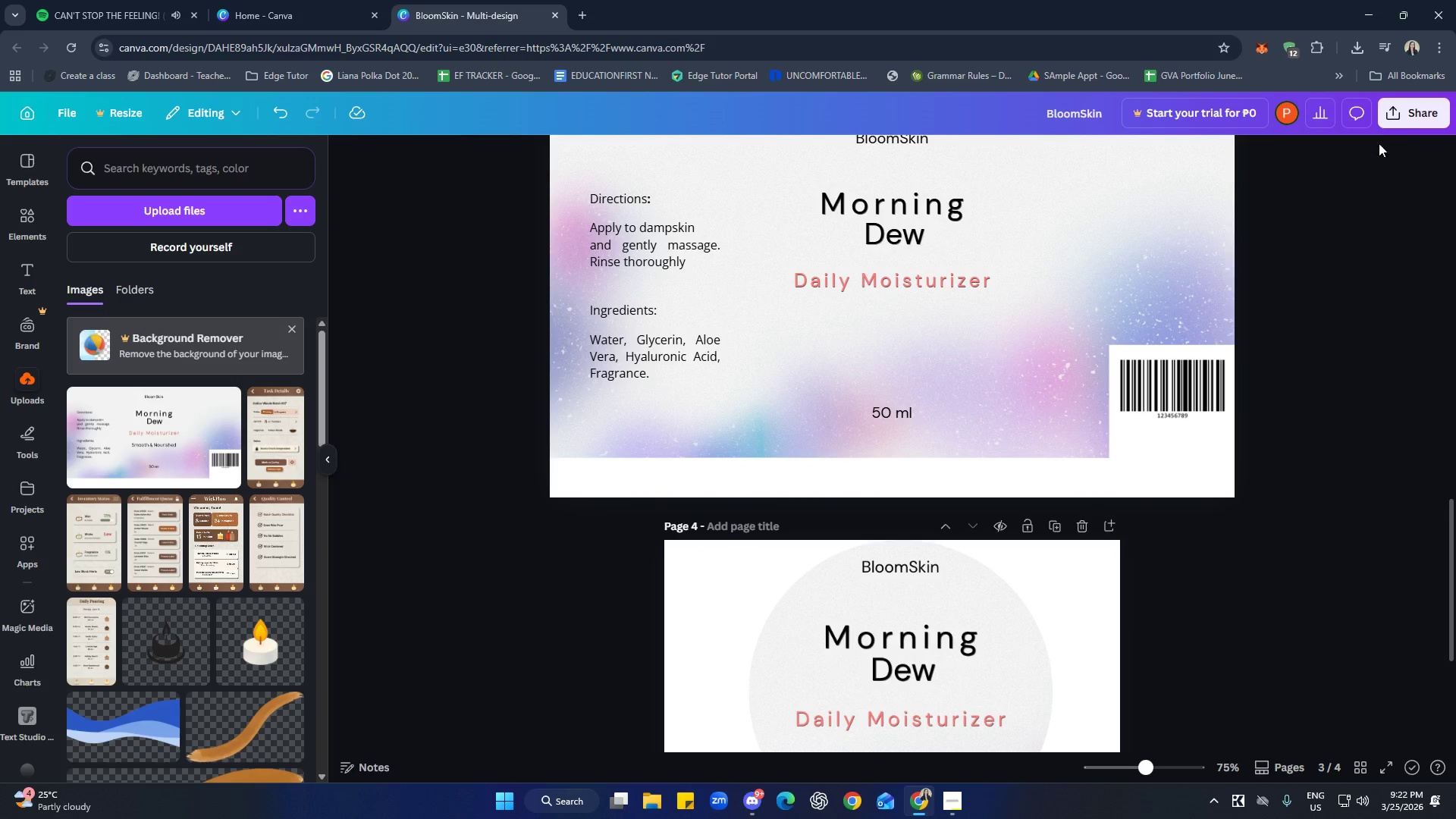 
left_click([1417, 111])
 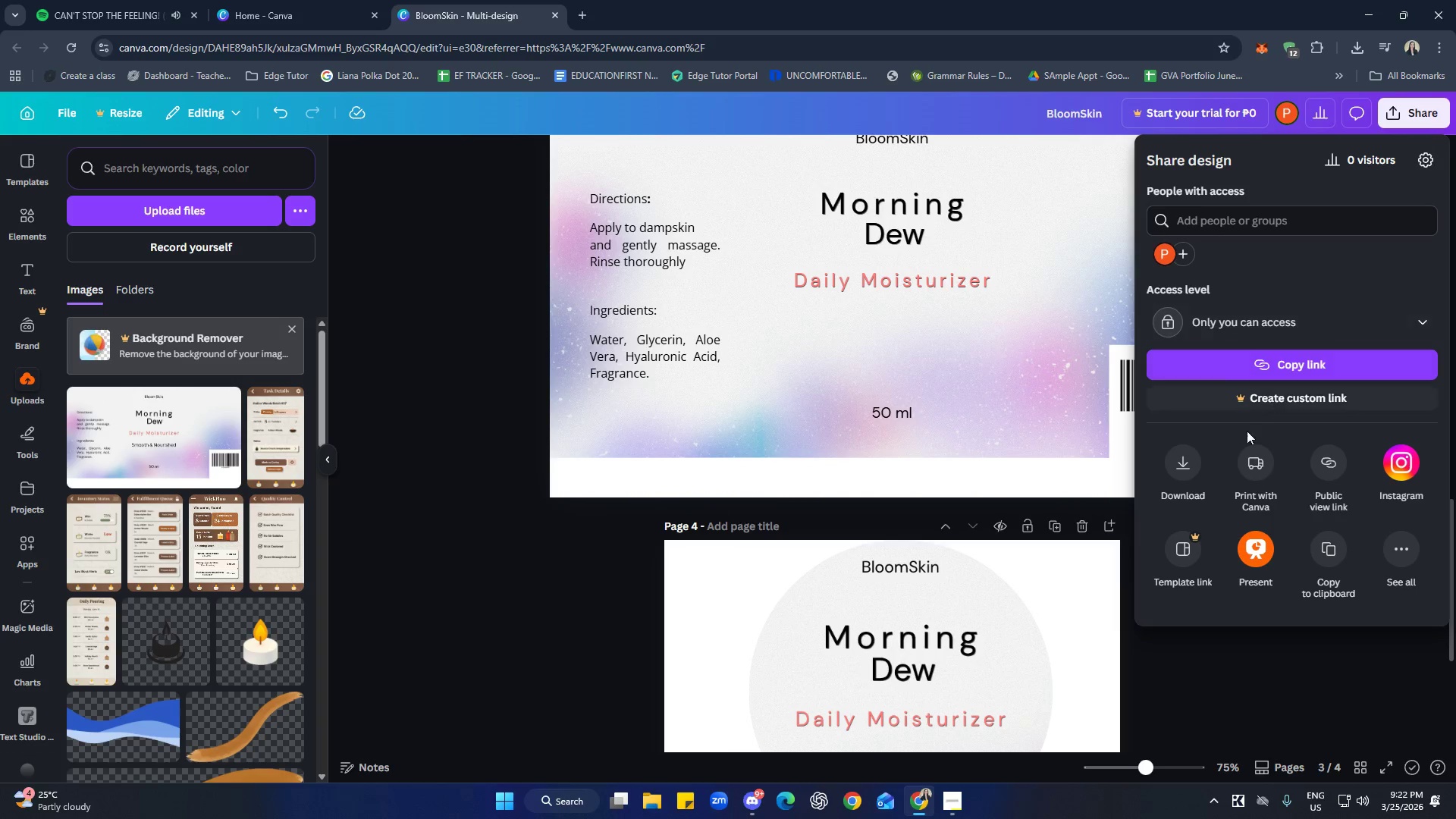 
left_click([1183, 463])
 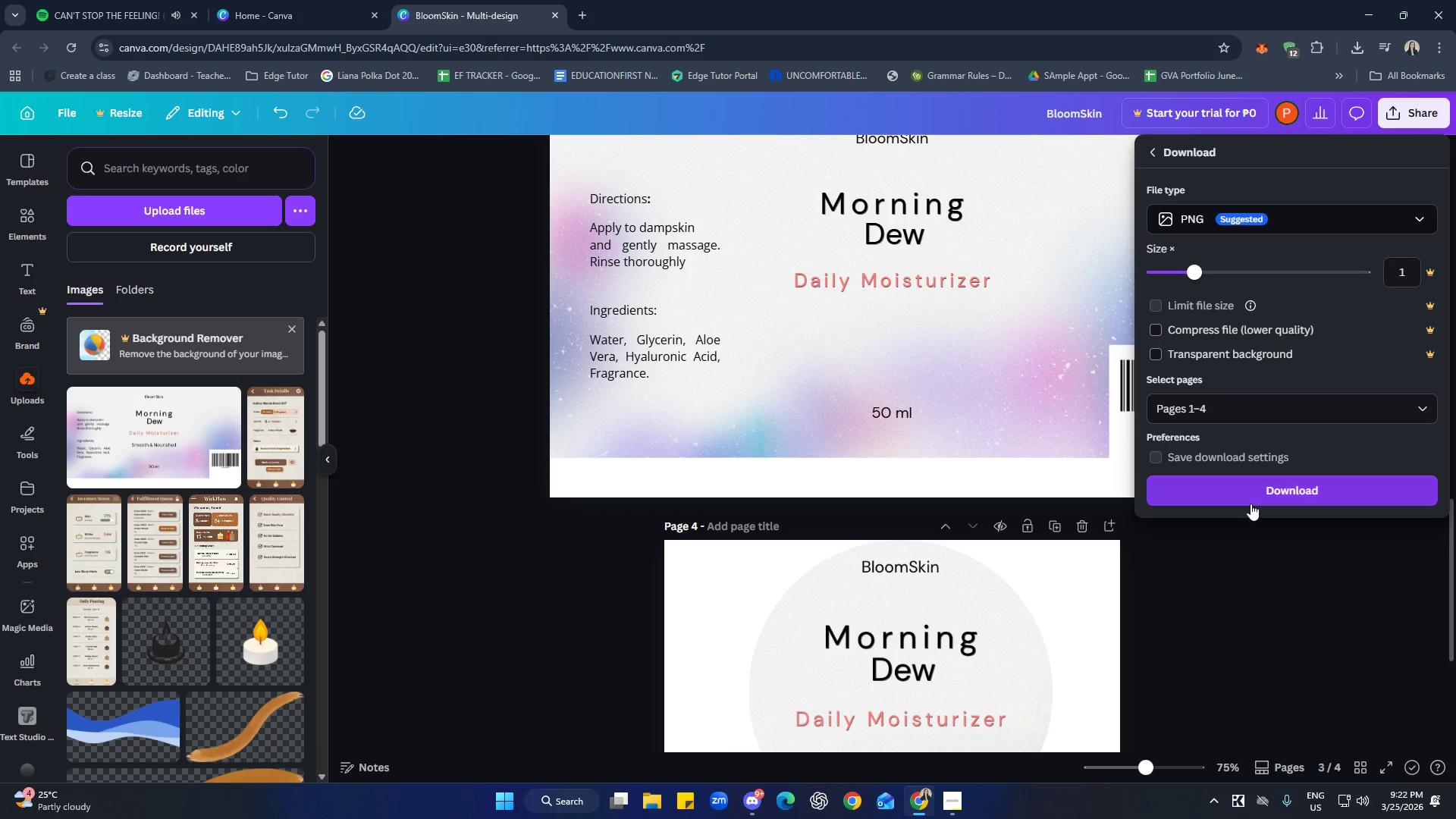 
left_click([1254, 416])
 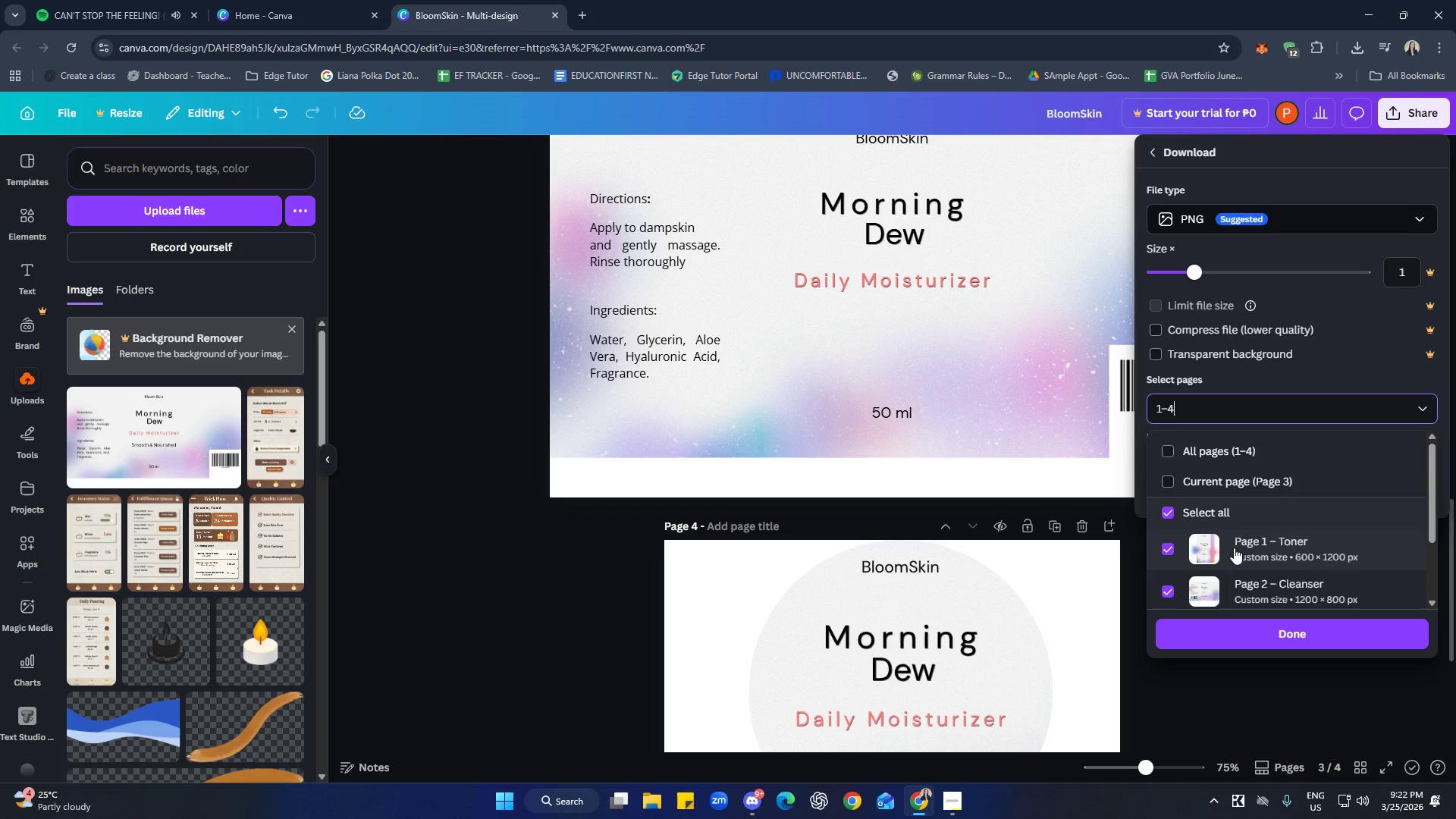 
left_click([1178, 513])
 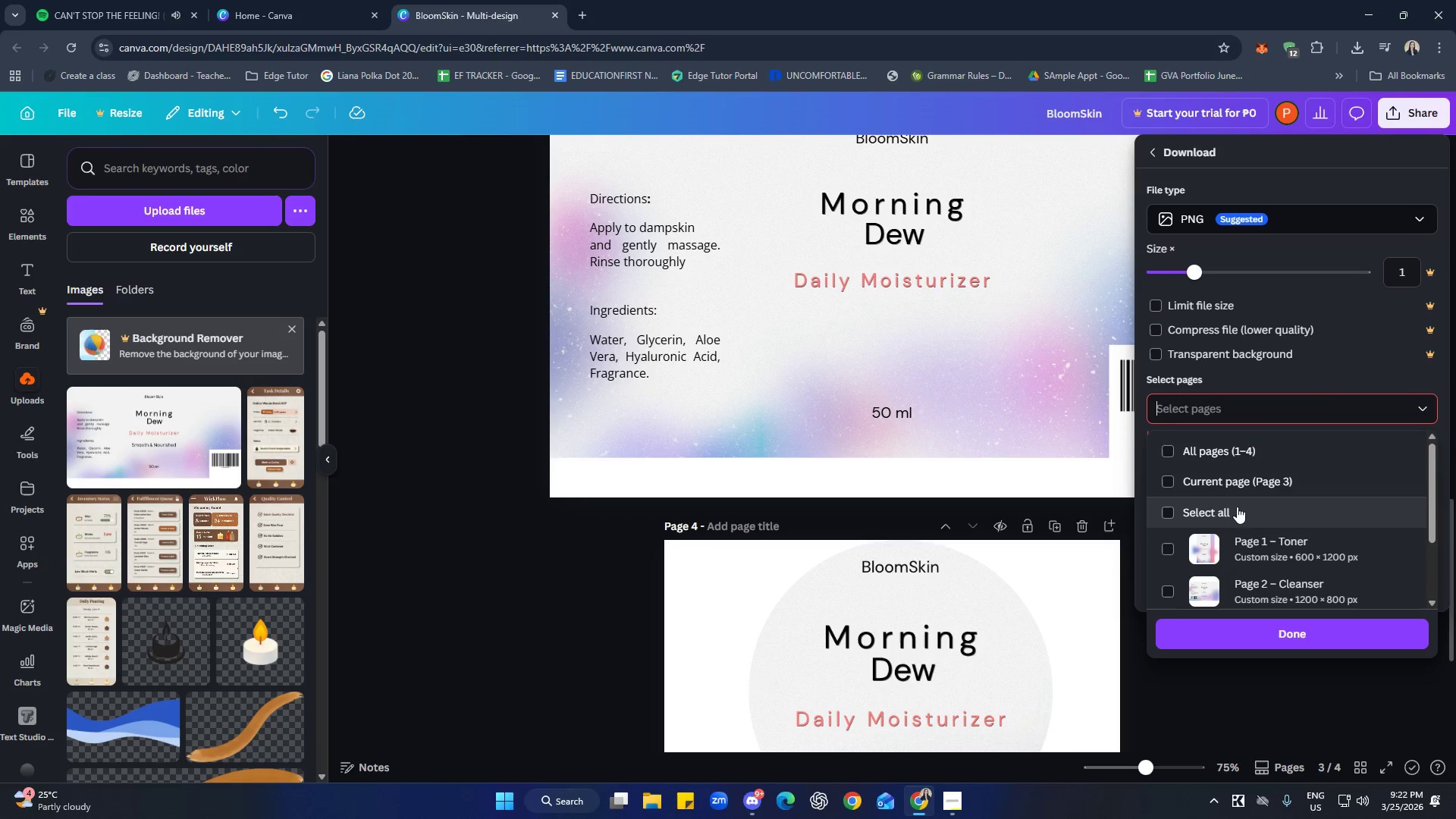 
scroll: coordinate [1294, 518], scroll_direction: down, amount: 4.0
 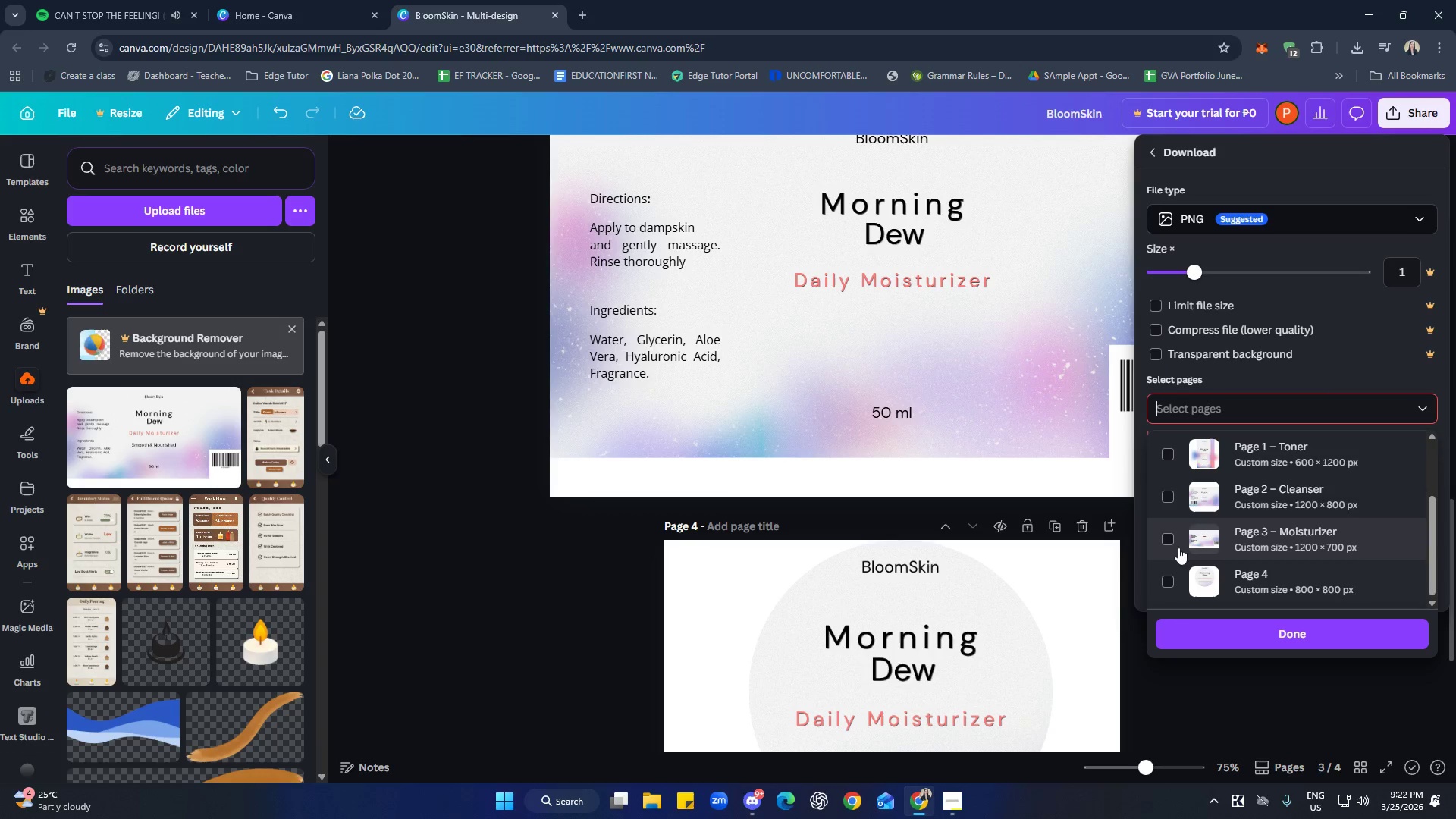 
left_click([1172, 537])
 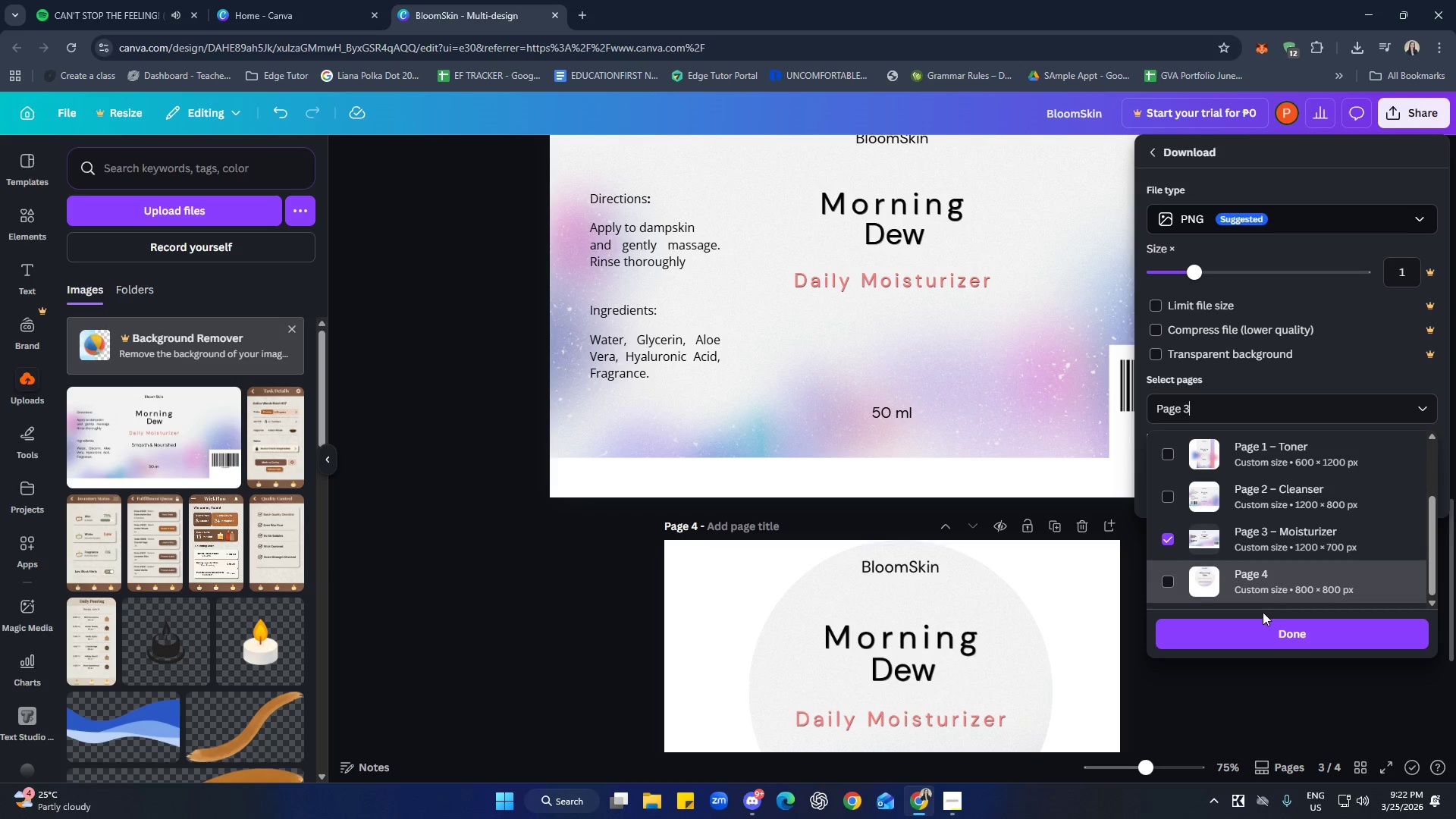 
scroll: coordinate [860, 619], scroll_direction: down, amount: 3.0
 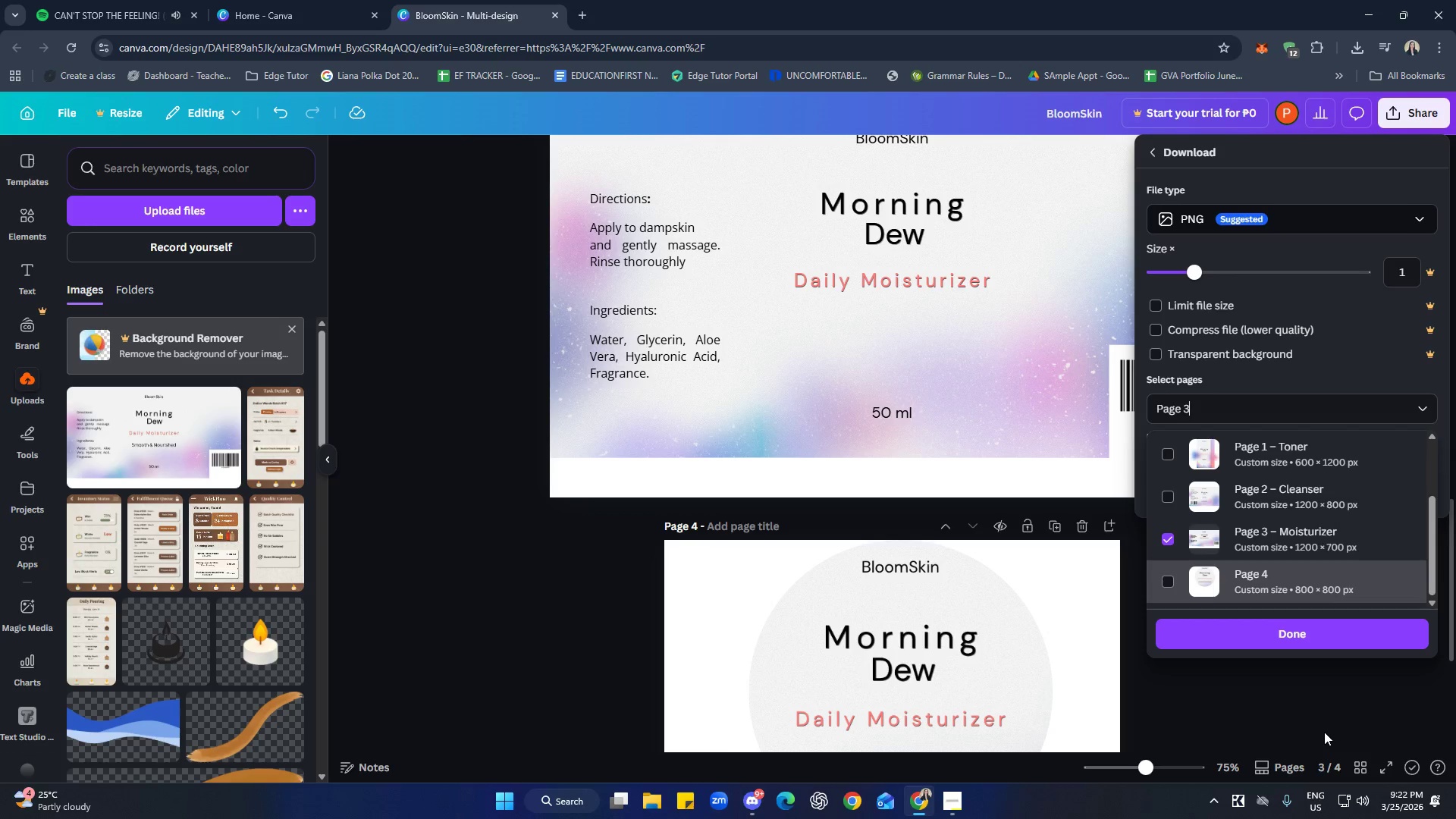 
wait(8.33)
 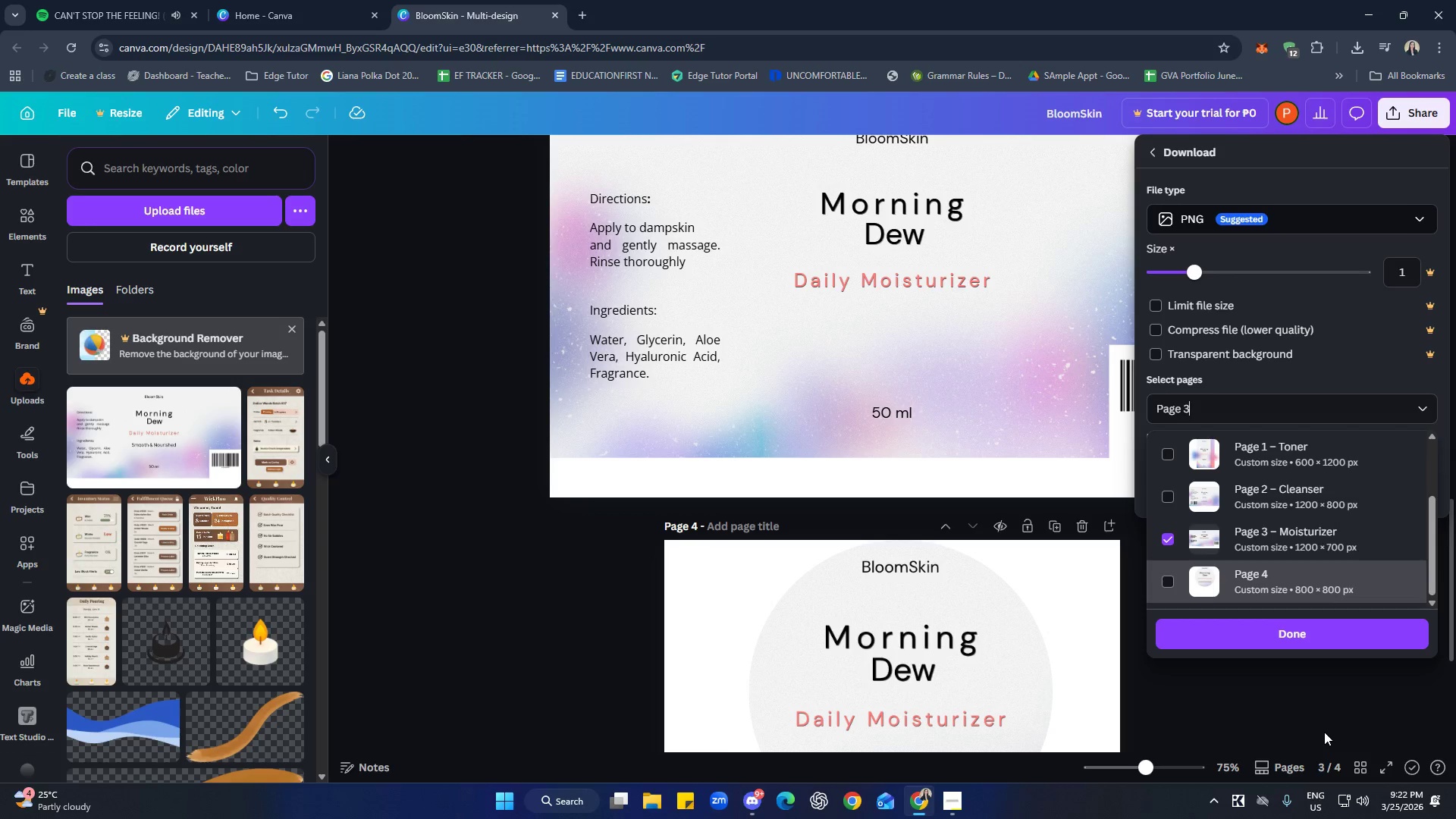 
left_click([1262, 704])
 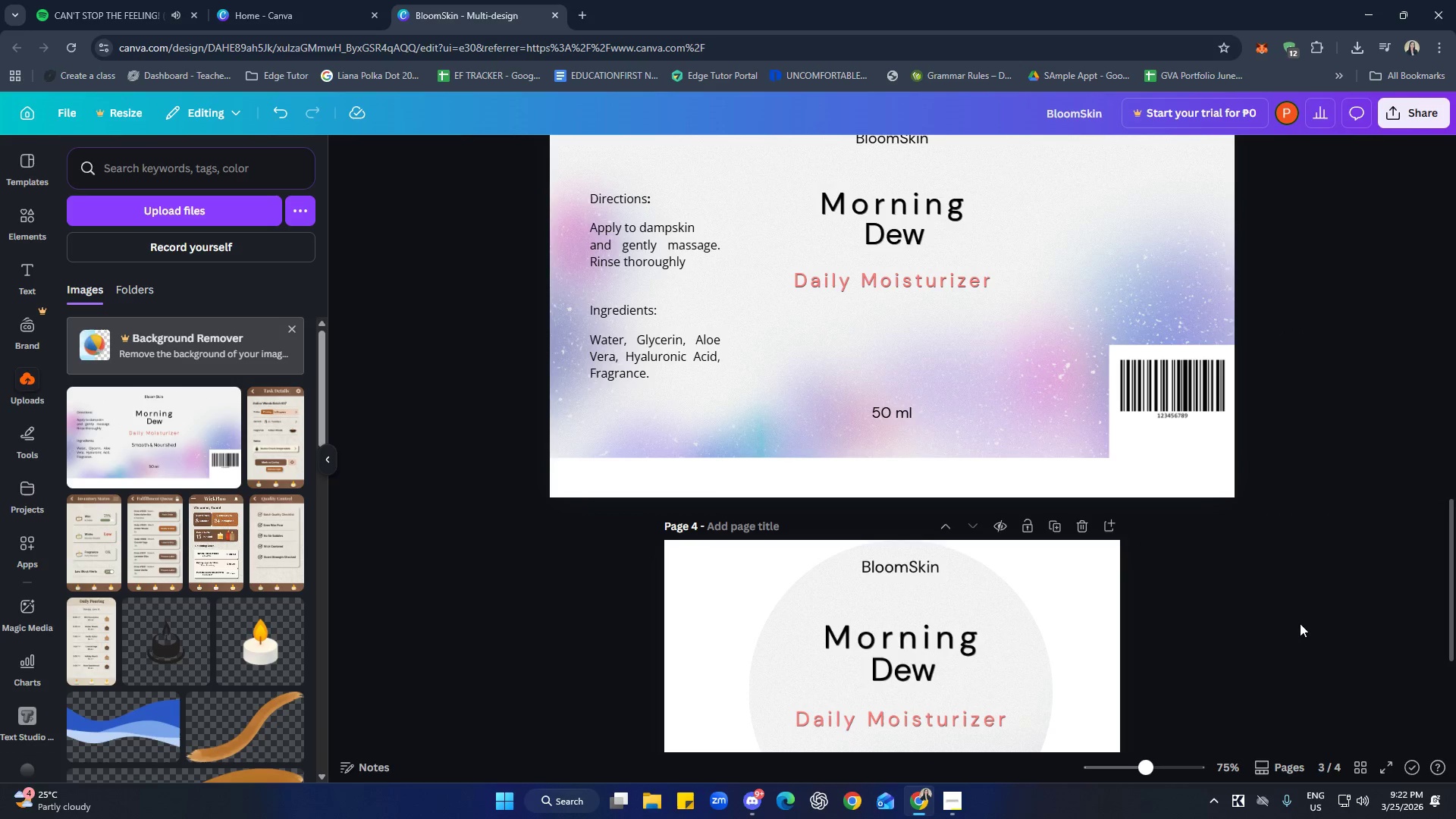 
scroll: coordinate [1353, 629], scroll_direction: up, amount: 7.0
 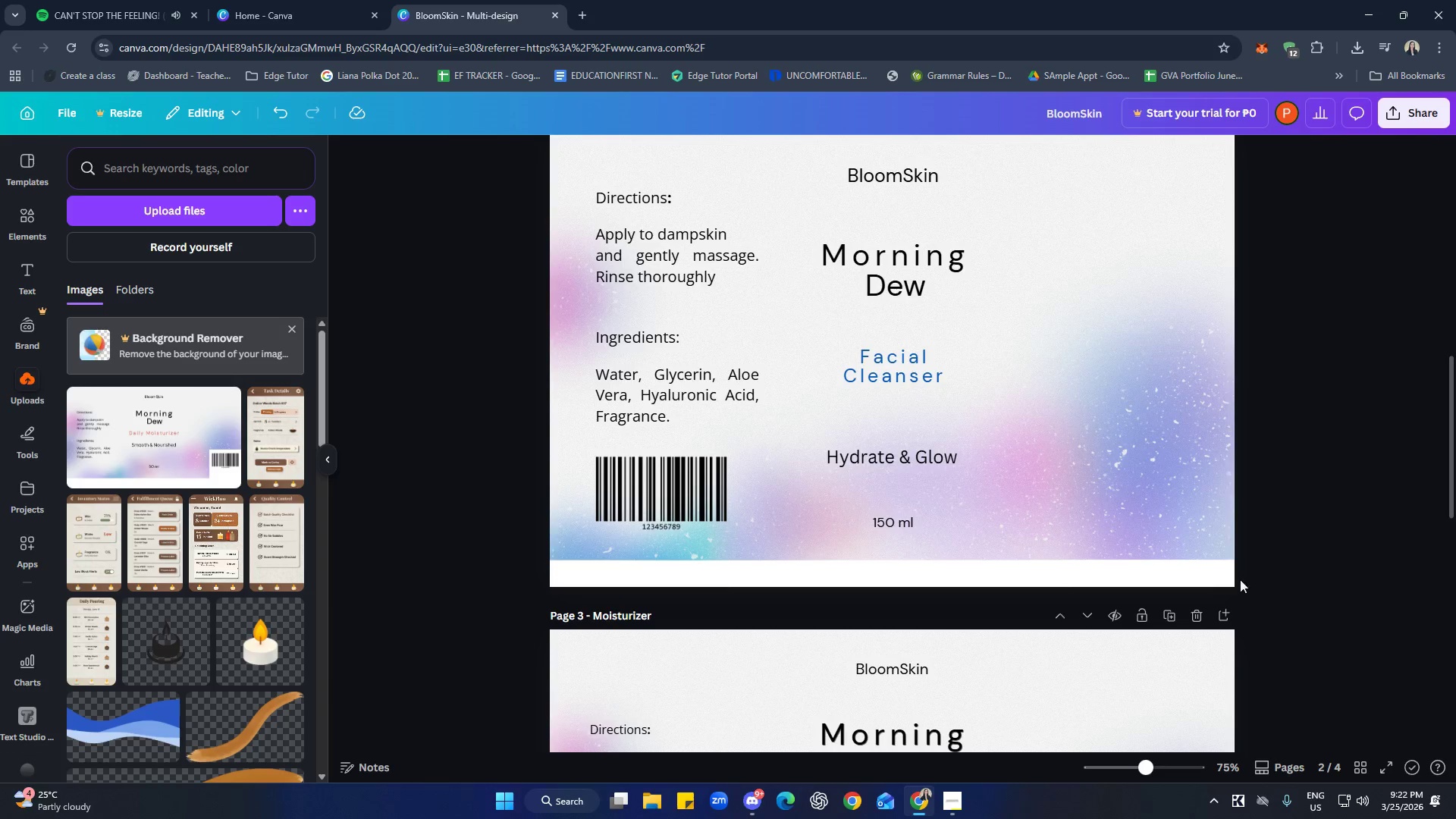 
scroll: coordinate [1298, 681], scroll_direction: down, amount: 8.0
 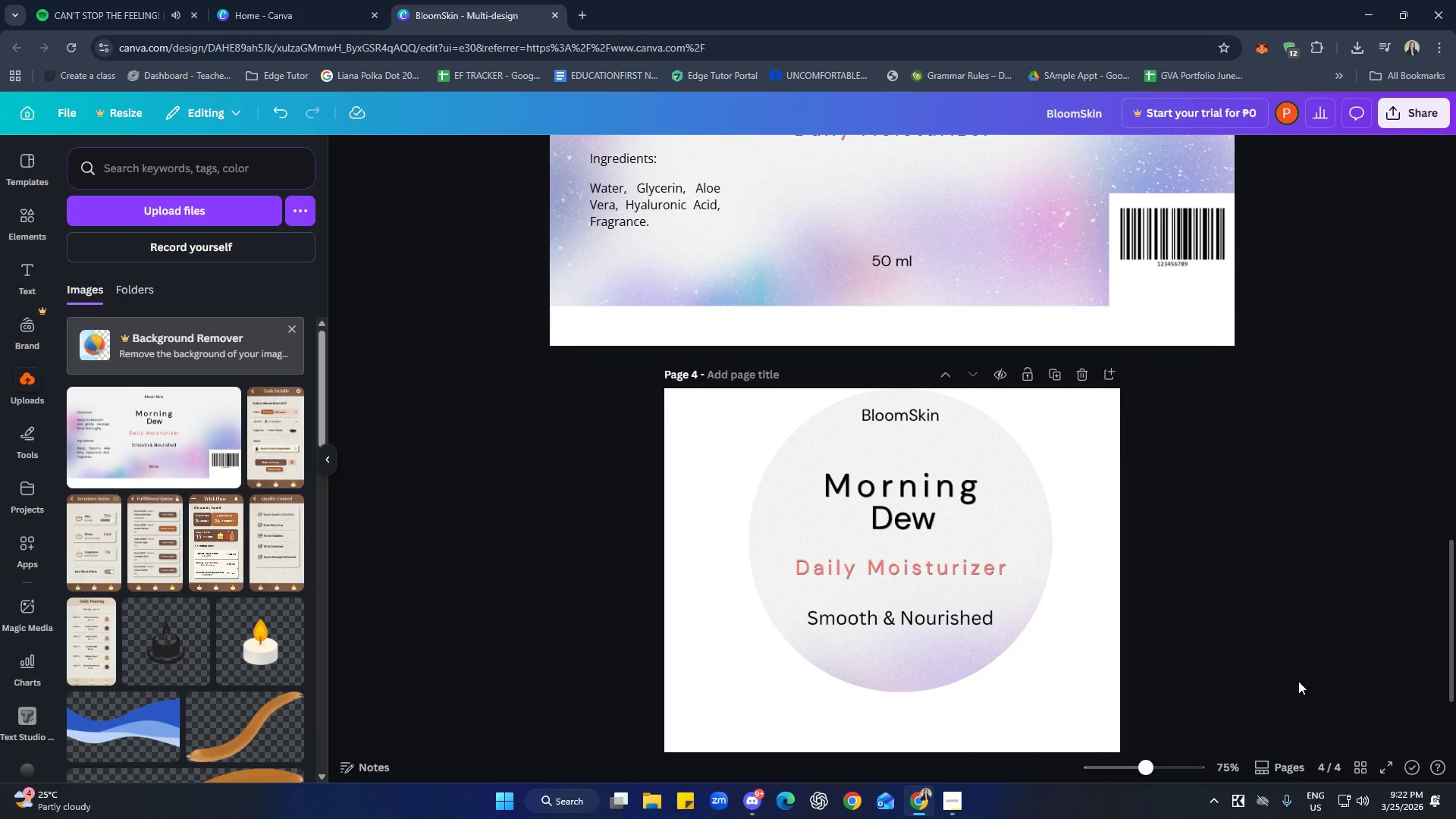 
left_click([1017, 561])
 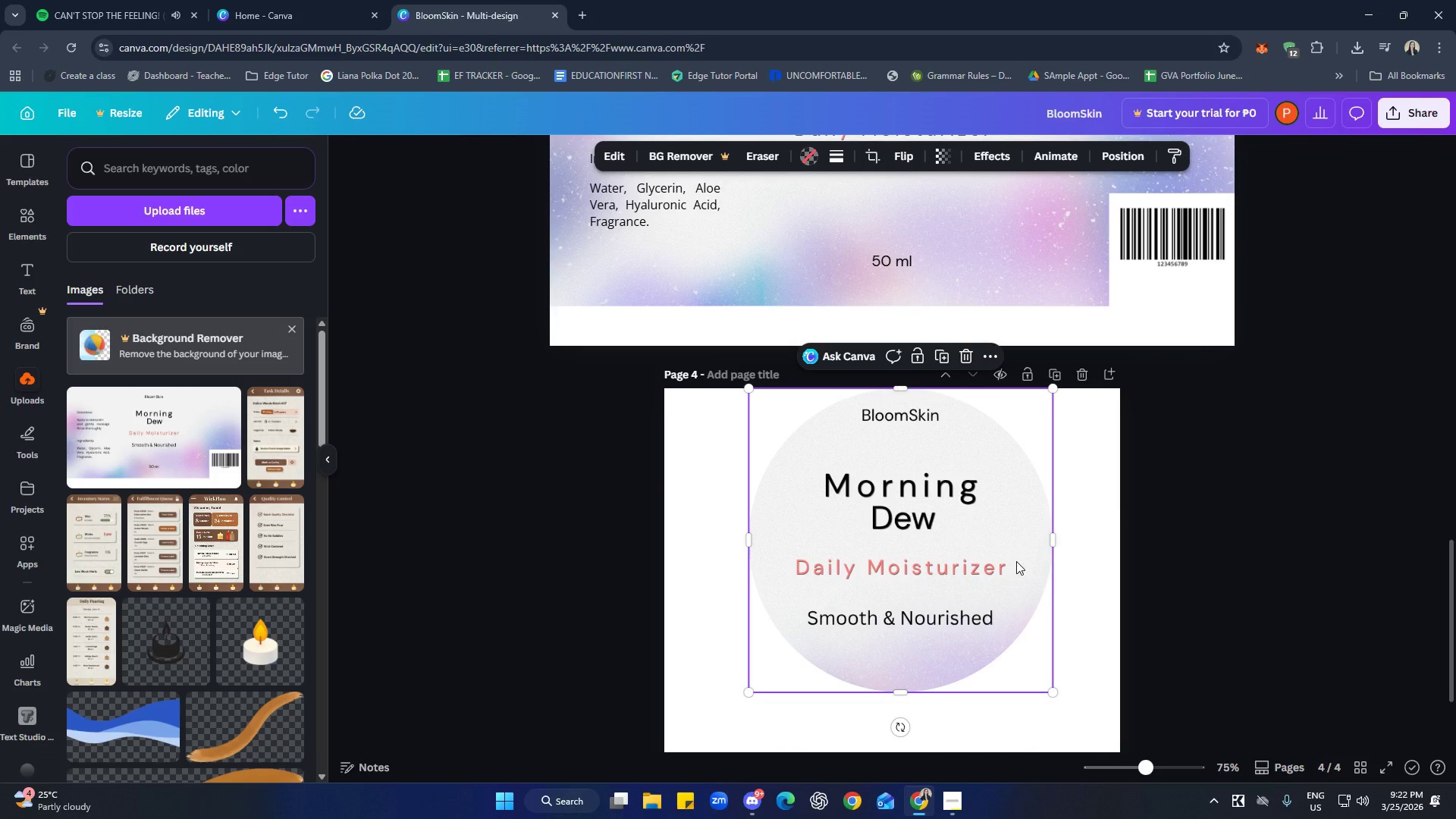 
key(Delete)
 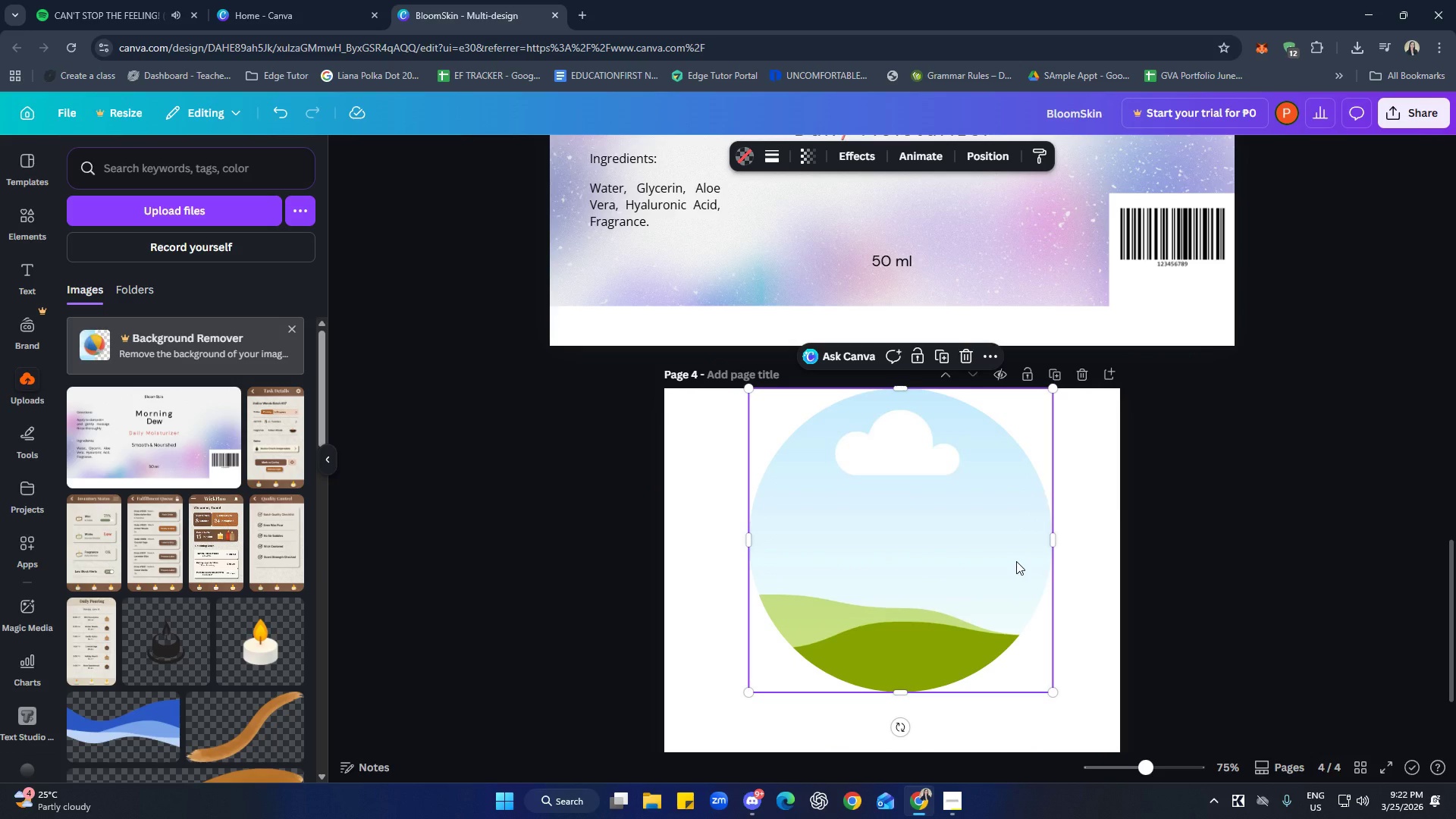 
key(Delete)
 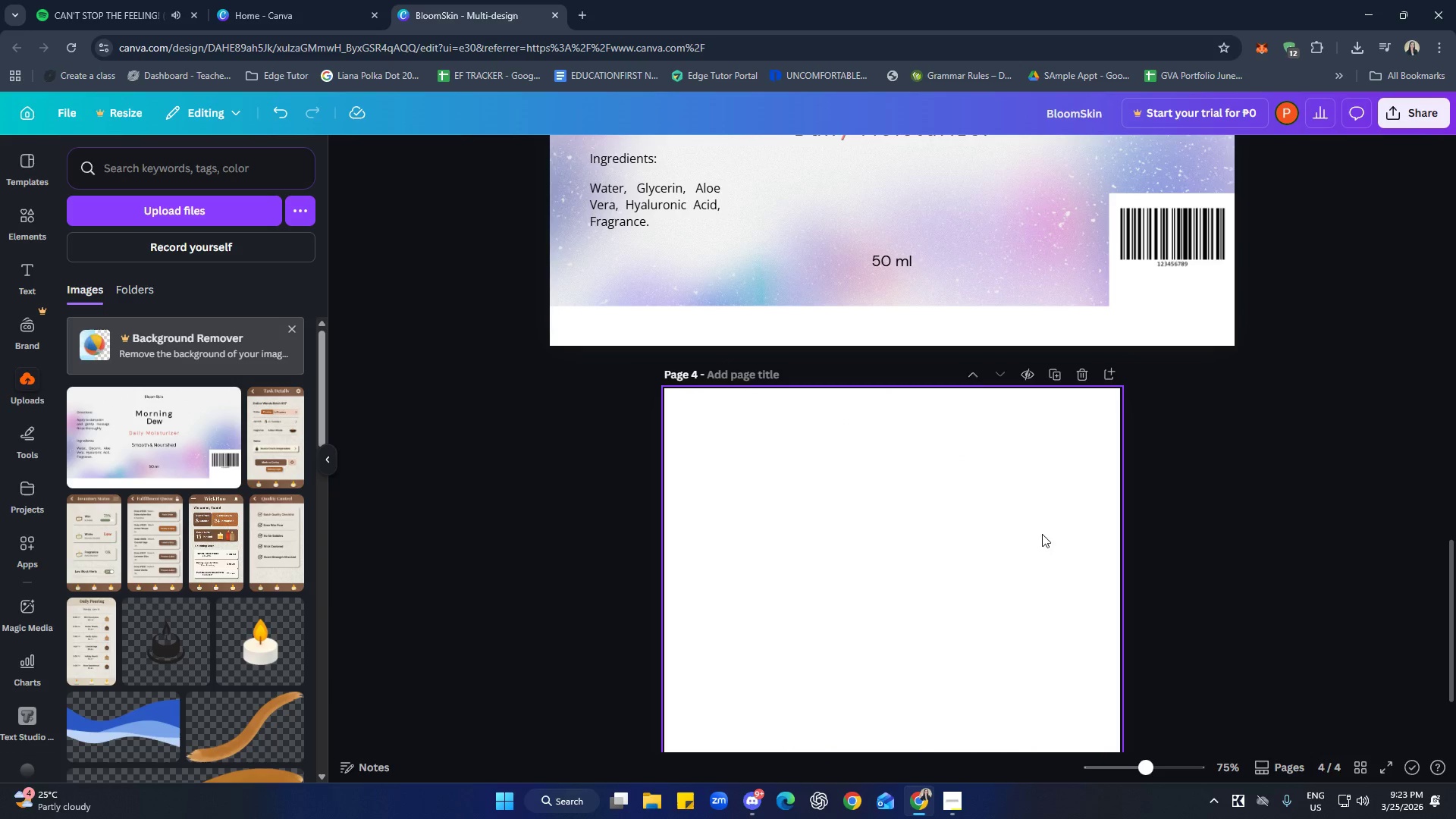 
left_click([1235, 563])
 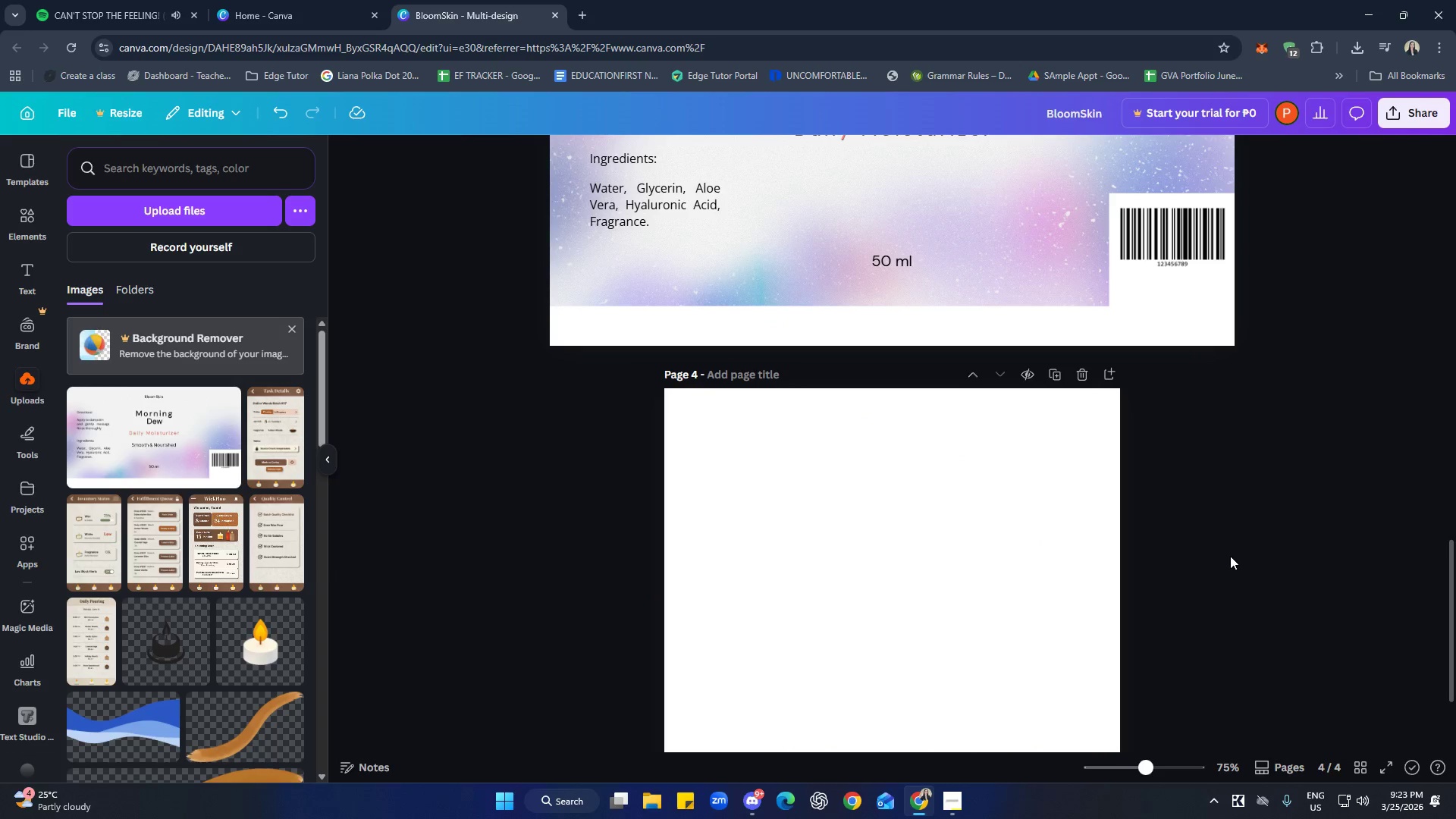 
scroll: coordinate [1119, 660], scroll_direction: down, amount: 3.0
 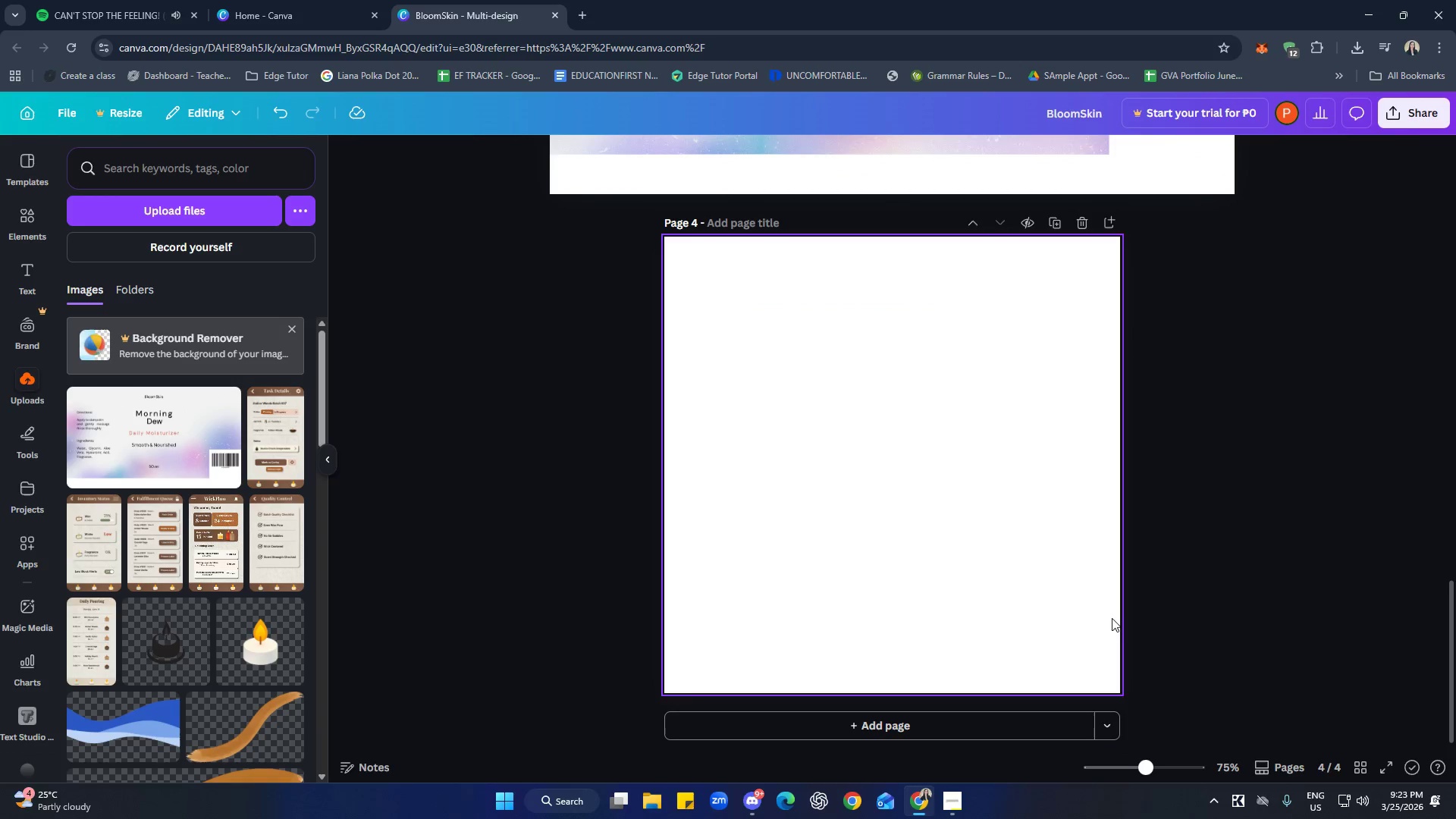 
scroll: coordinate [1353, 580], scroll_direction: up, amount: 8.0
 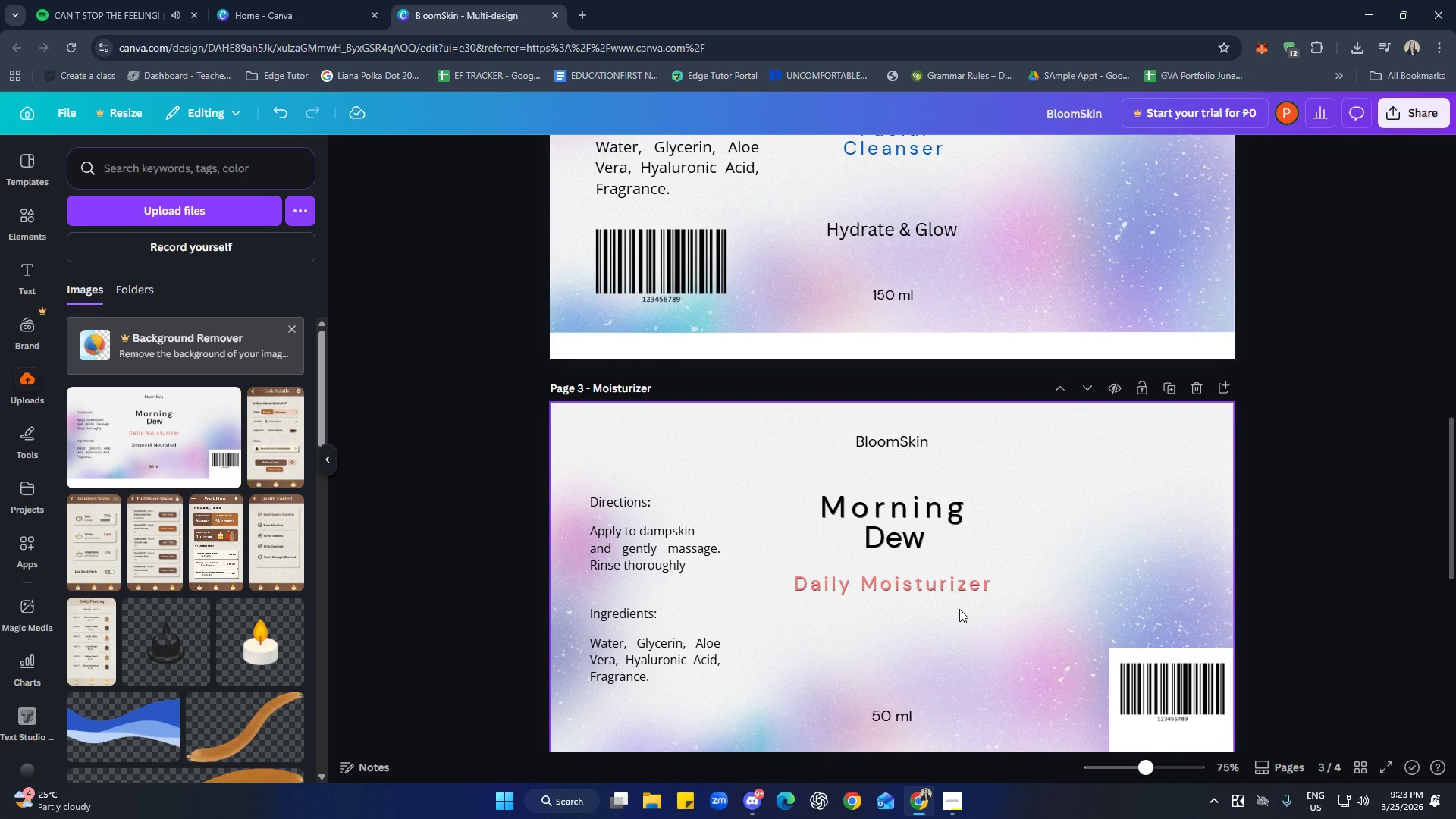 
left_click([947, 650])
 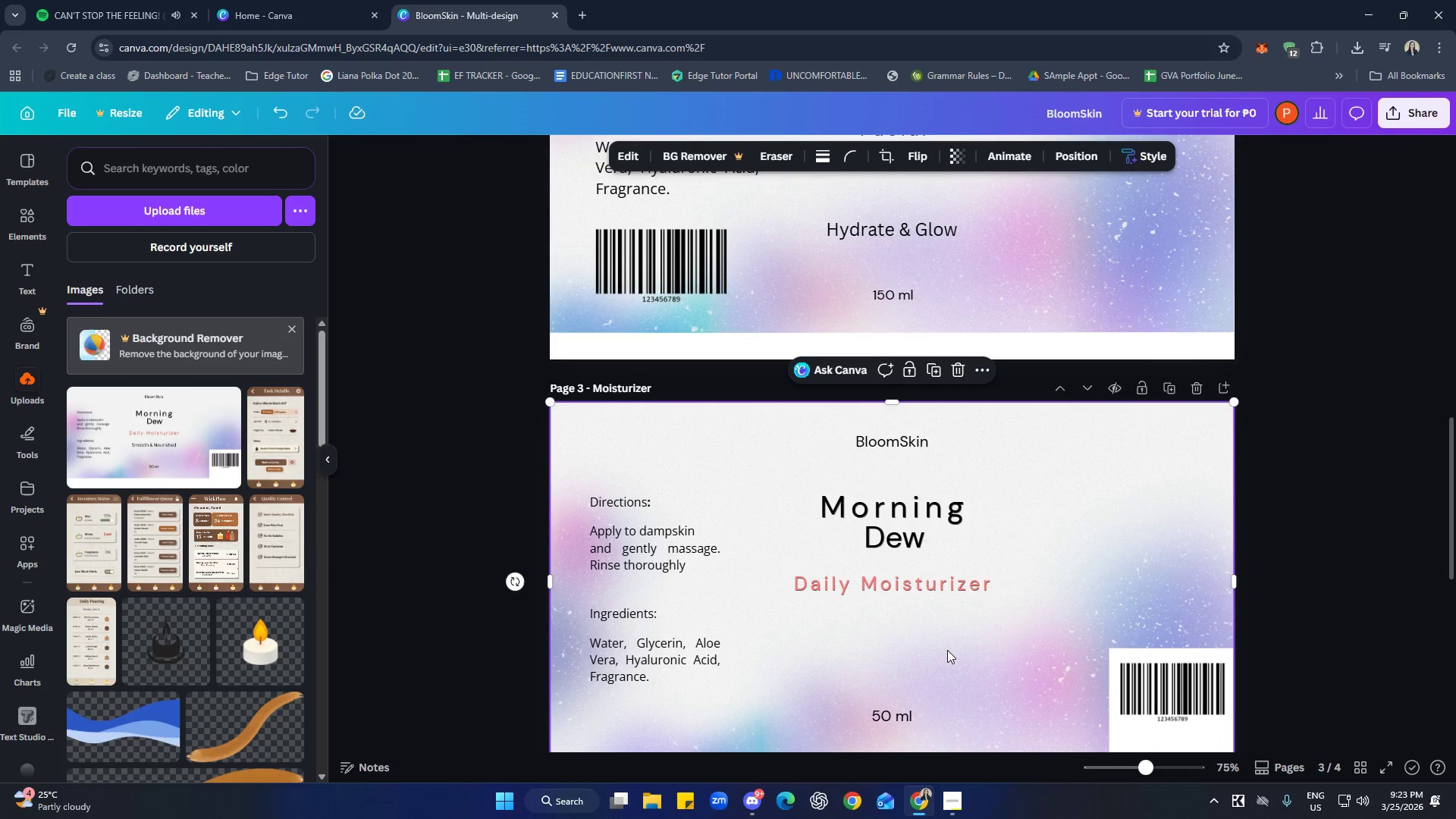 
key(Control+Z)
 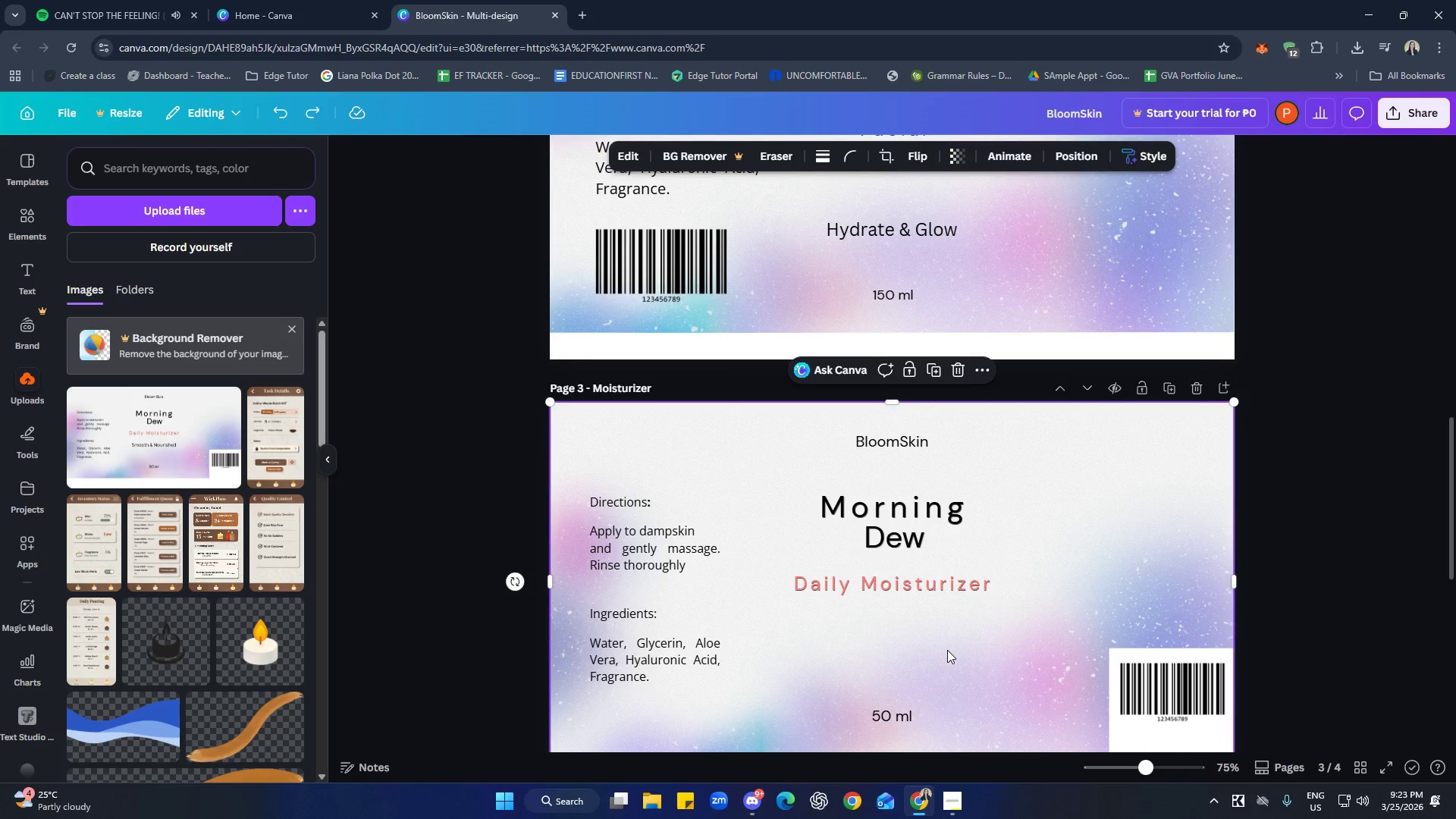 
key(Control+Z)
 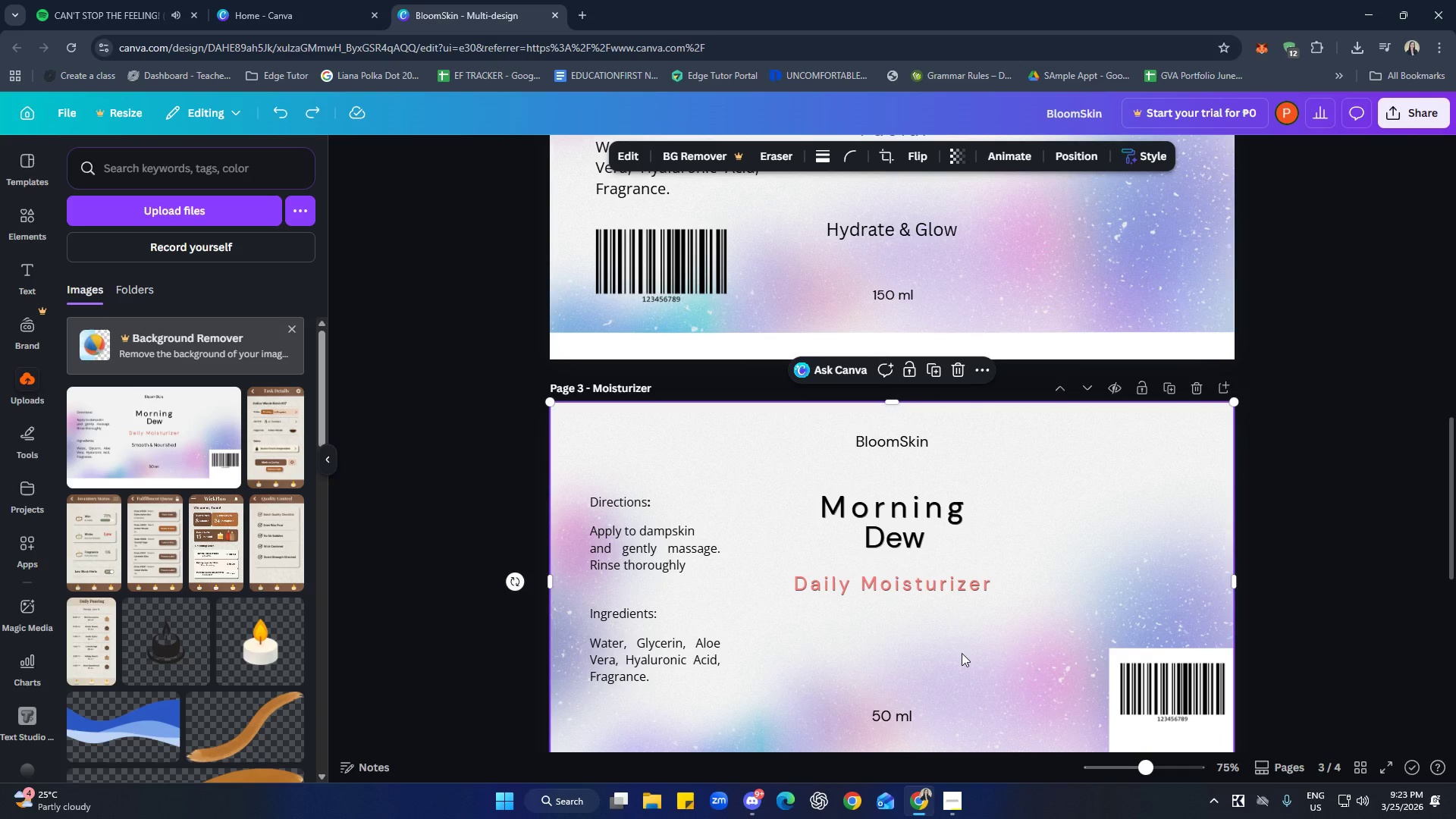 
key(Control+Z)
 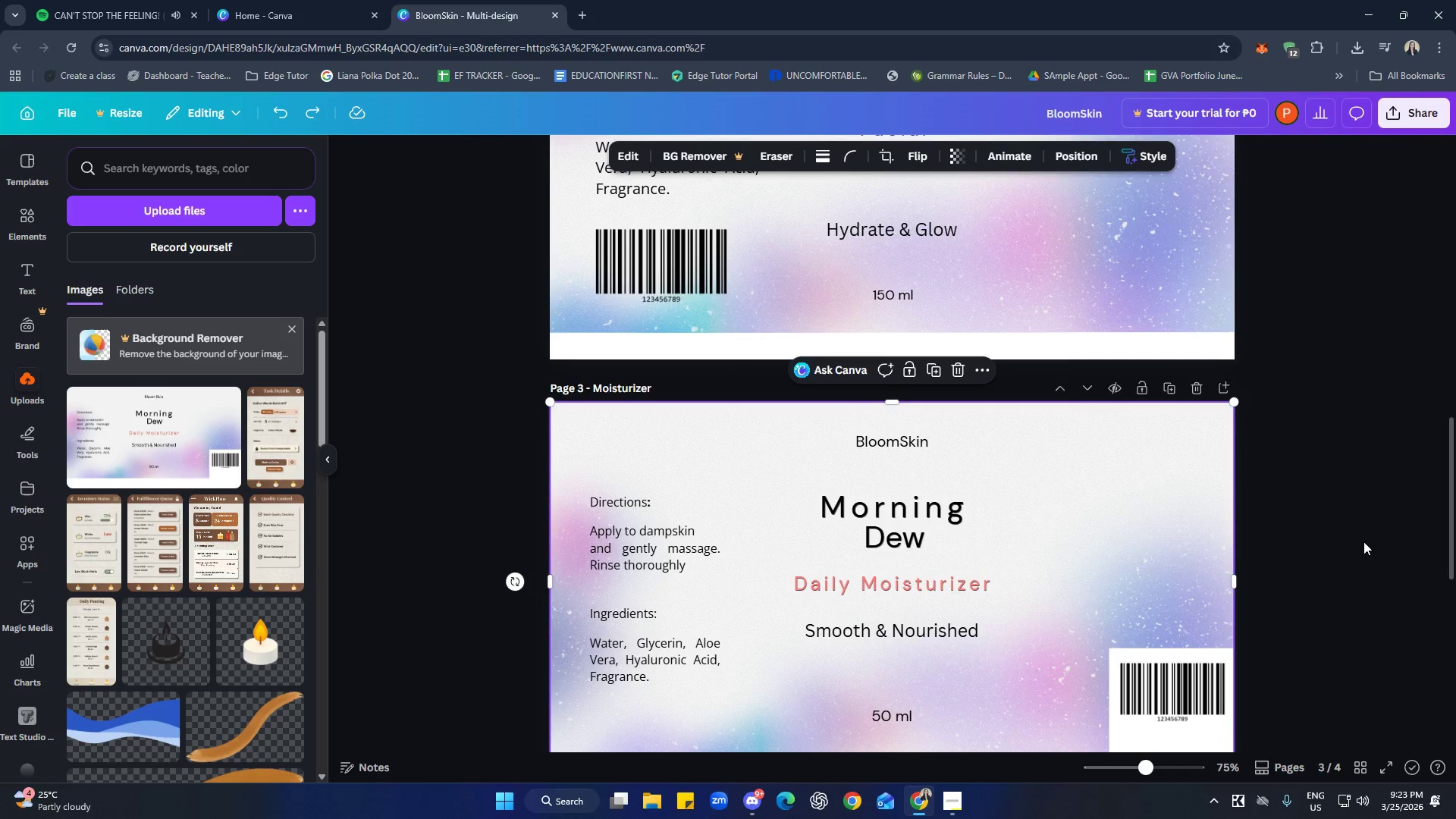 
scroll: coordinate [1361, 542], scroll_direction: down, amount: 5.0
 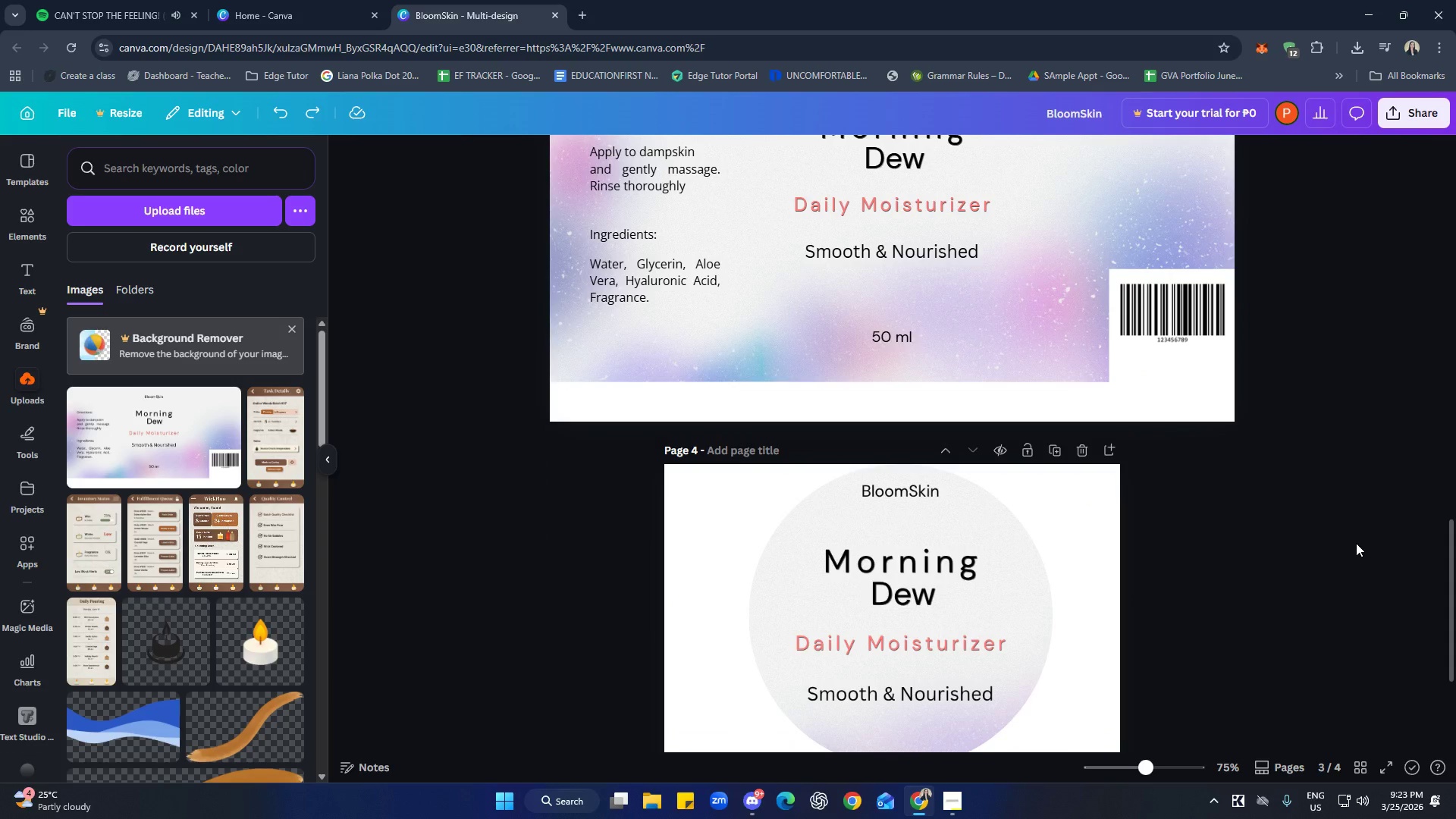 
left_click([921, 617])
 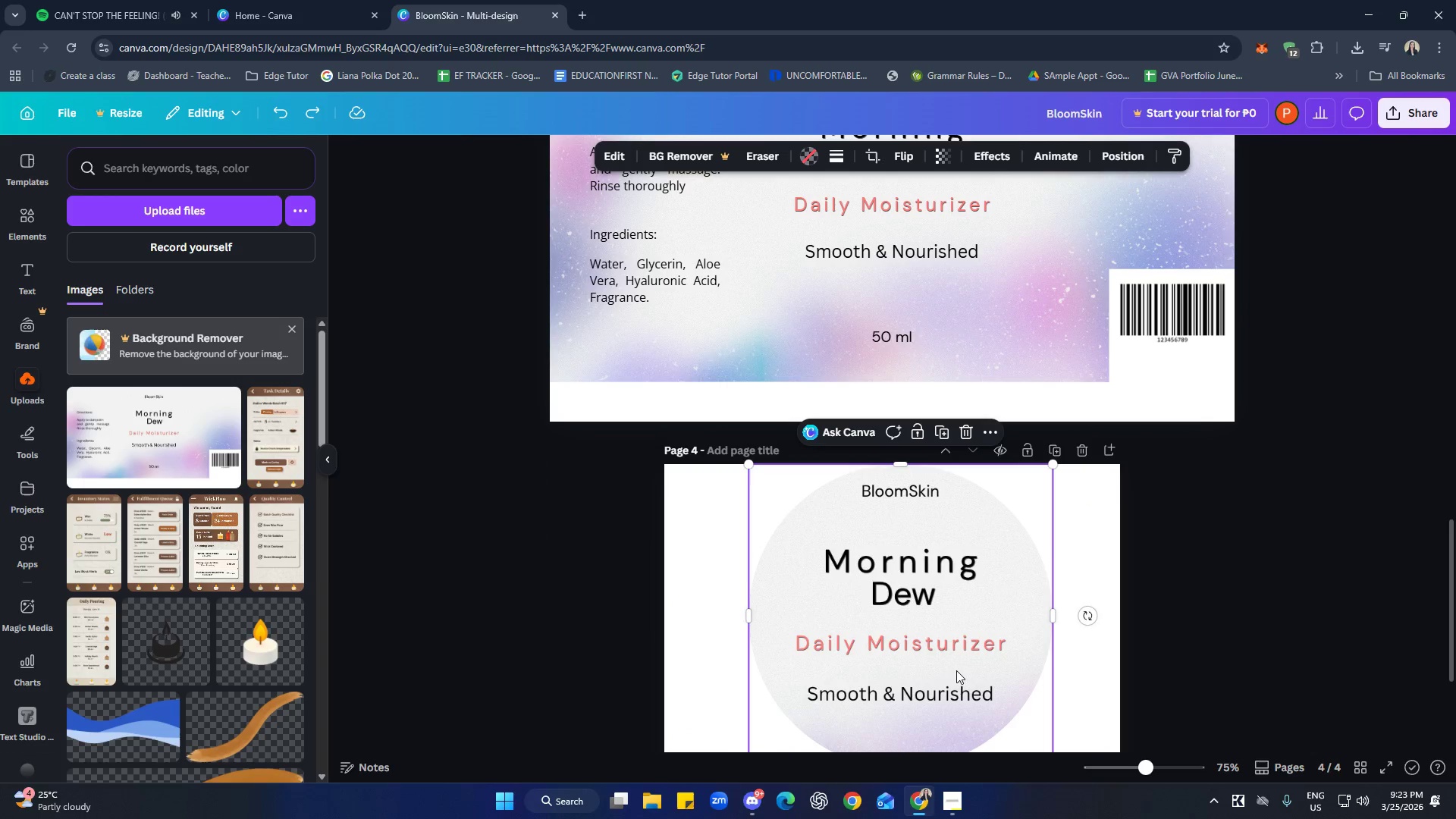 
left_click([959, 673])
 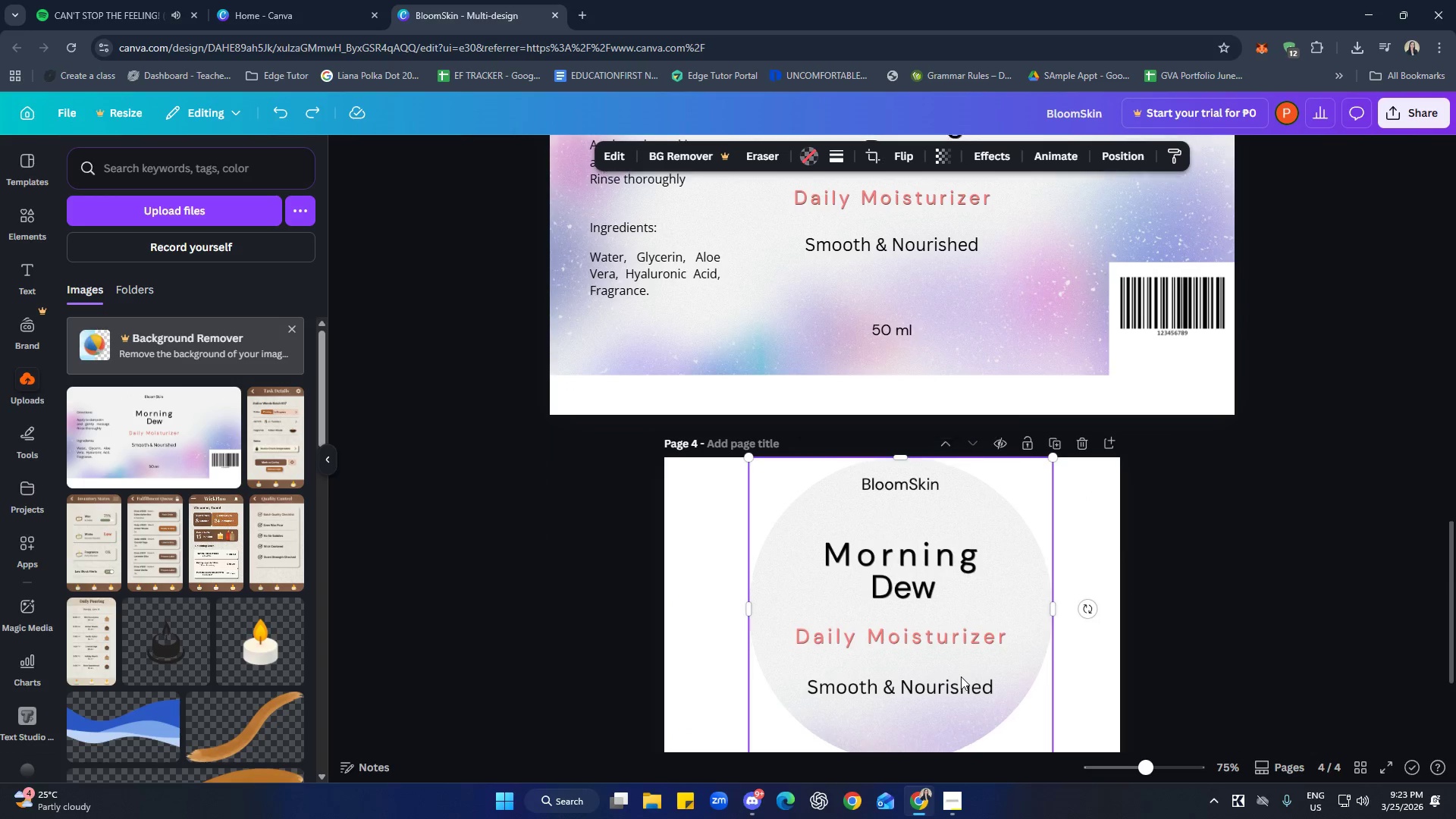 
scroll: coordinate [961, 676], scroll_direction: down, amount: 2.0
 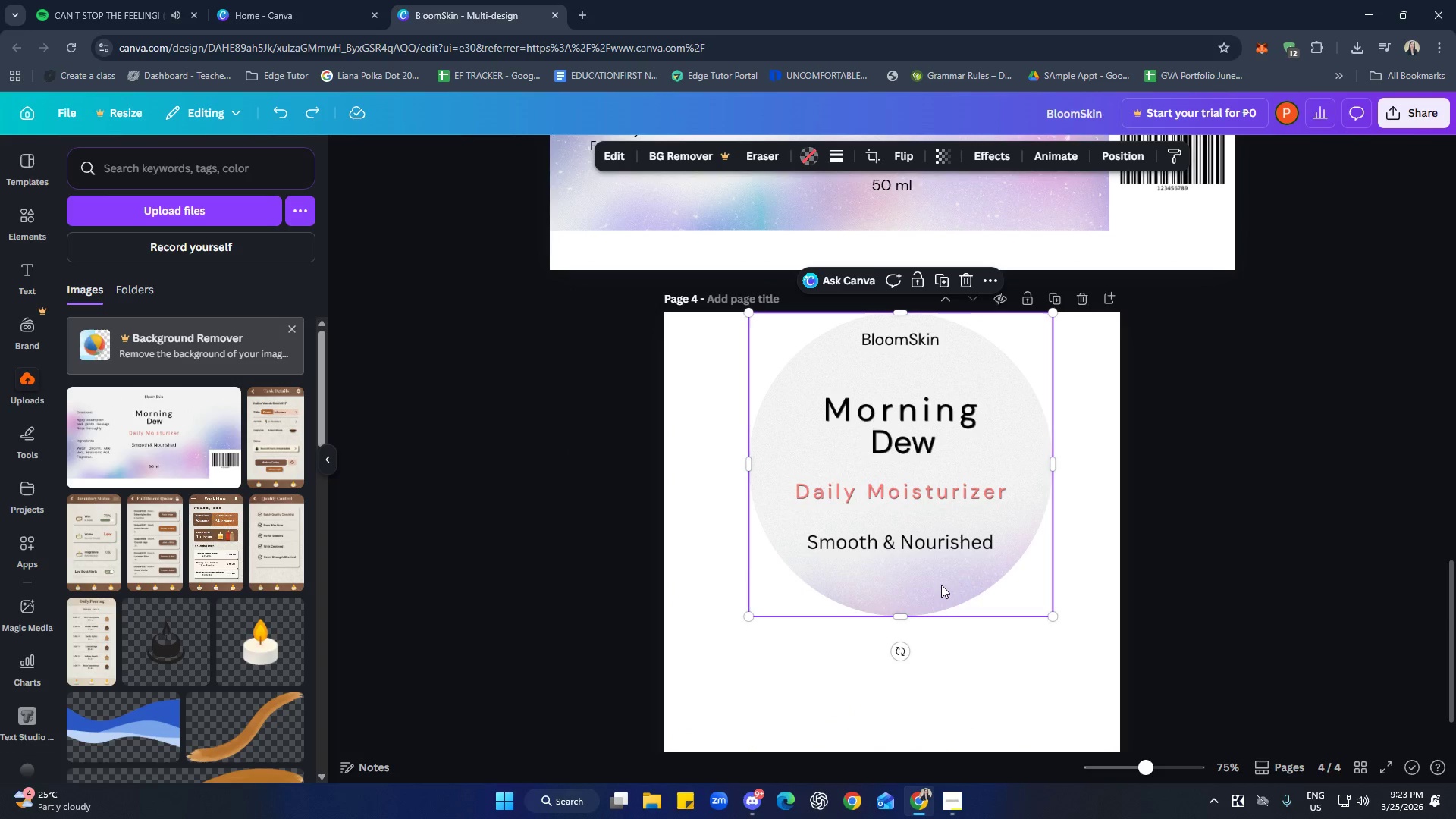 
double_click([1172, 635])
 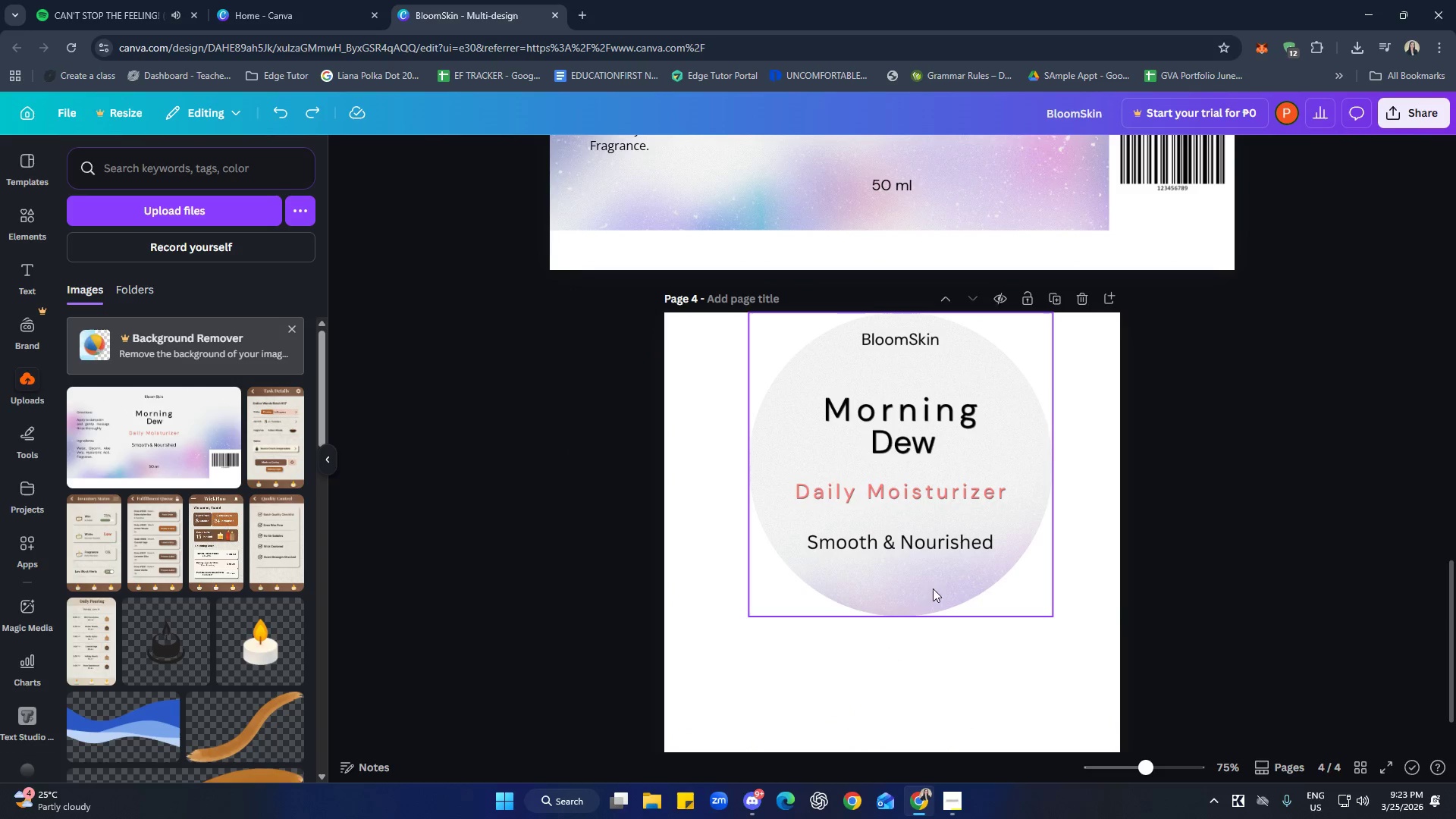 
left_click([921, 582])
 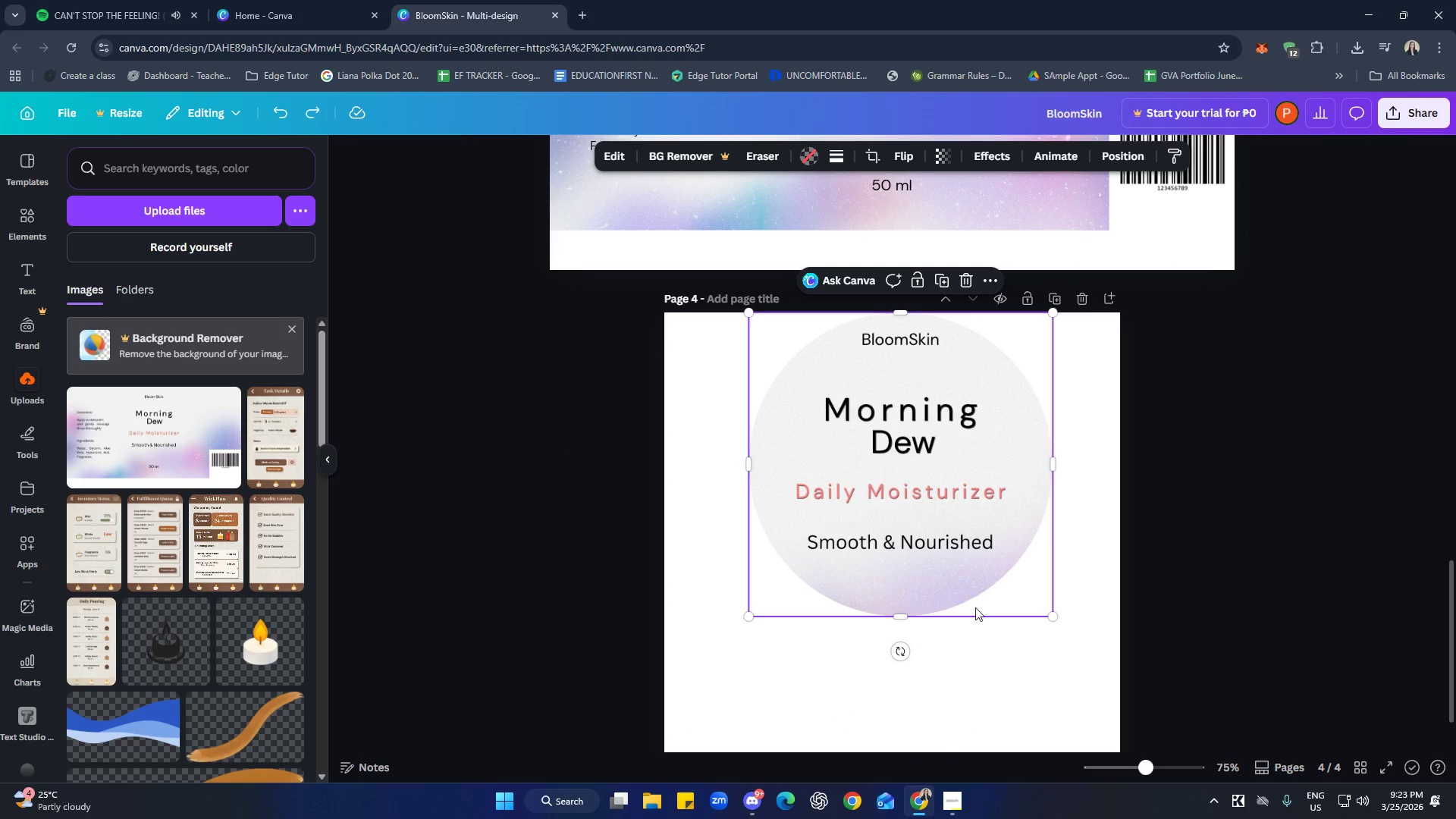 
scroll: coordinate [1064, 625], scroll_direction: up, amount: 1.0
 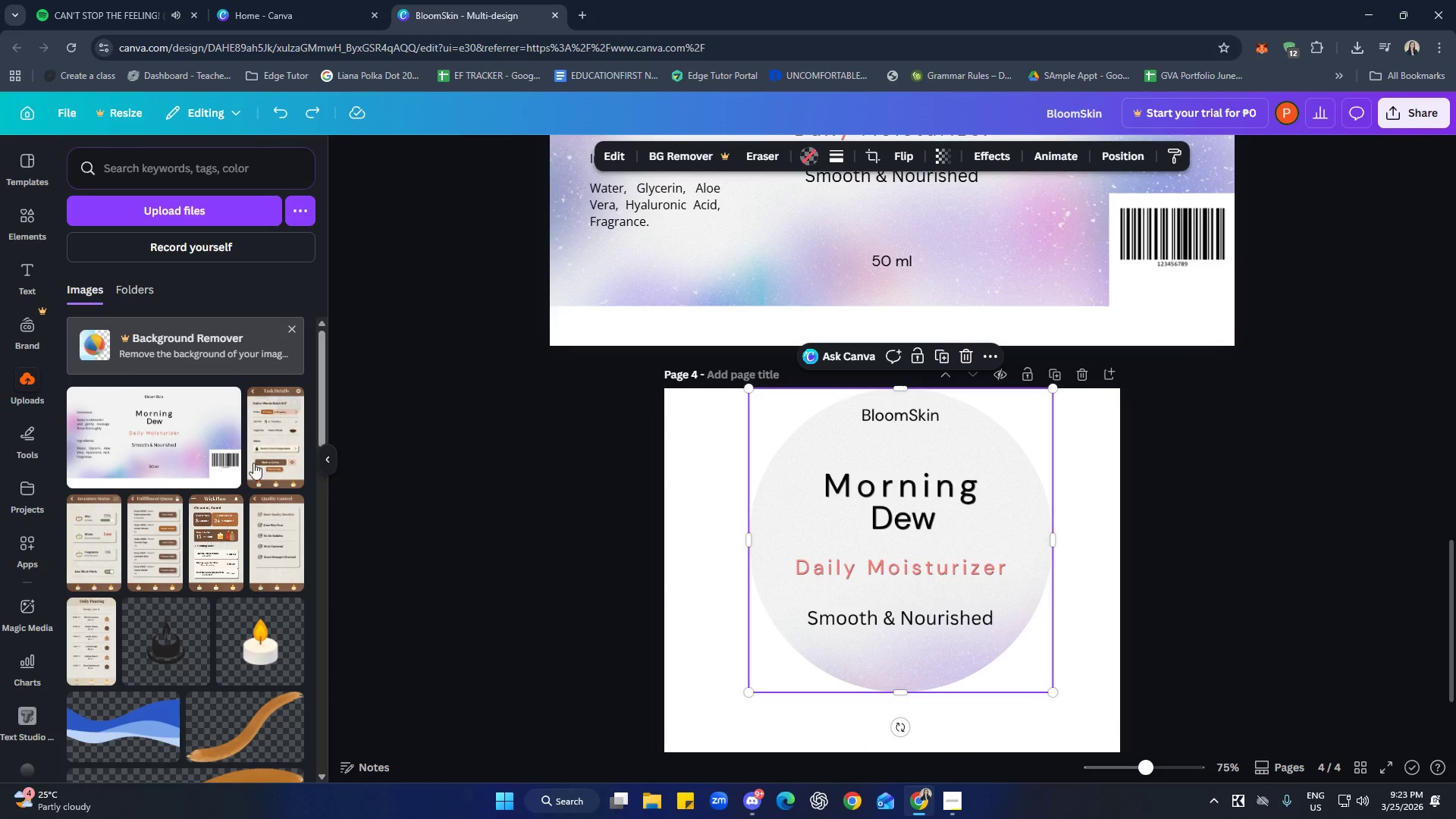 
left_click([32, 221])
 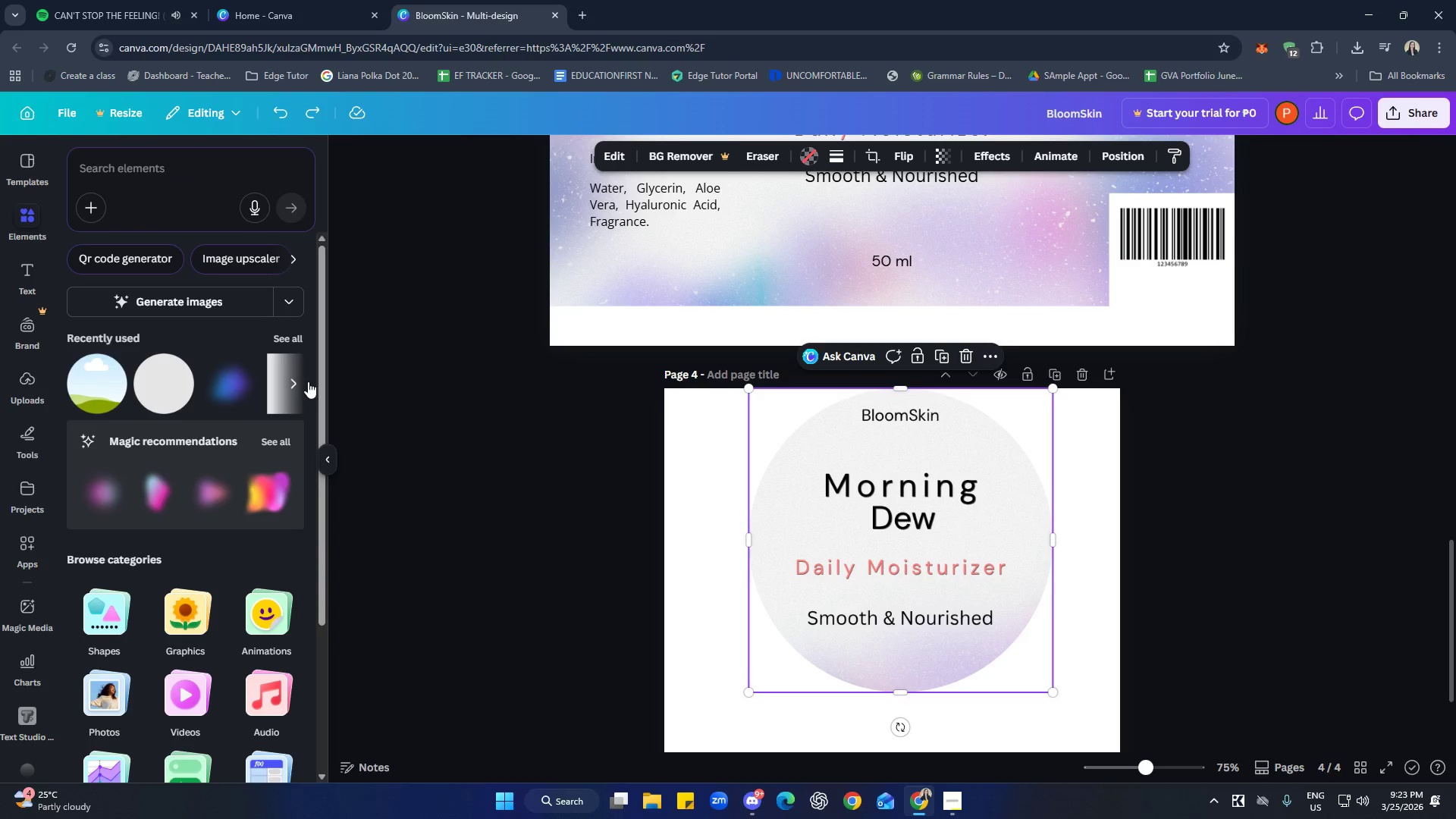 
mouse_move([288, 317])
 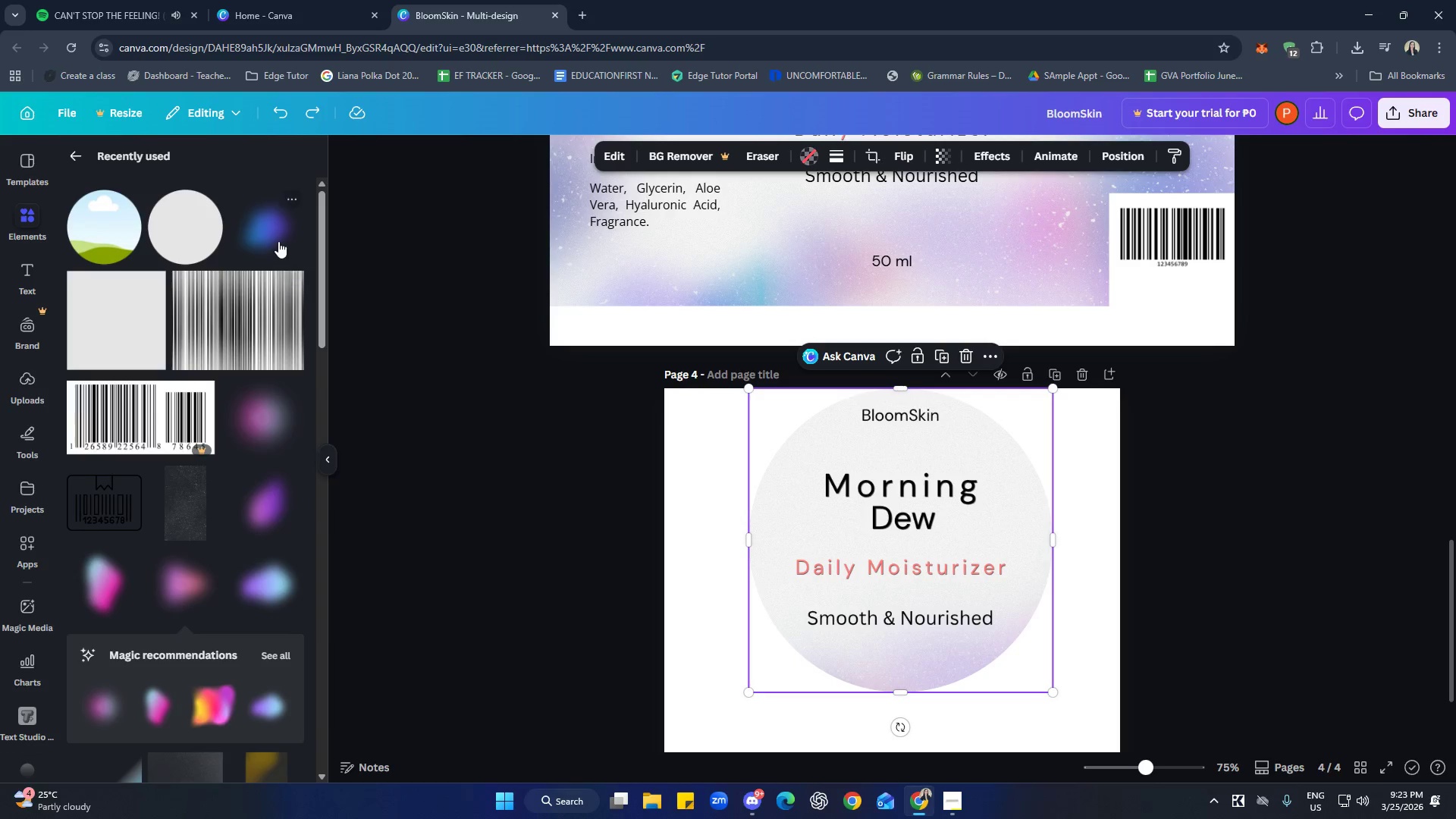 
left_click([277, 239])
 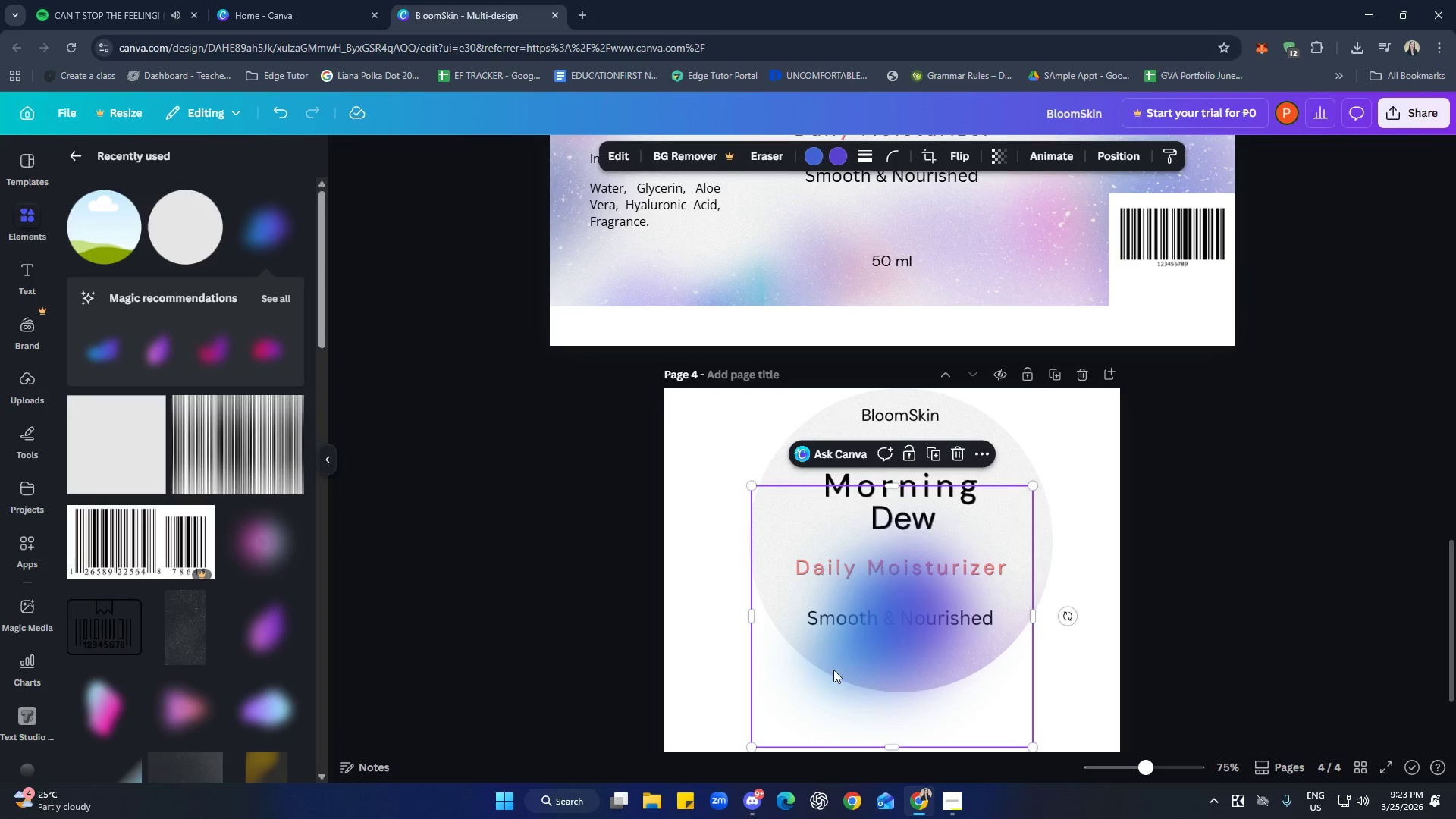 
left_click_drag(start_coordinate=[871, 654], to_coordinate=[642, 624])
 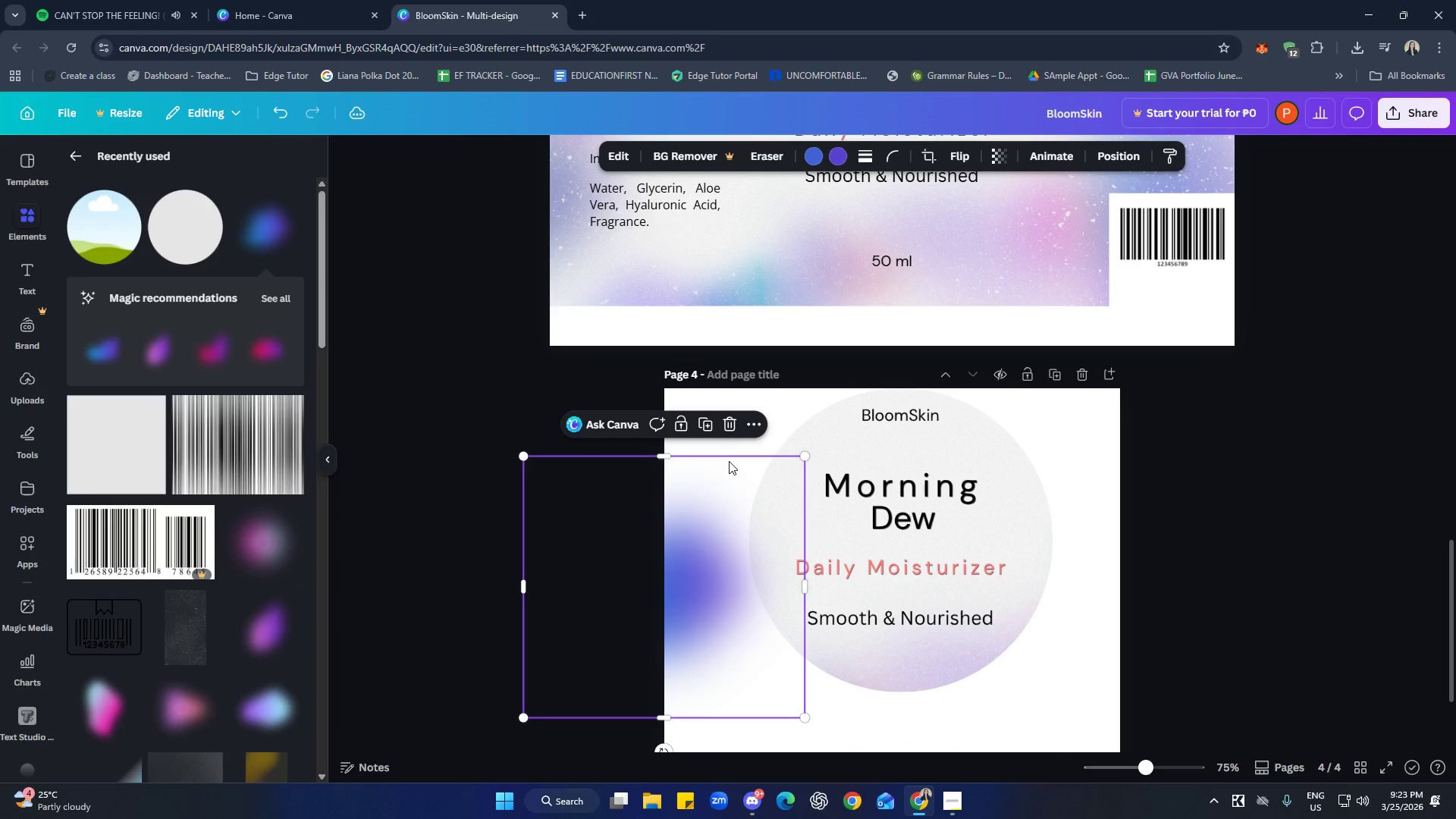 
left_click([729, 423])
 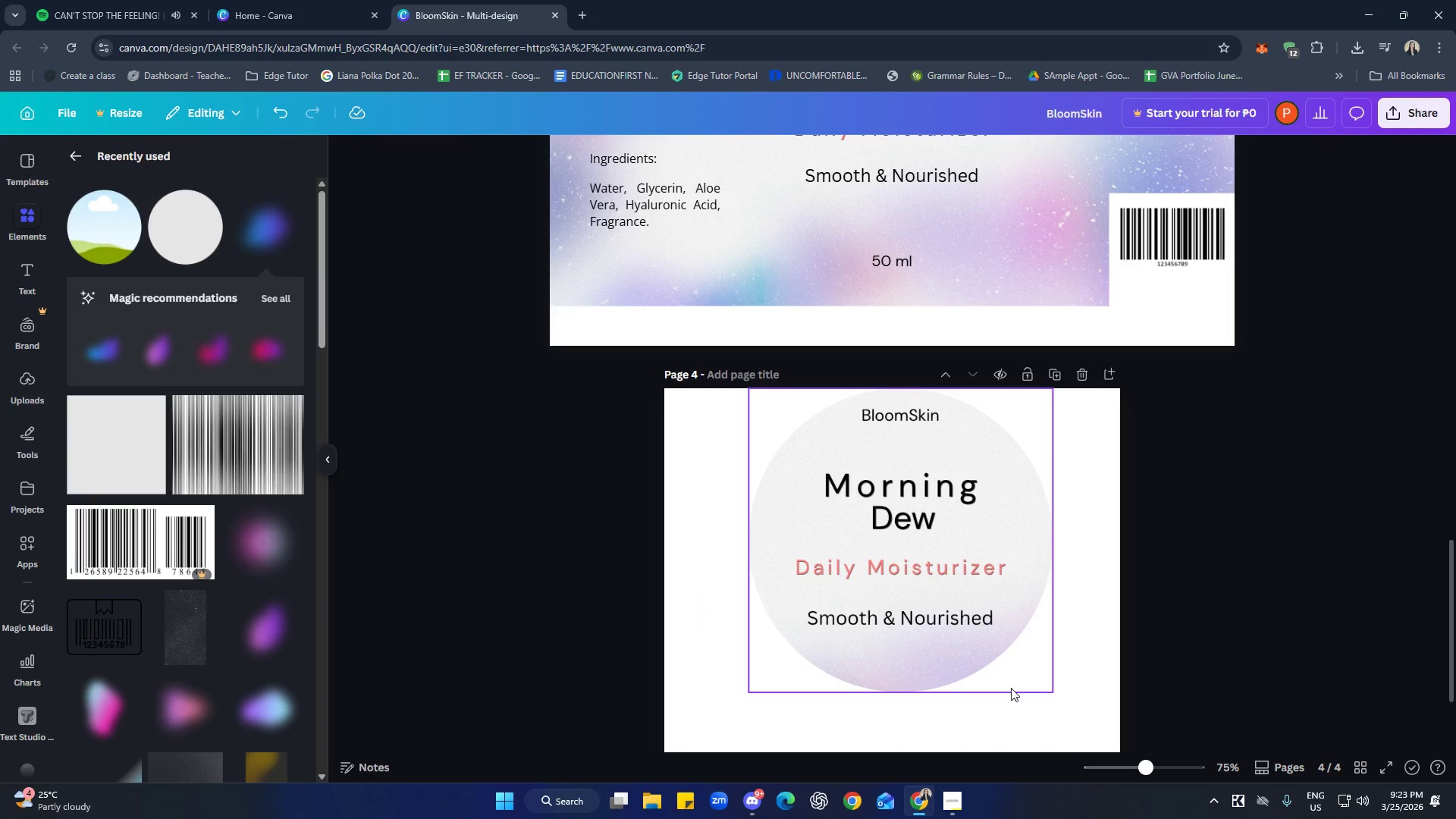 
wait(5.19)
 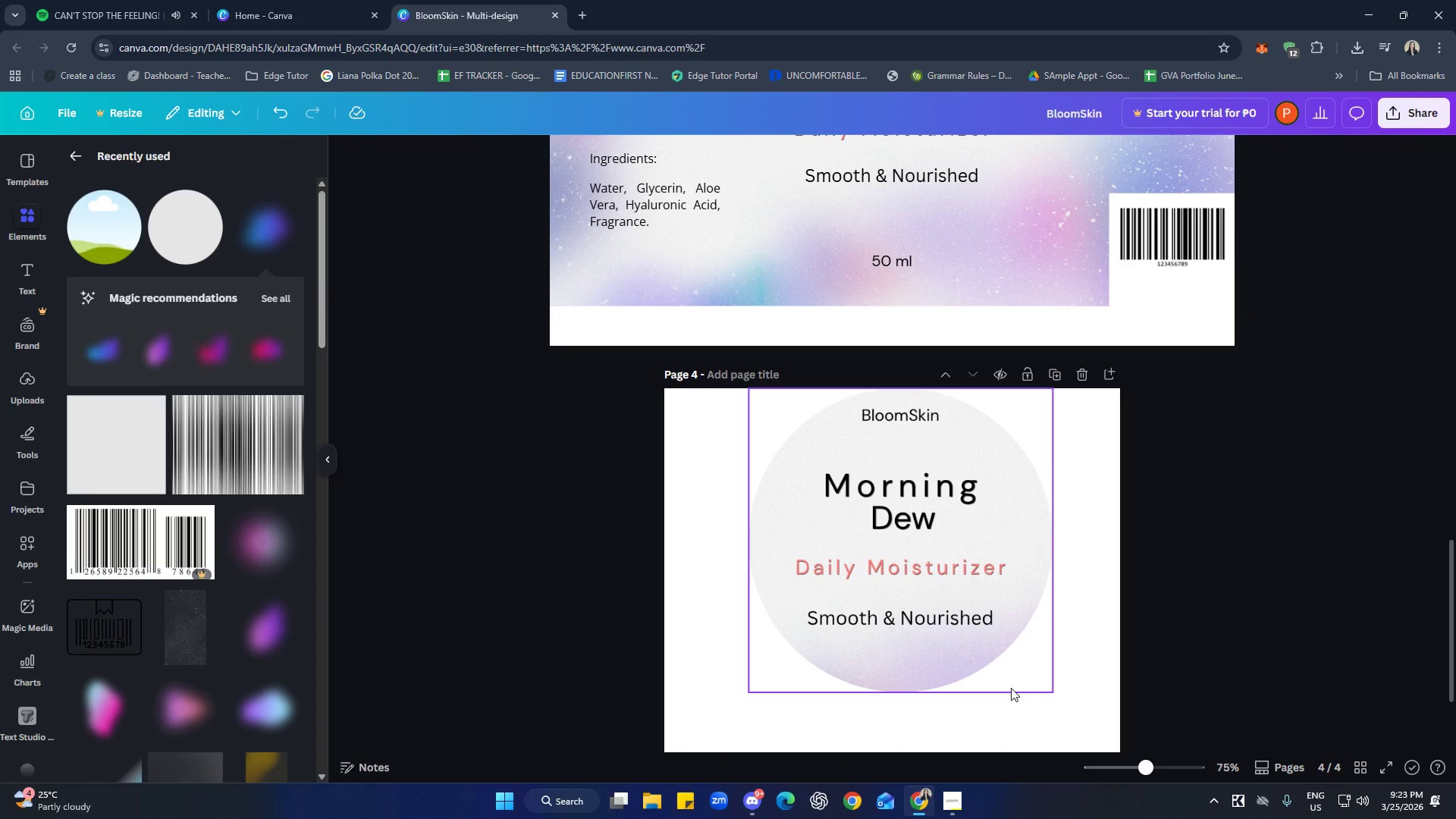 
double_click([974, 639])
 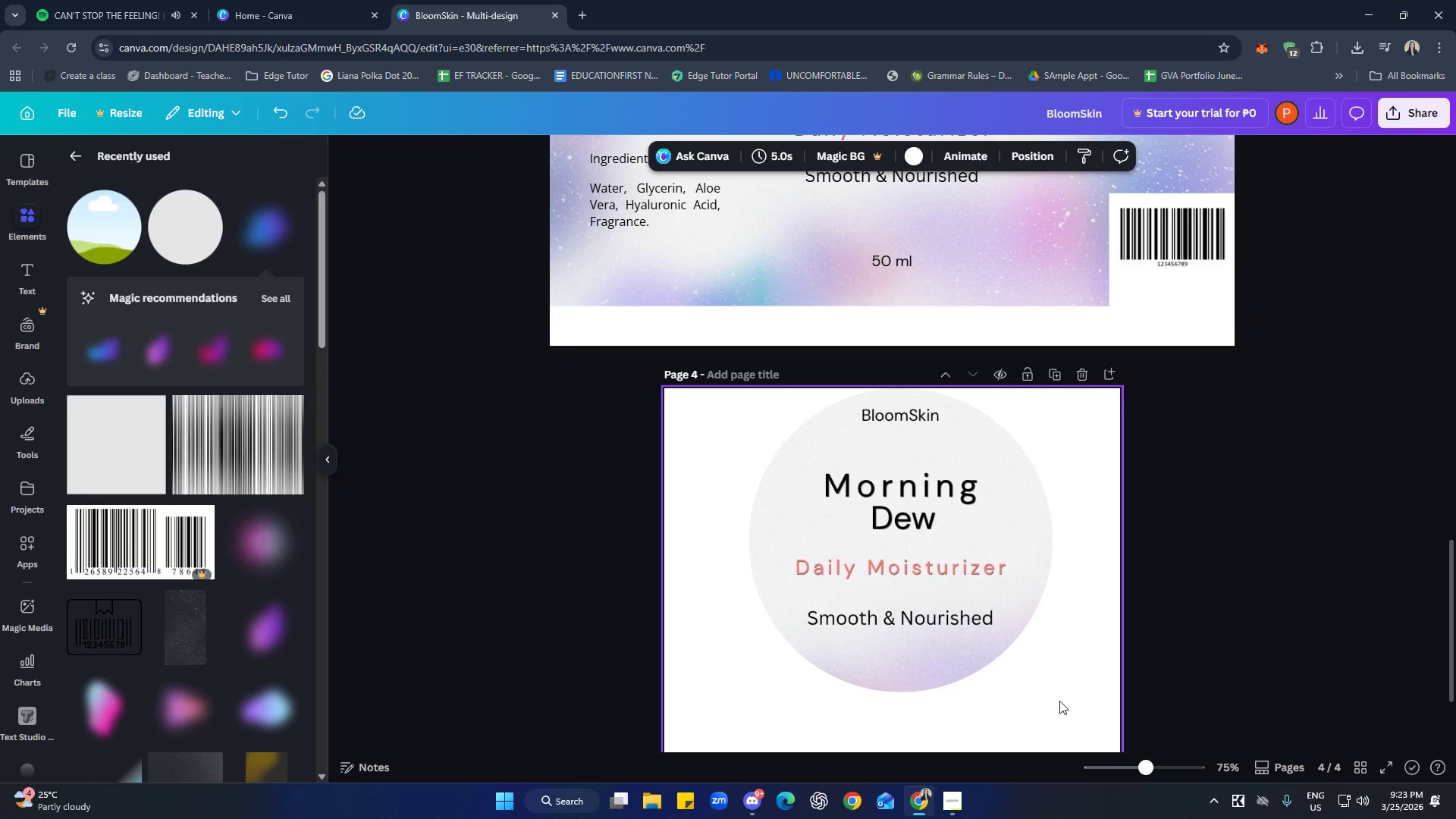 
wait(5.73)
 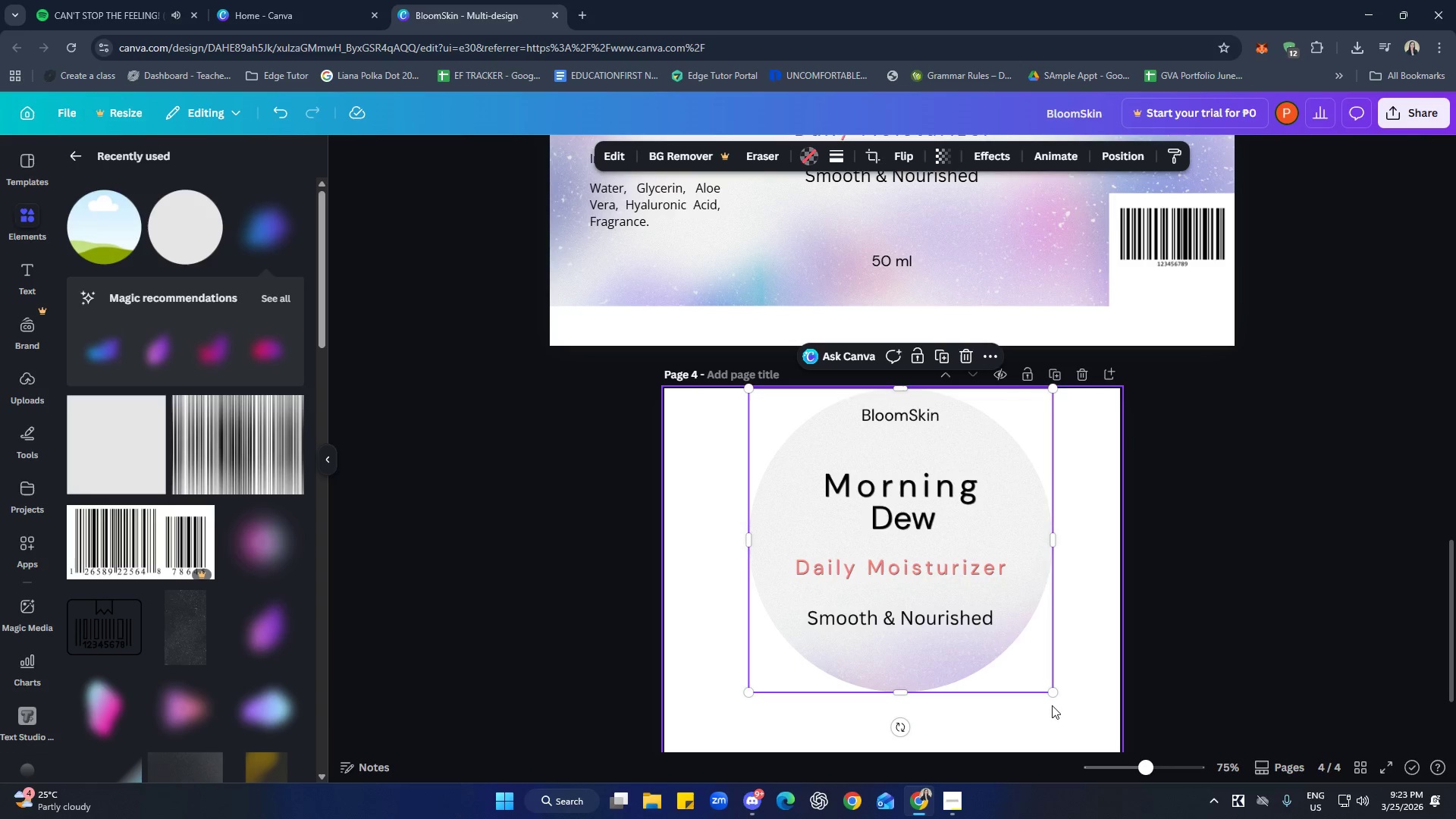 
left_click([999, 639])
 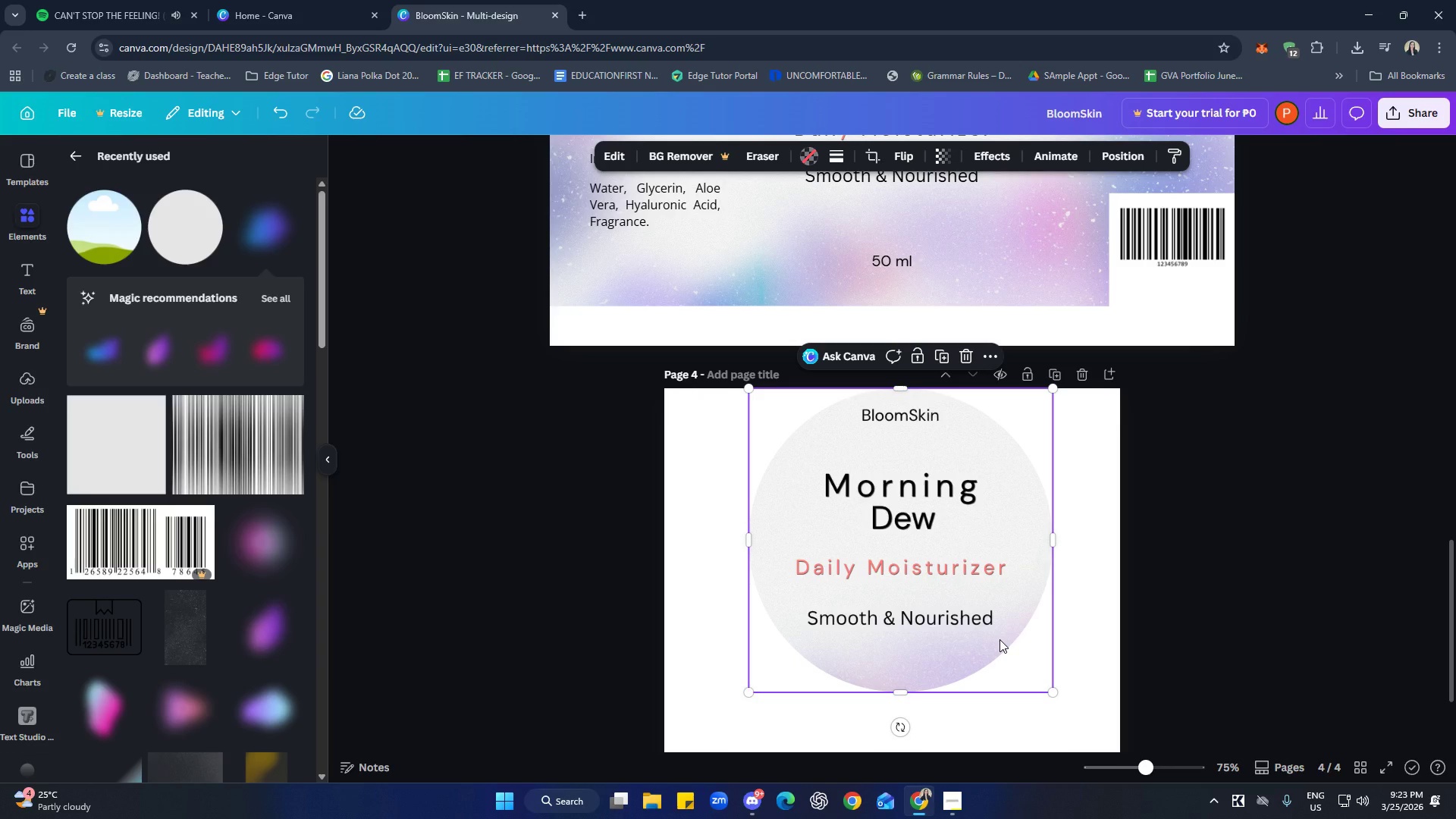 
key(Delete)
 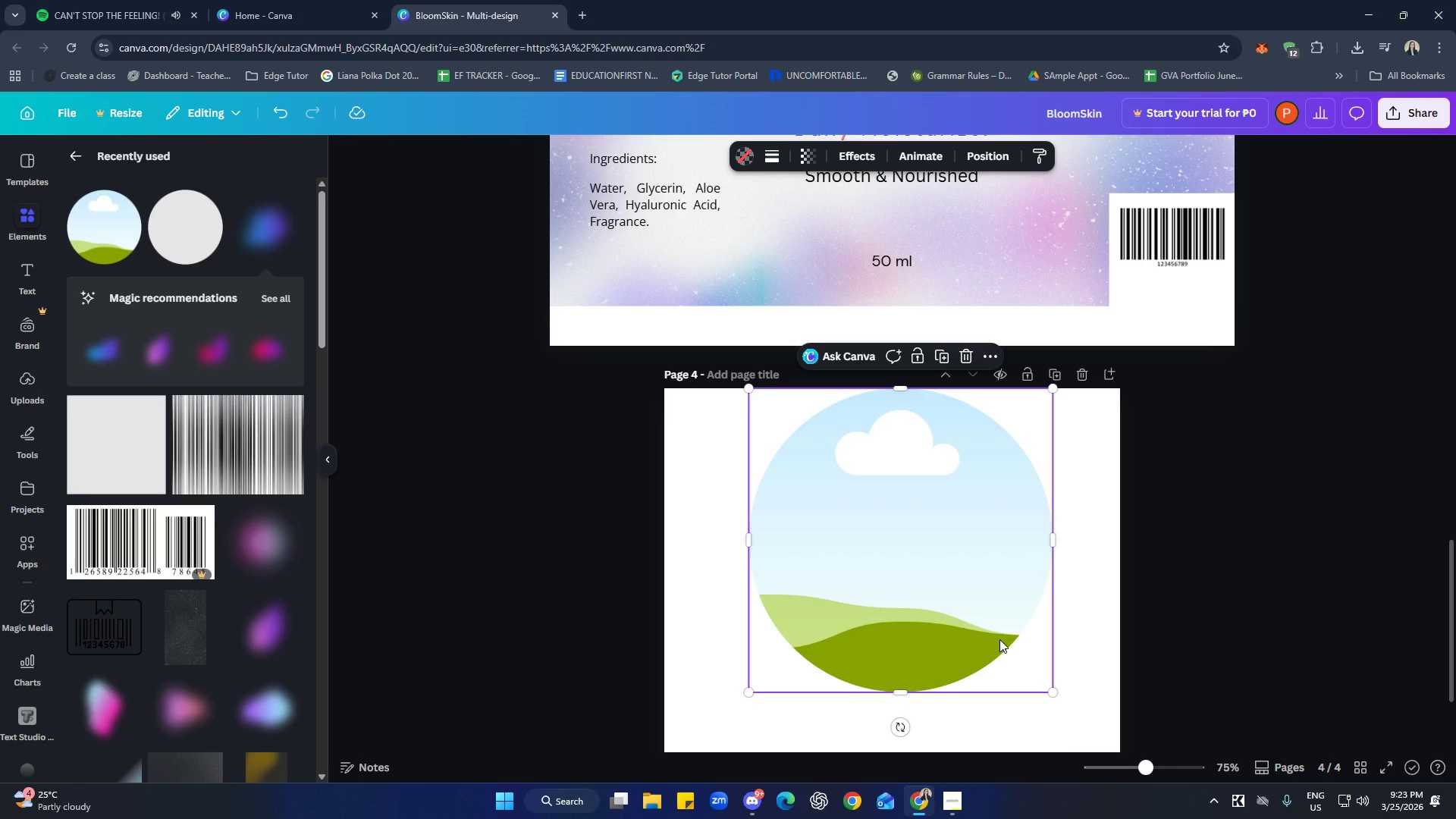 
key(Delete)
 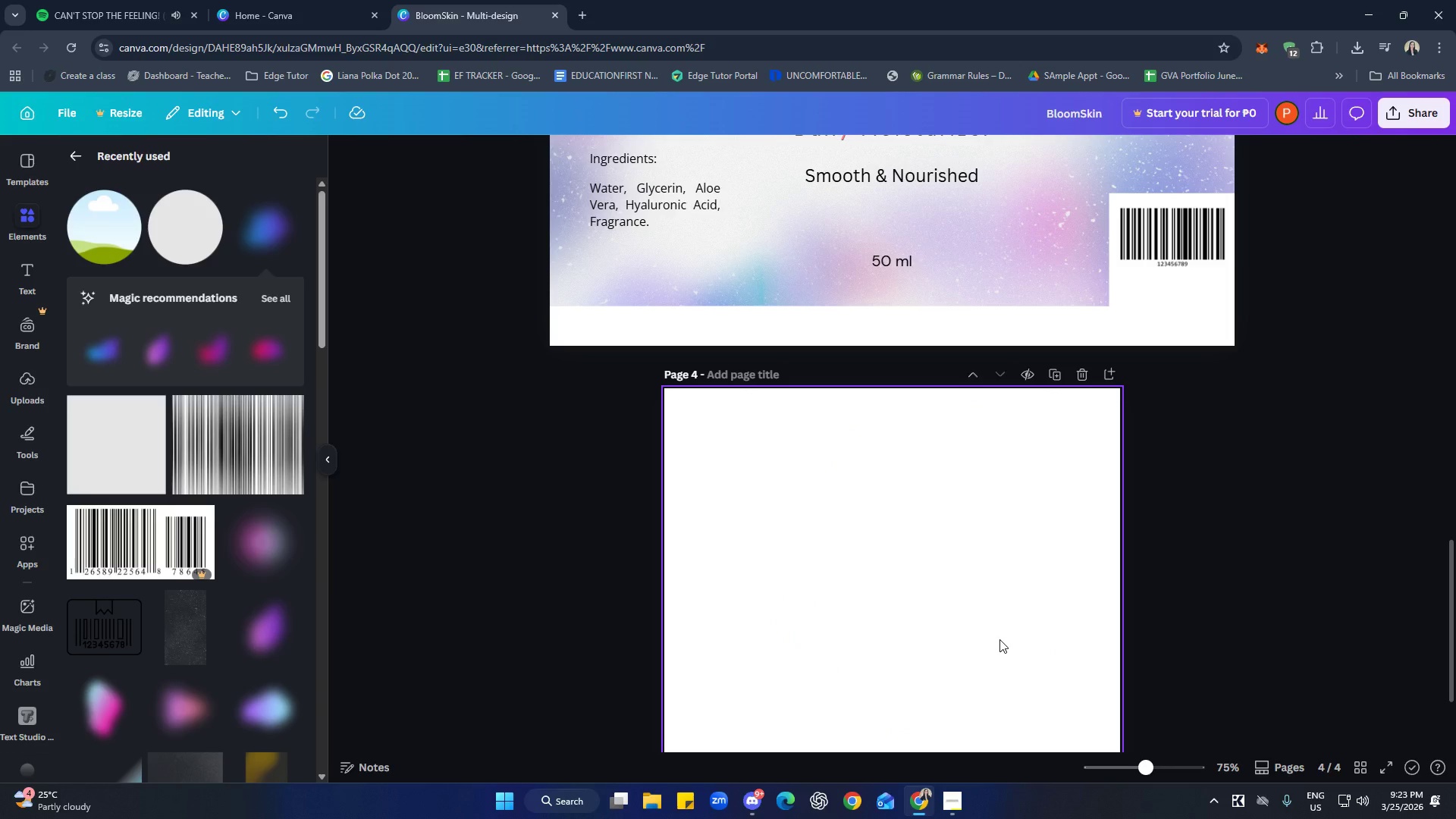 
scroll: coordinate [1041, 613], scroll_direction: down, amount: 2.0
 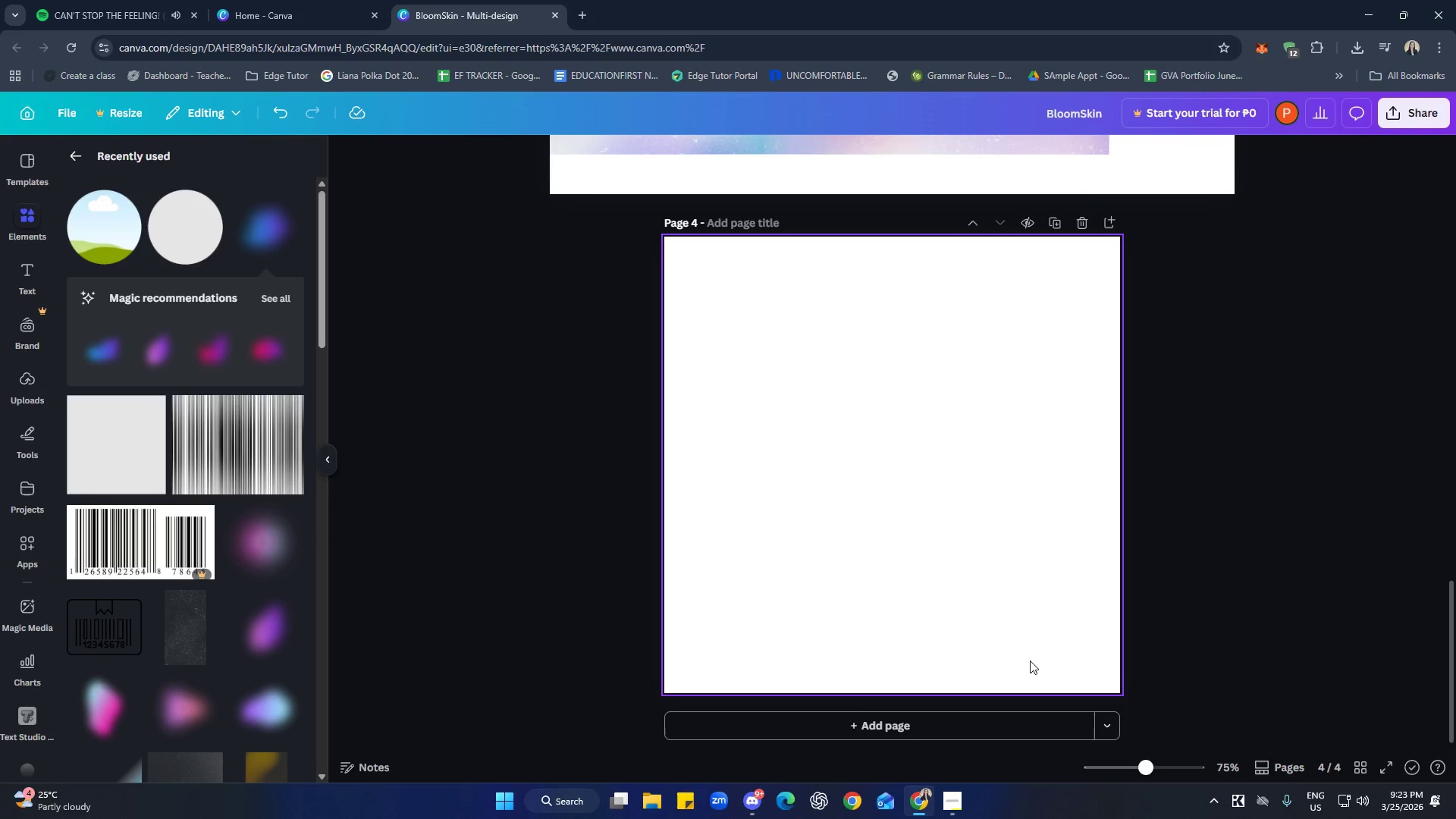 
scroll: coordinate [1021, 588], scroll_direction: up, amount: 6.0
 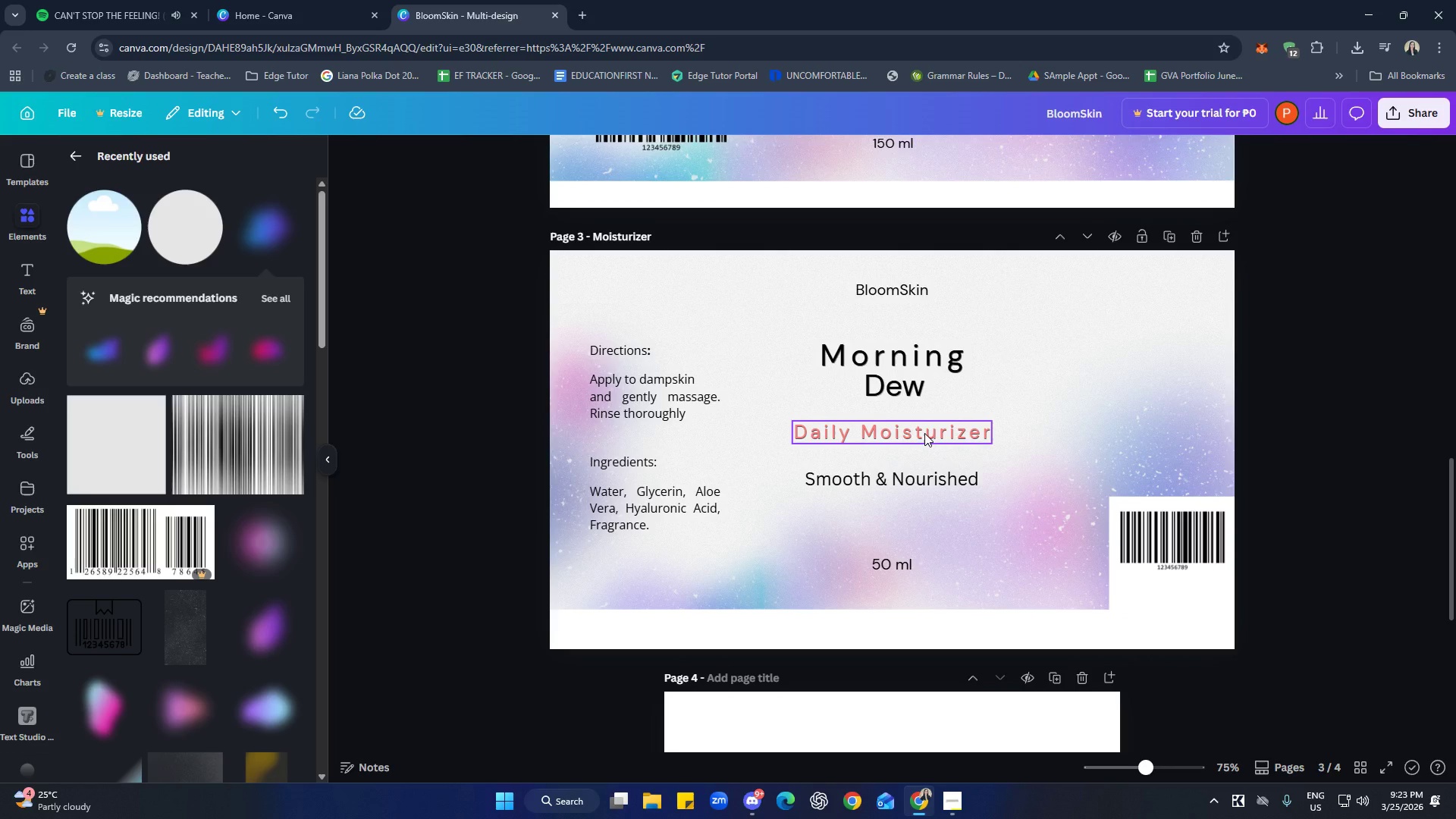 
hold_key(key=ShiftLeft, duration=0.88)
 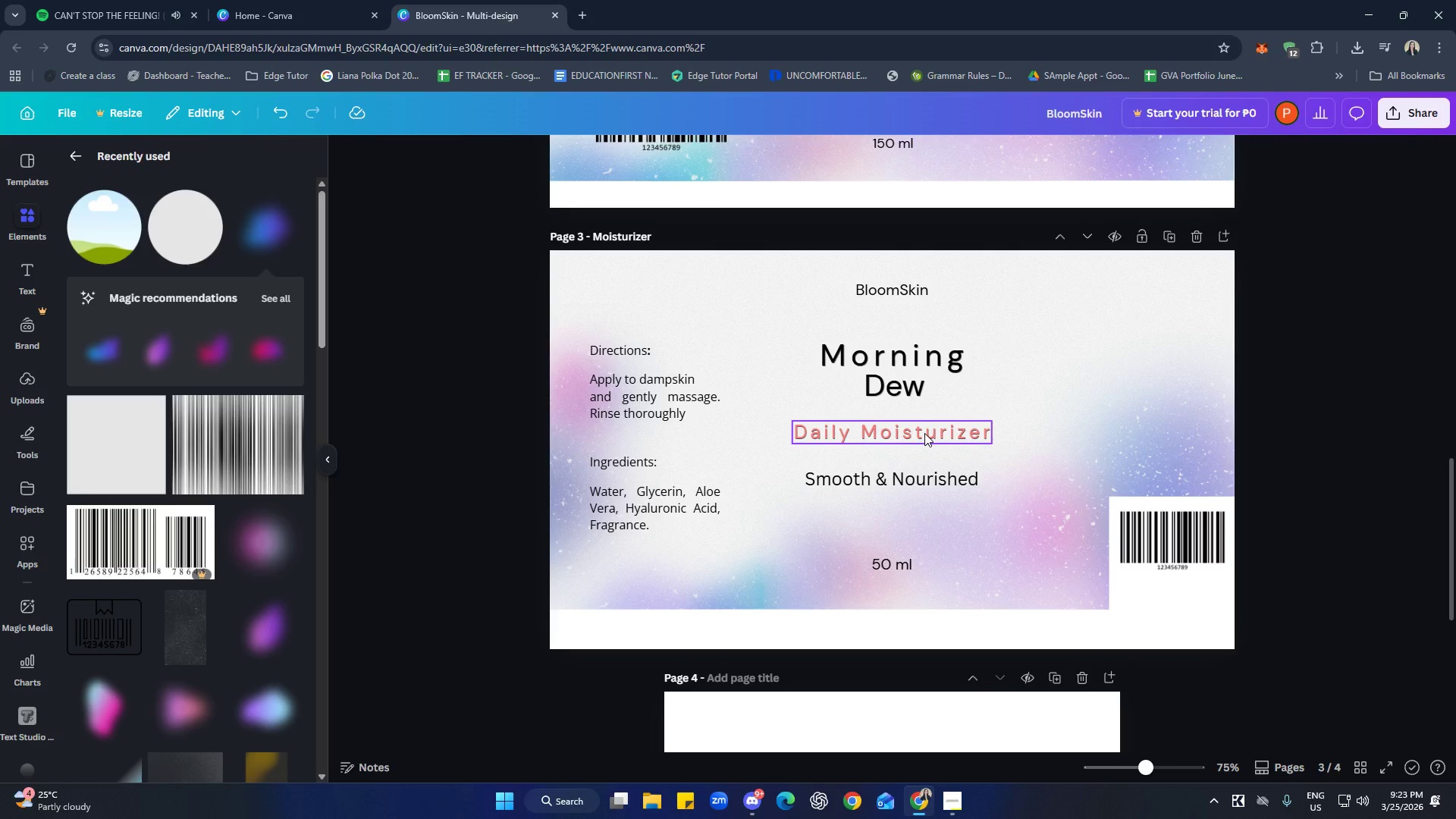 
hold_key(key=ControlLeft, duration=1.5)
left_click([924, 433])
 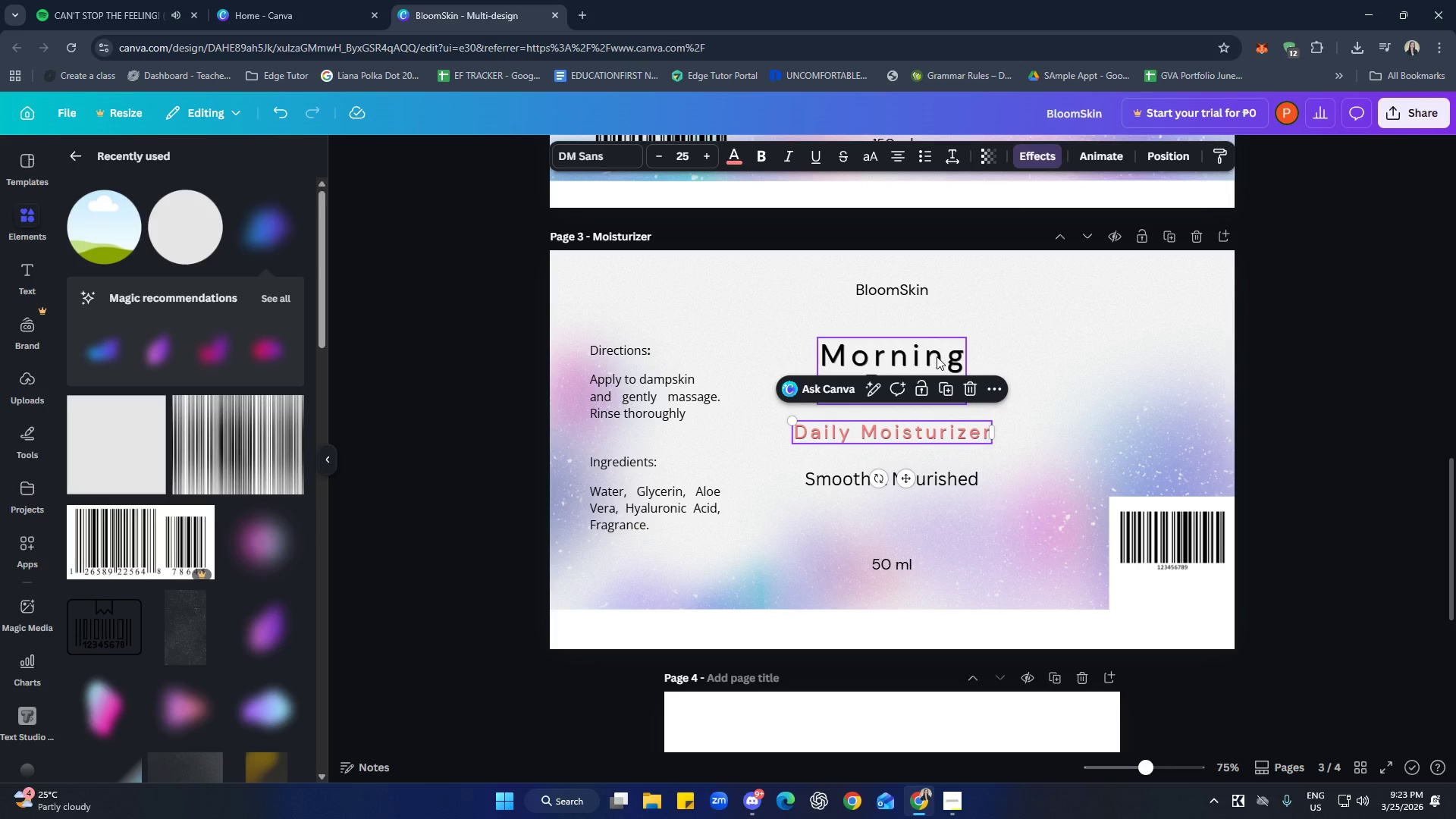 
left_click([937, 356])
 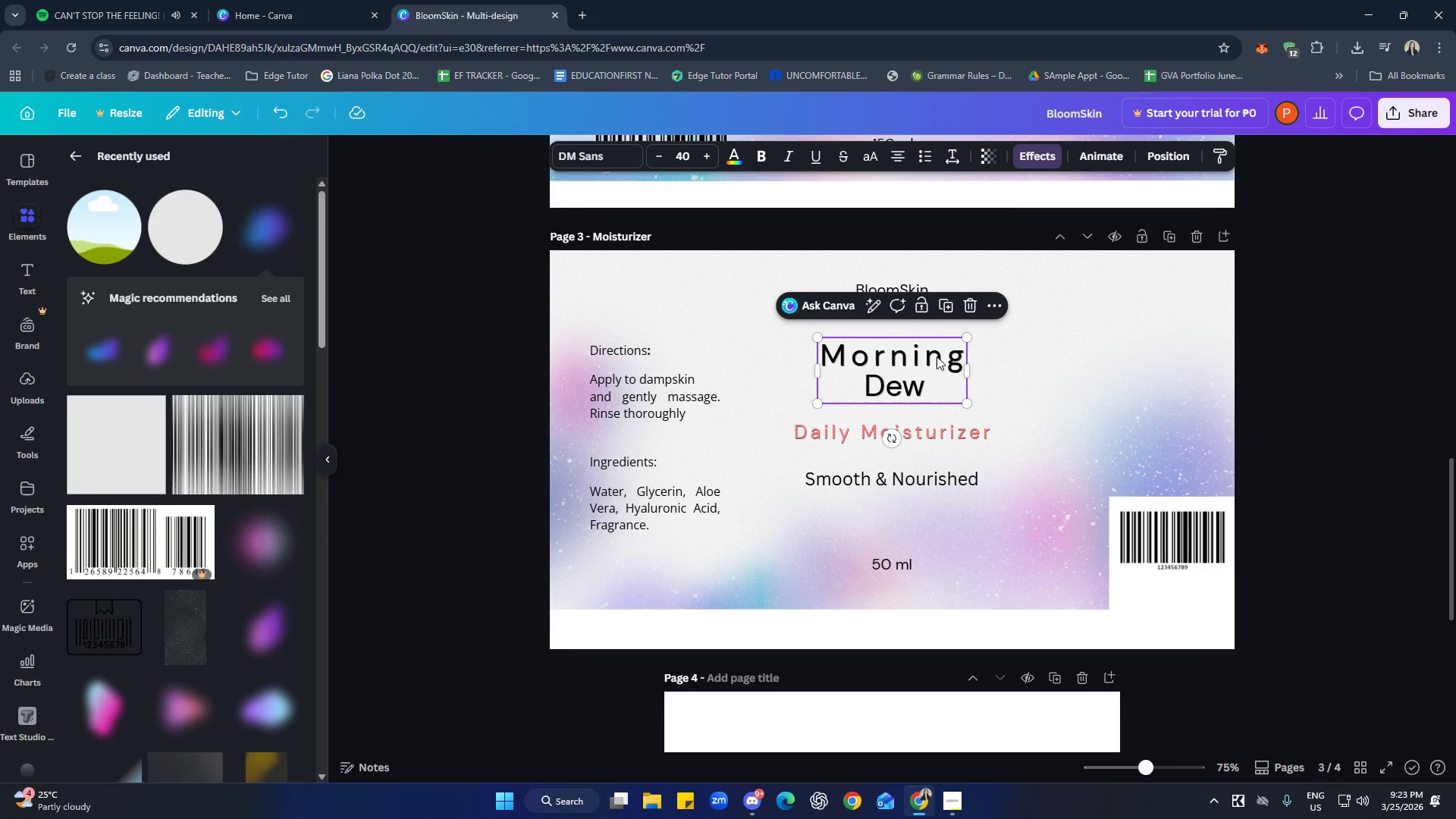 
hold_key(key=ControlLeft, duration=1.33)
 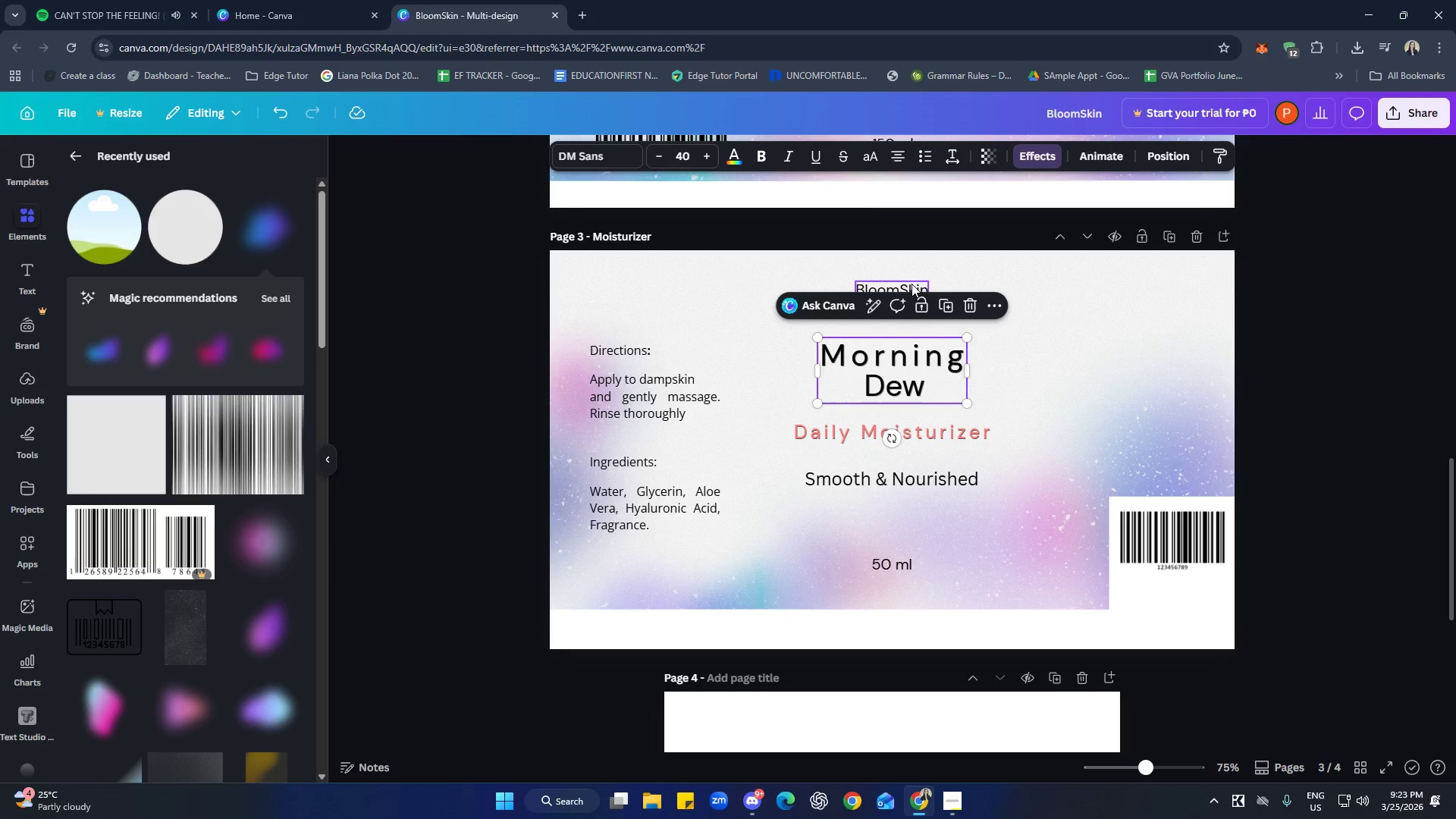 
hold_key(key=ShiftLeft, duration=1.14)
left_click([912, 283])
 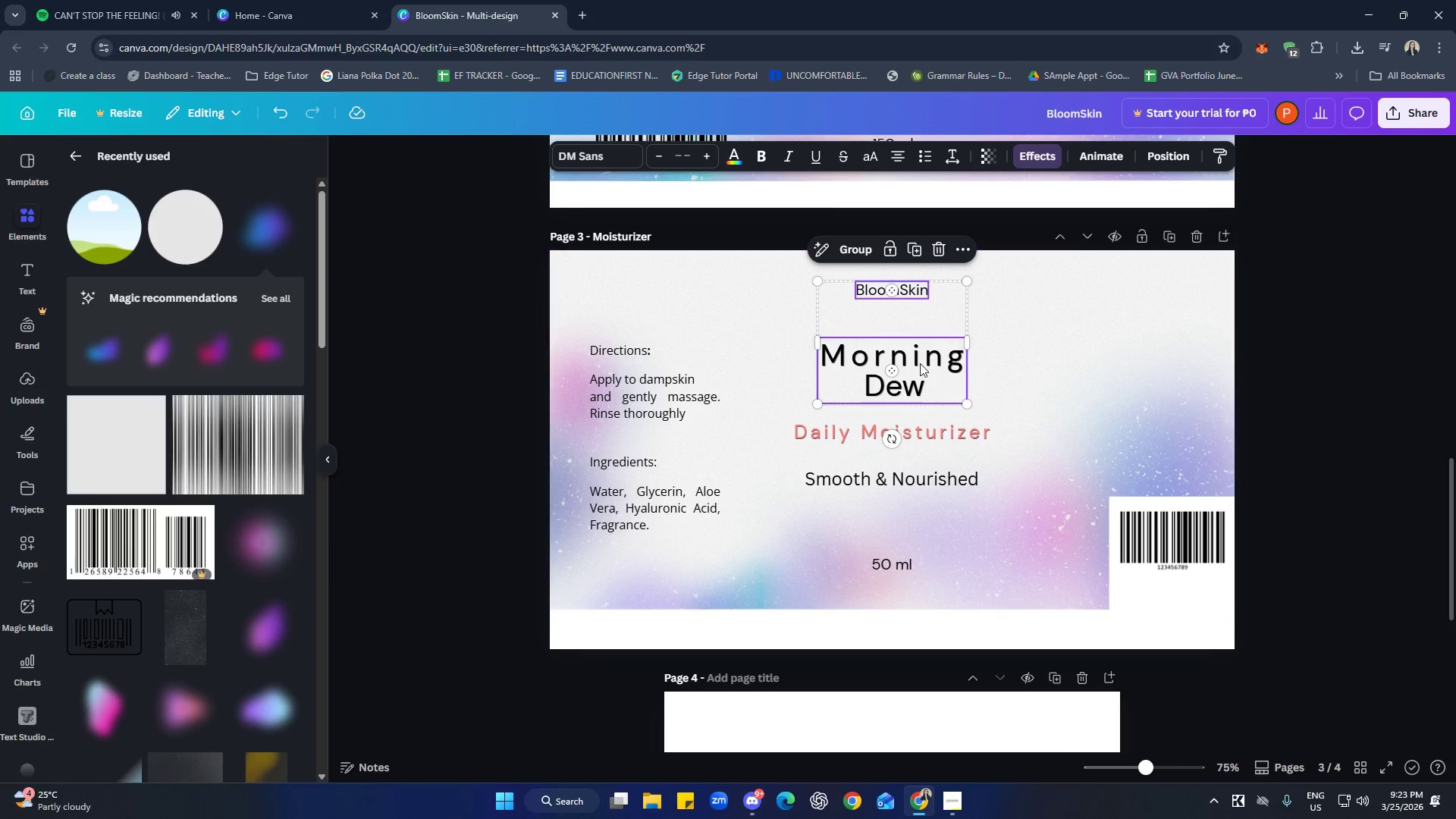 
double_click([918, 370])
 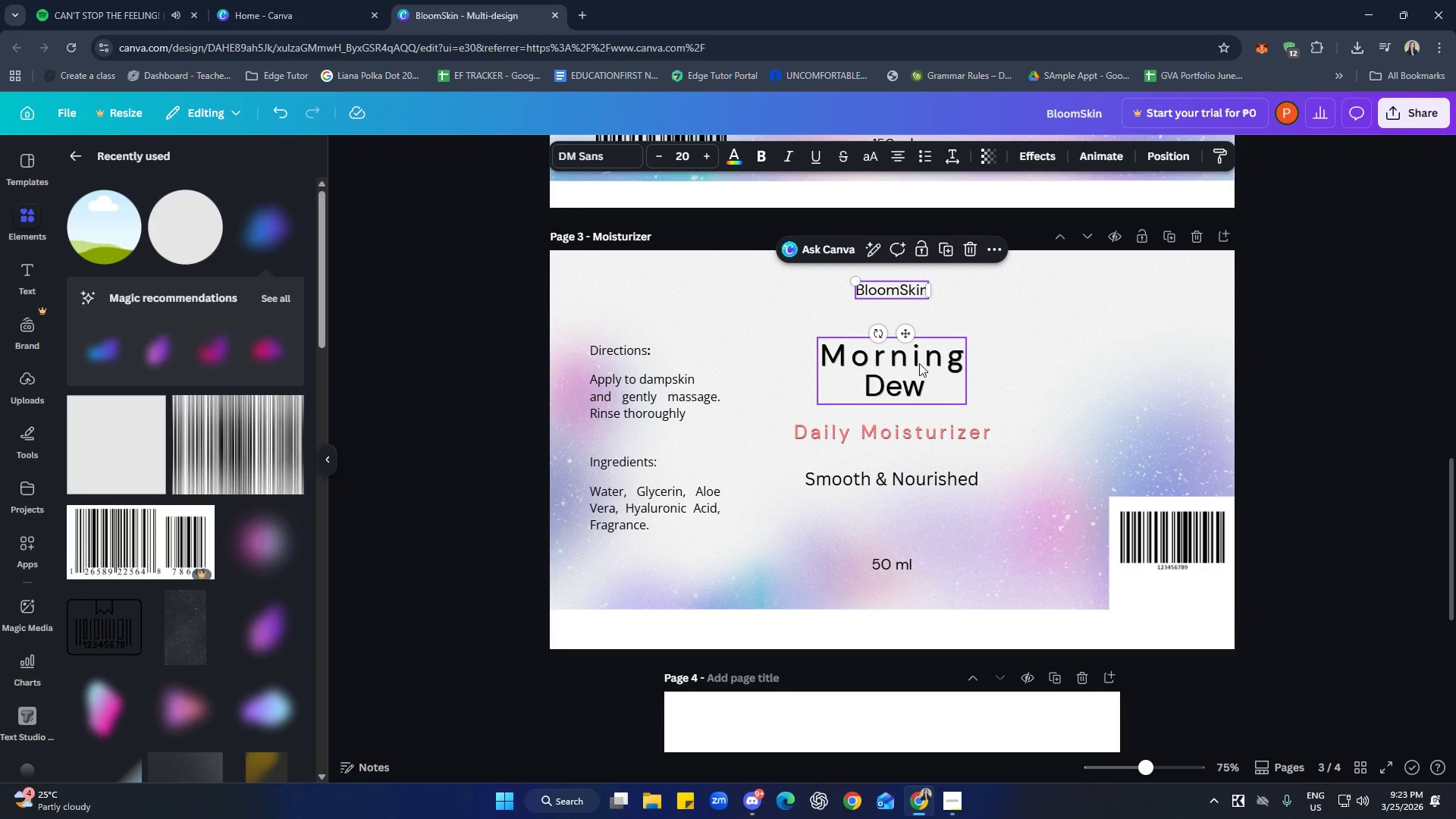 
hold_key(key=ShiftLeft, duration=1.51)
left_click([940, 377])
 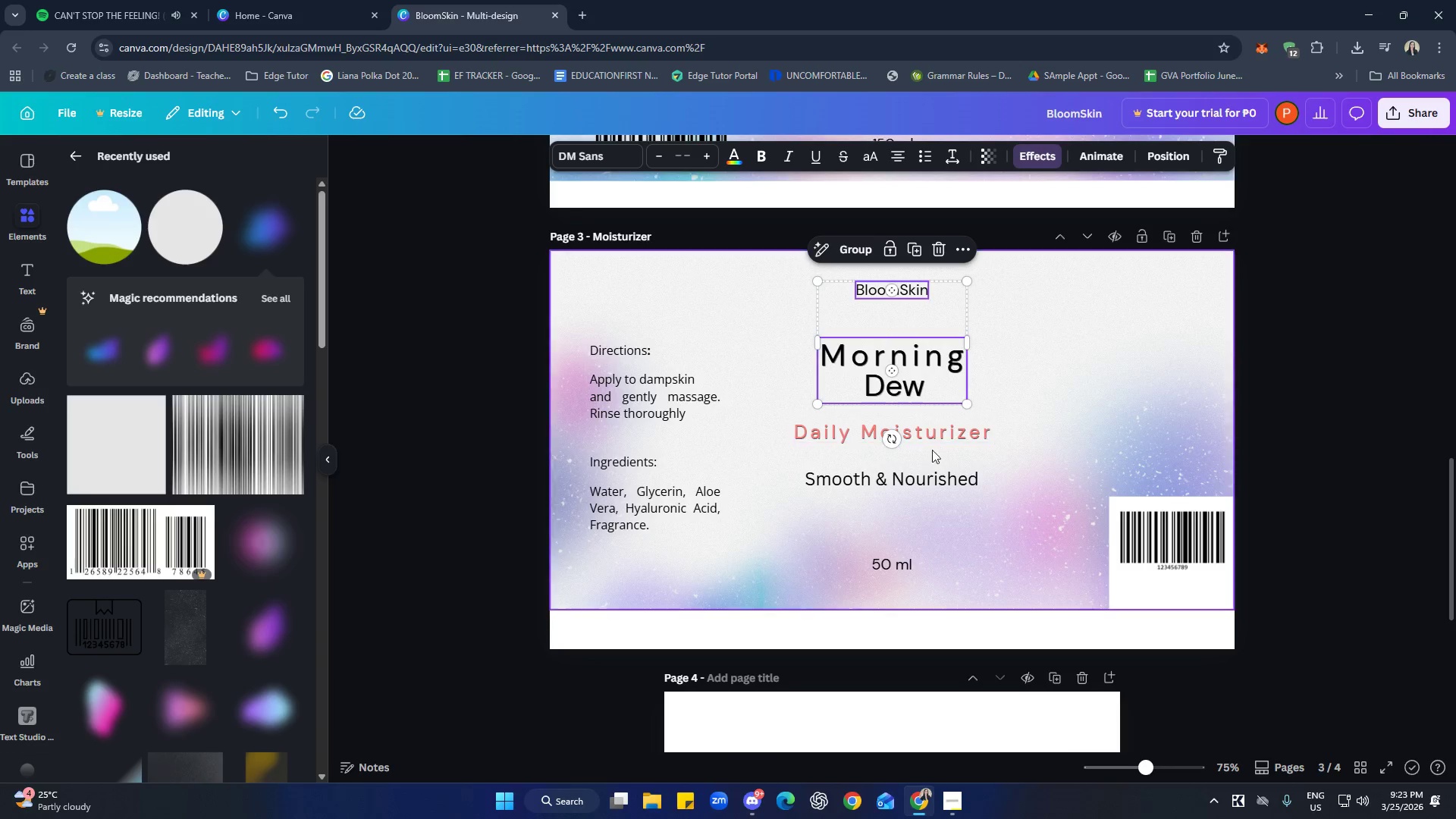 
left_click([933, 436])
 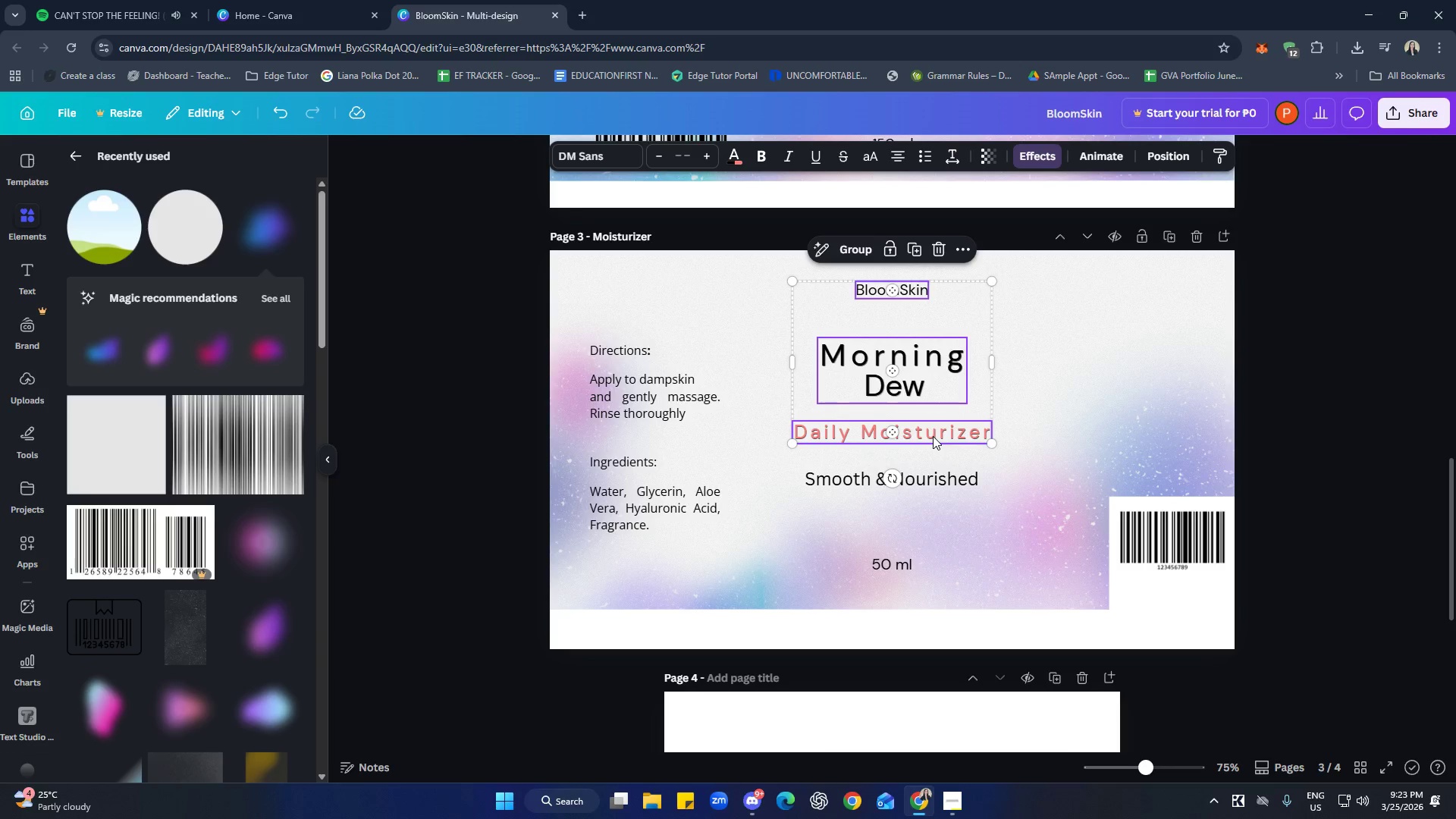 
hold_key(key=ShiftLeft, duration=1.08)
 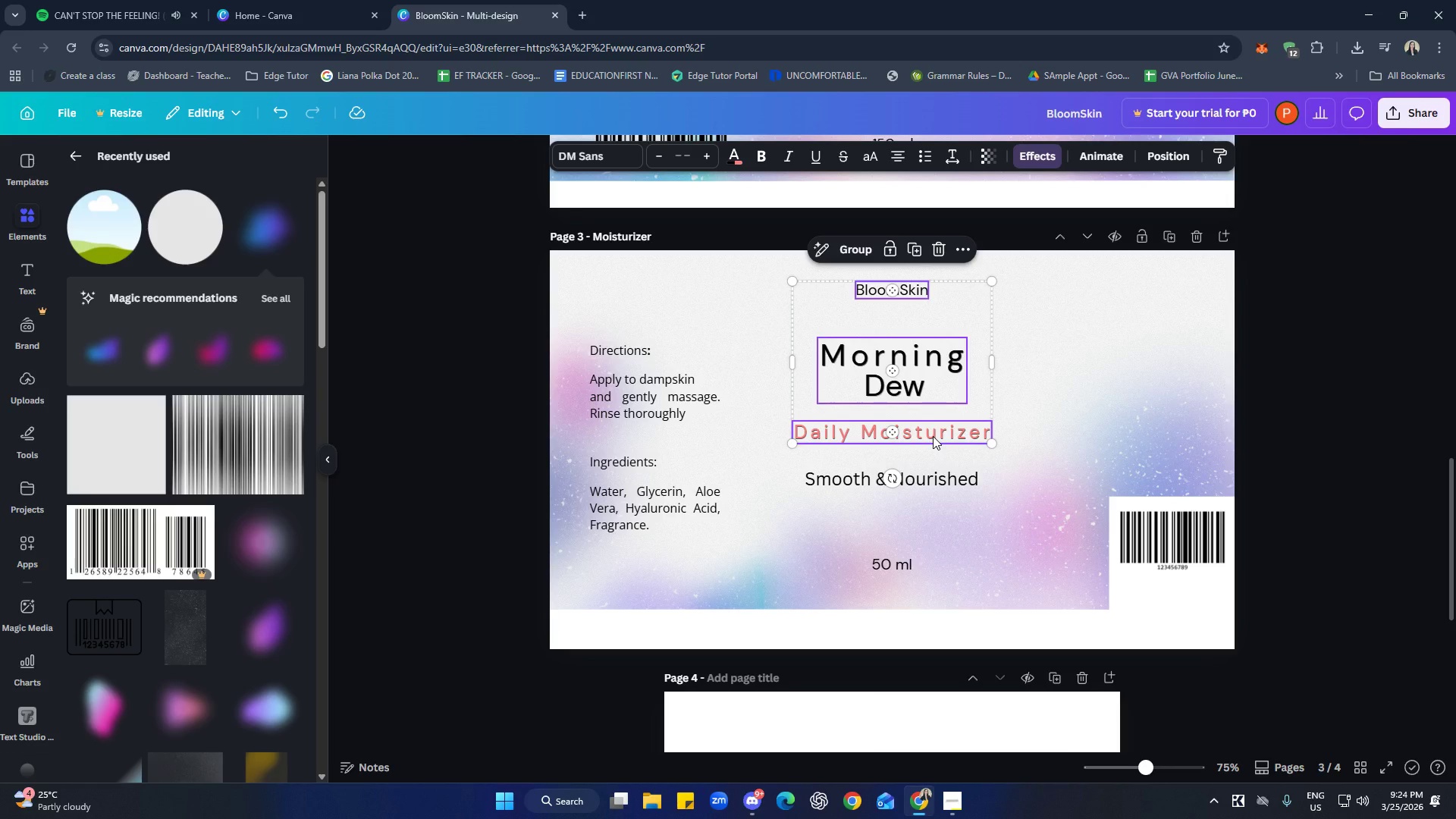 
key(Control+C)
 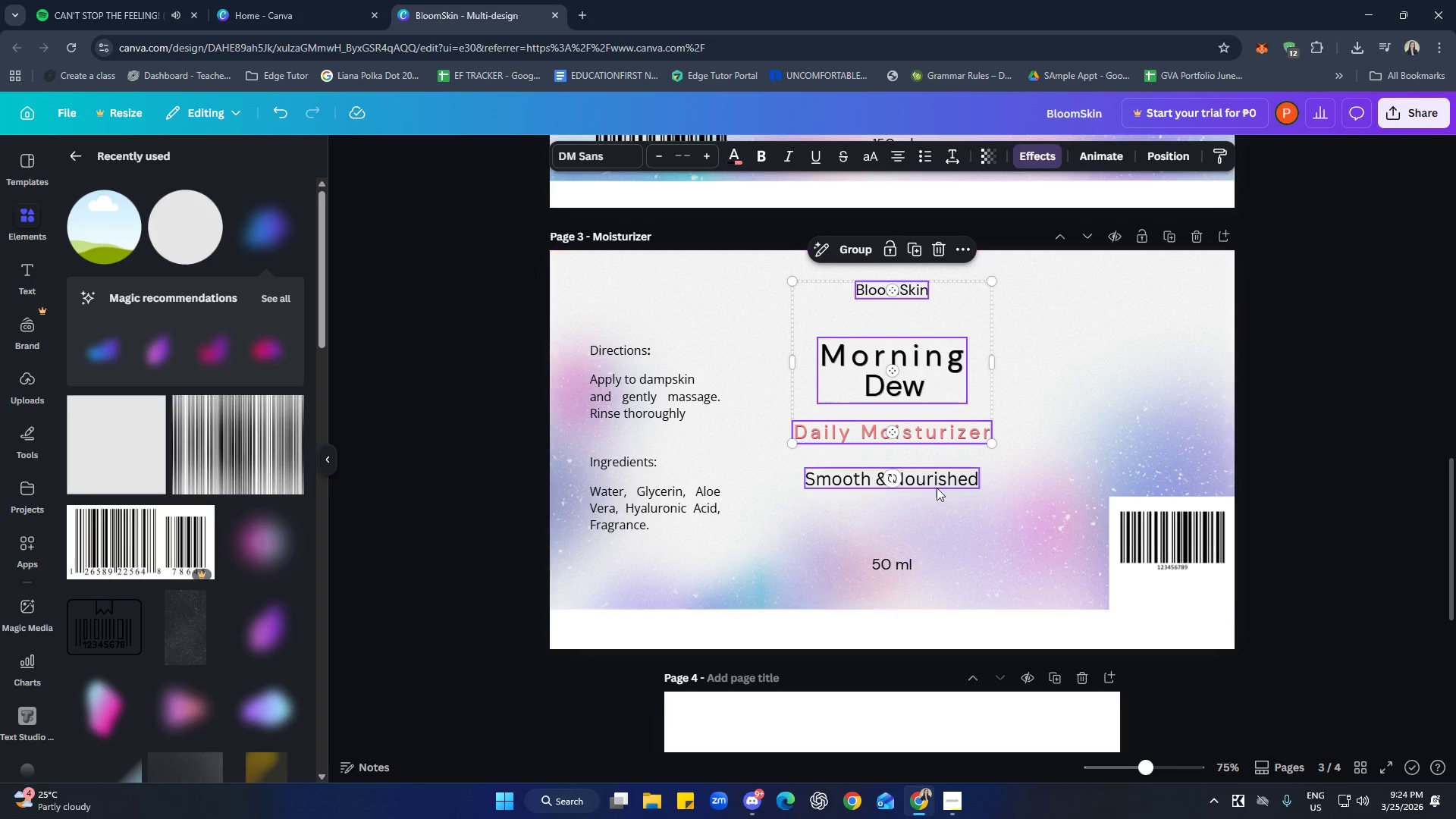 
left_click([929, 561])
 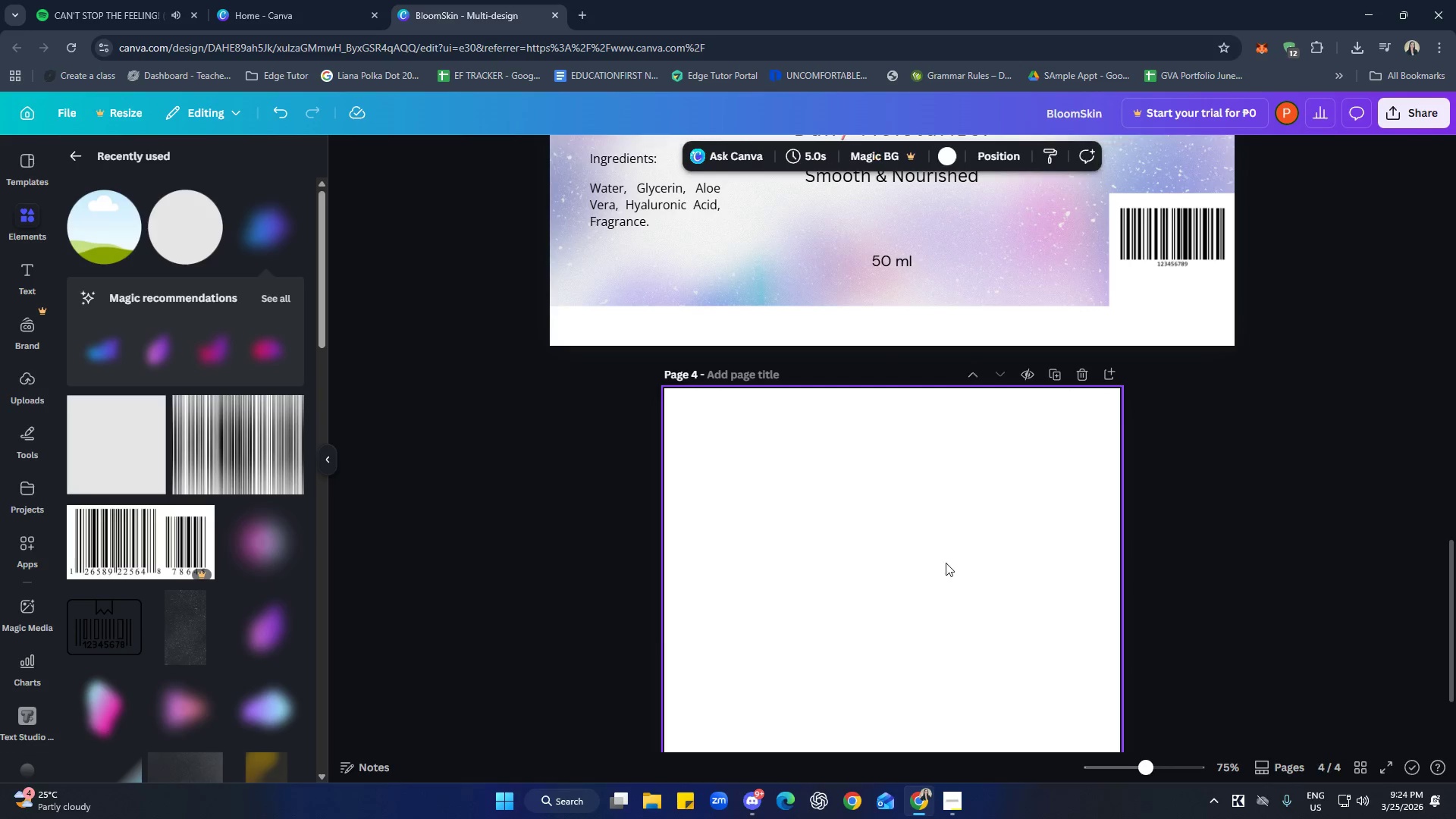 
scroll: coordinate [946, 510], scroll_direction: down, amount: 4.0
 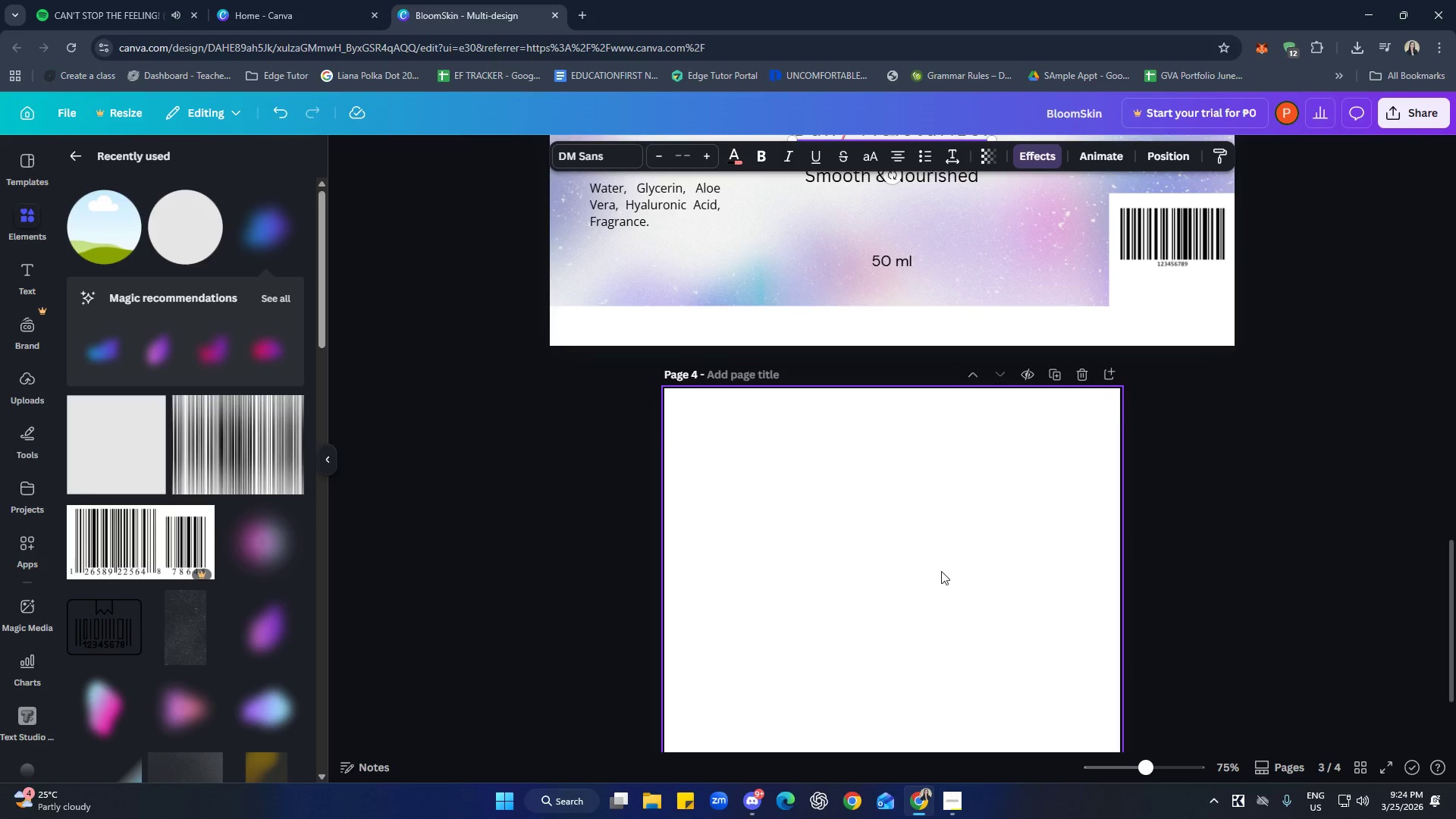 
key(Control+ControlLeft)
 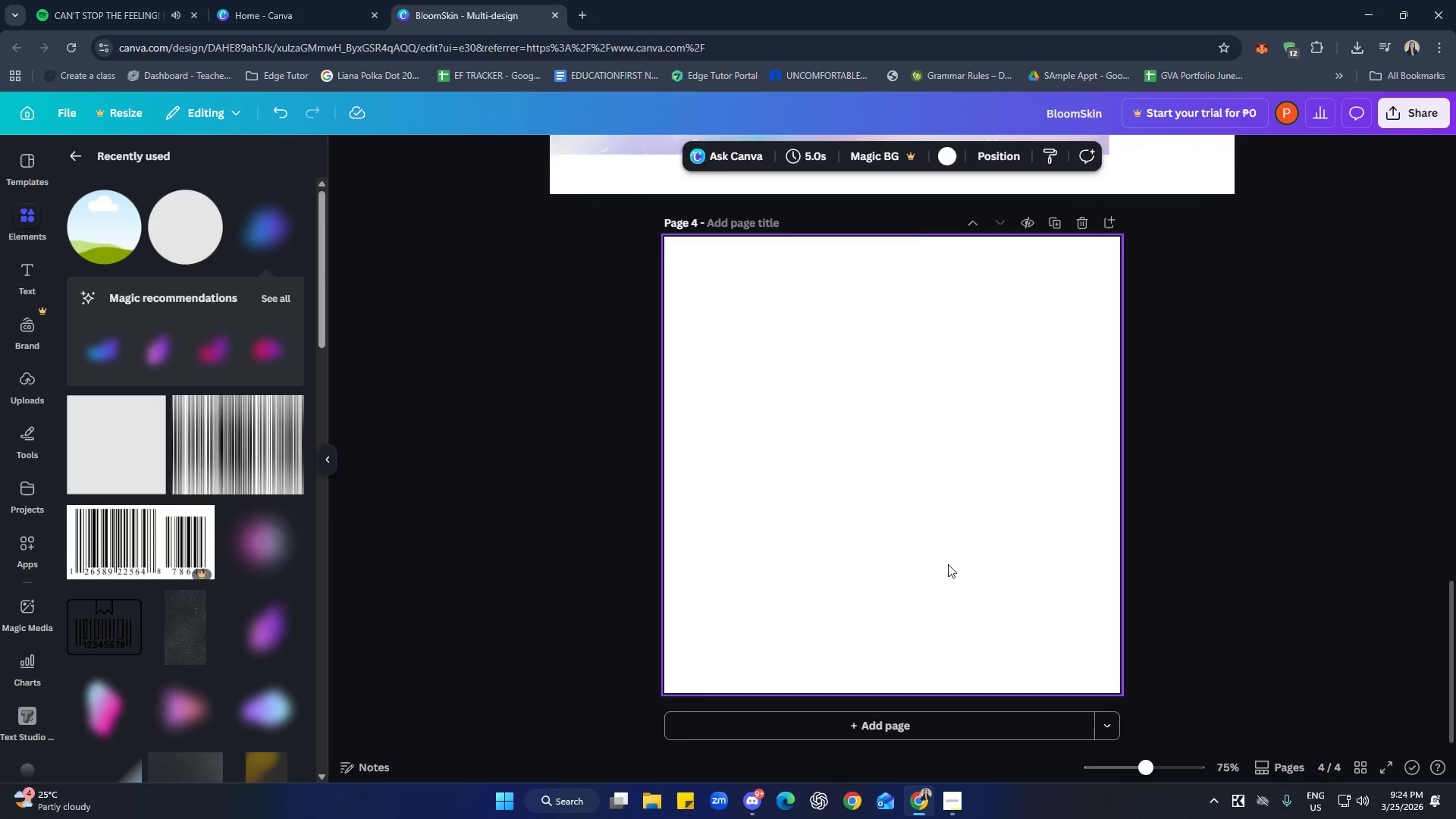 
key(Control+V)
 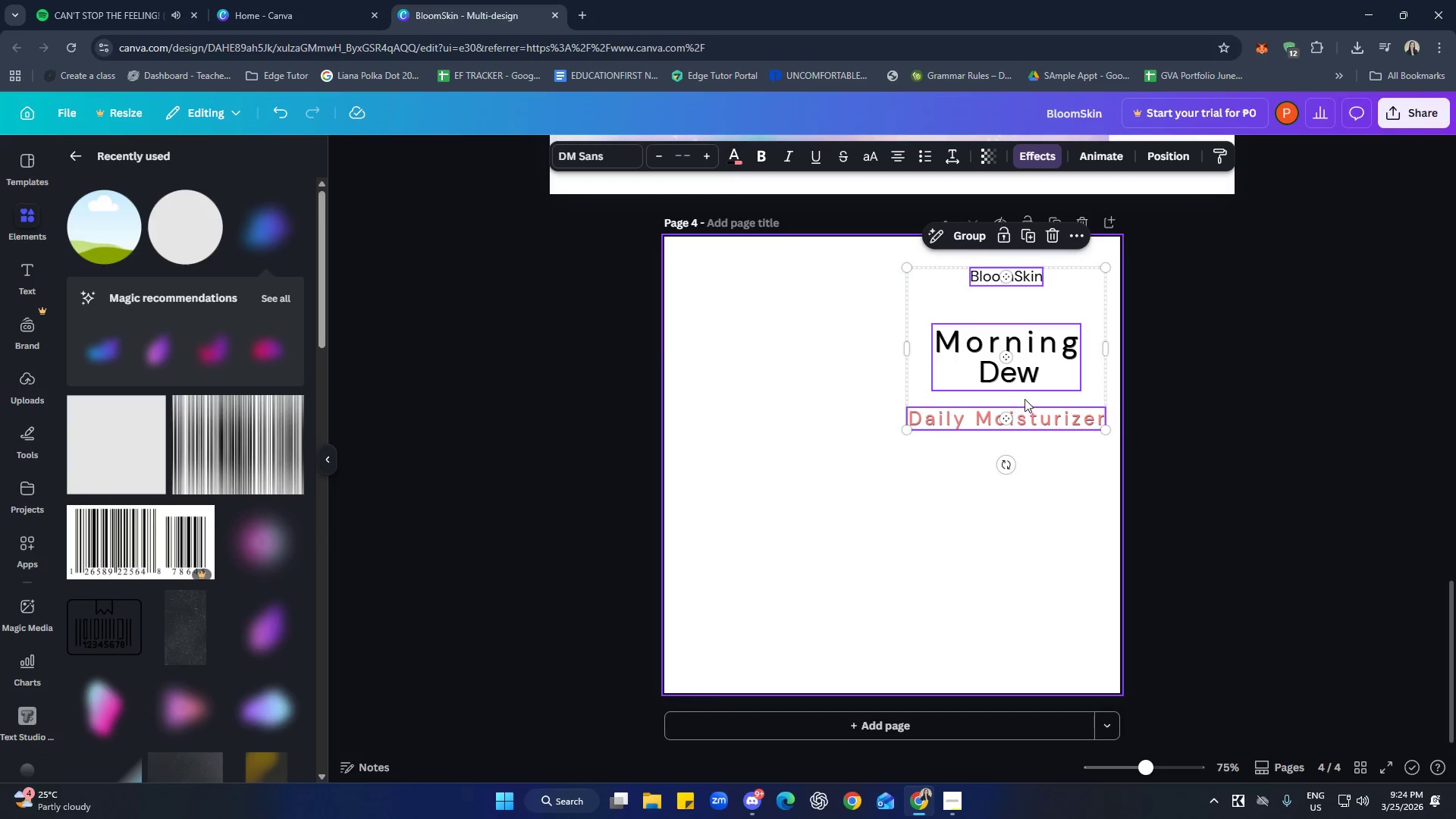 
scroll: coordinate [948, 564], scroll_direction: down, amount: 3.0
 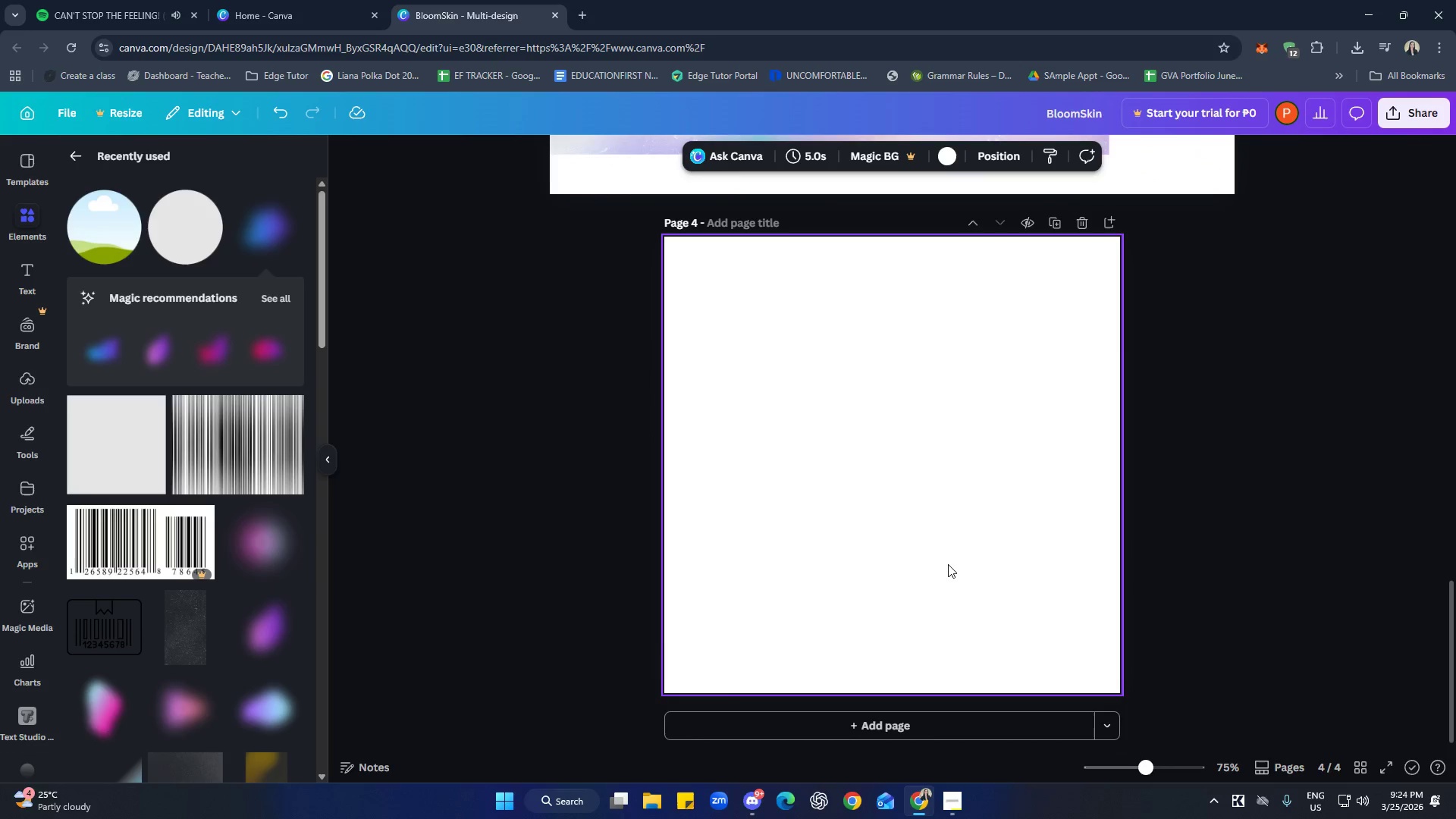 
left_click_drag(start_coordinate=[1043, 391], to_coordinate=[805, 363])
 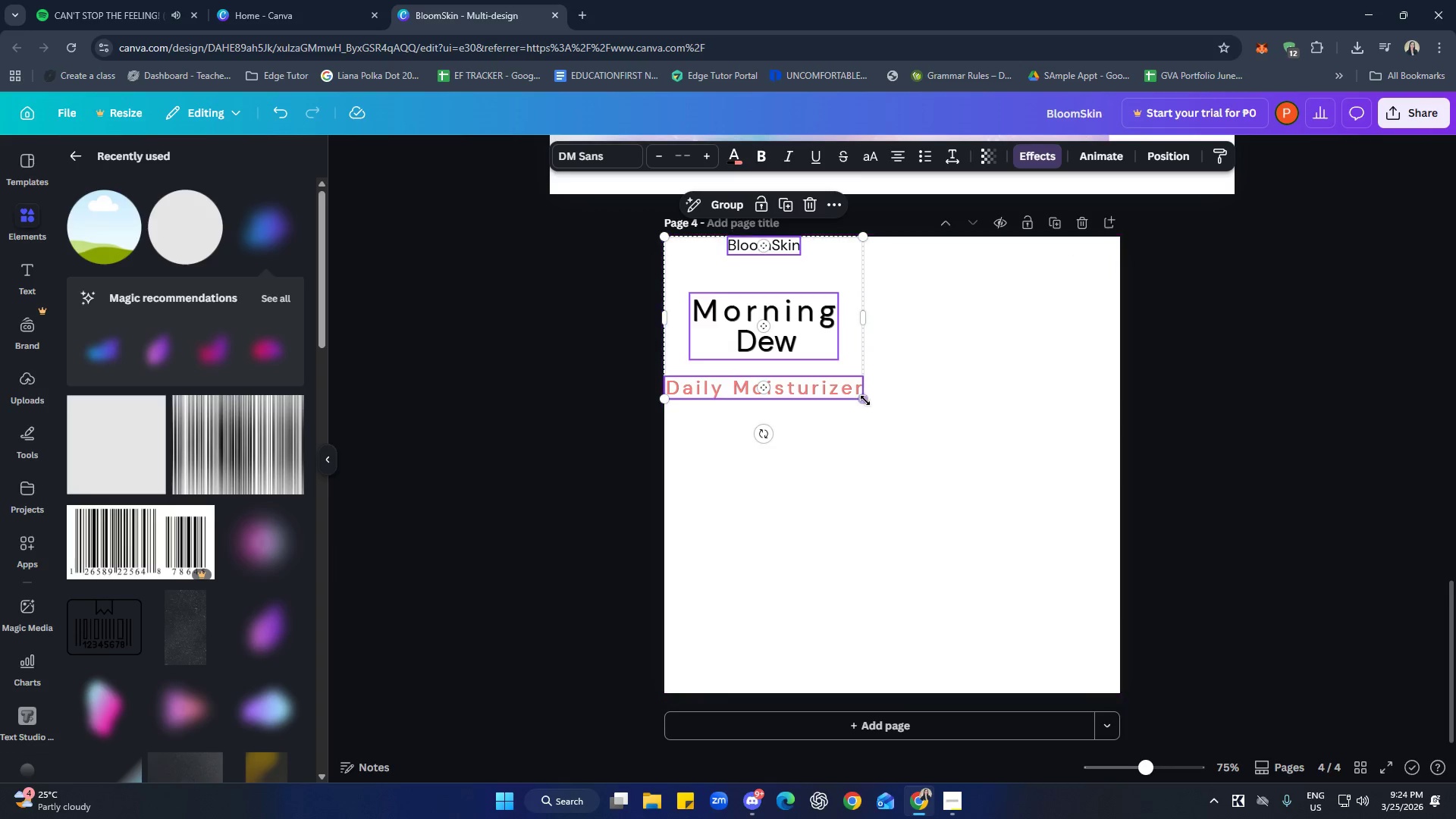 
left_click_drag(start_coordinate=[864, 400], to_coordinate=[951, 519])
 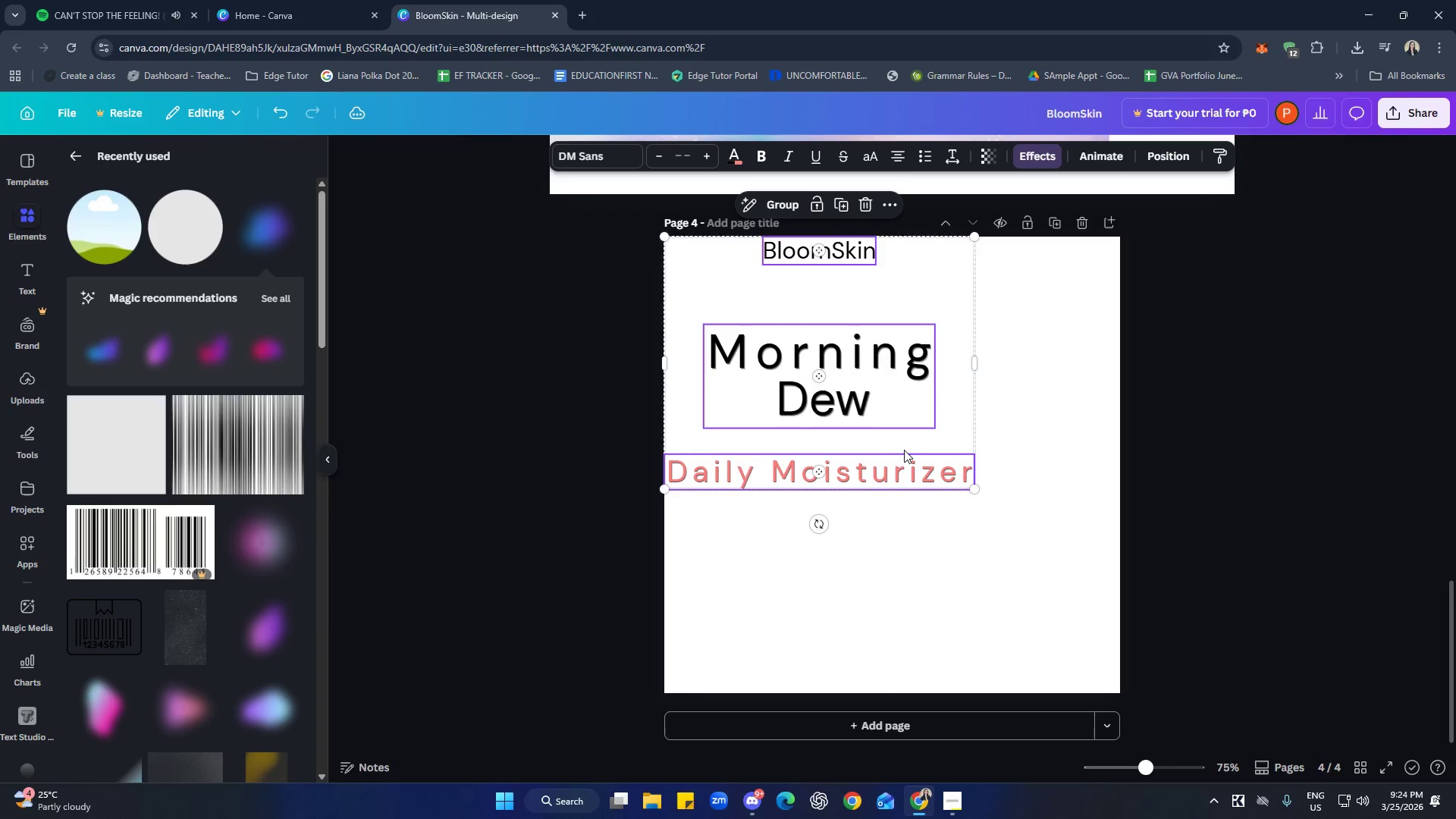 
left_click_drag(start_coordinate=[897, 441], to_coordinate=[966, 523])
 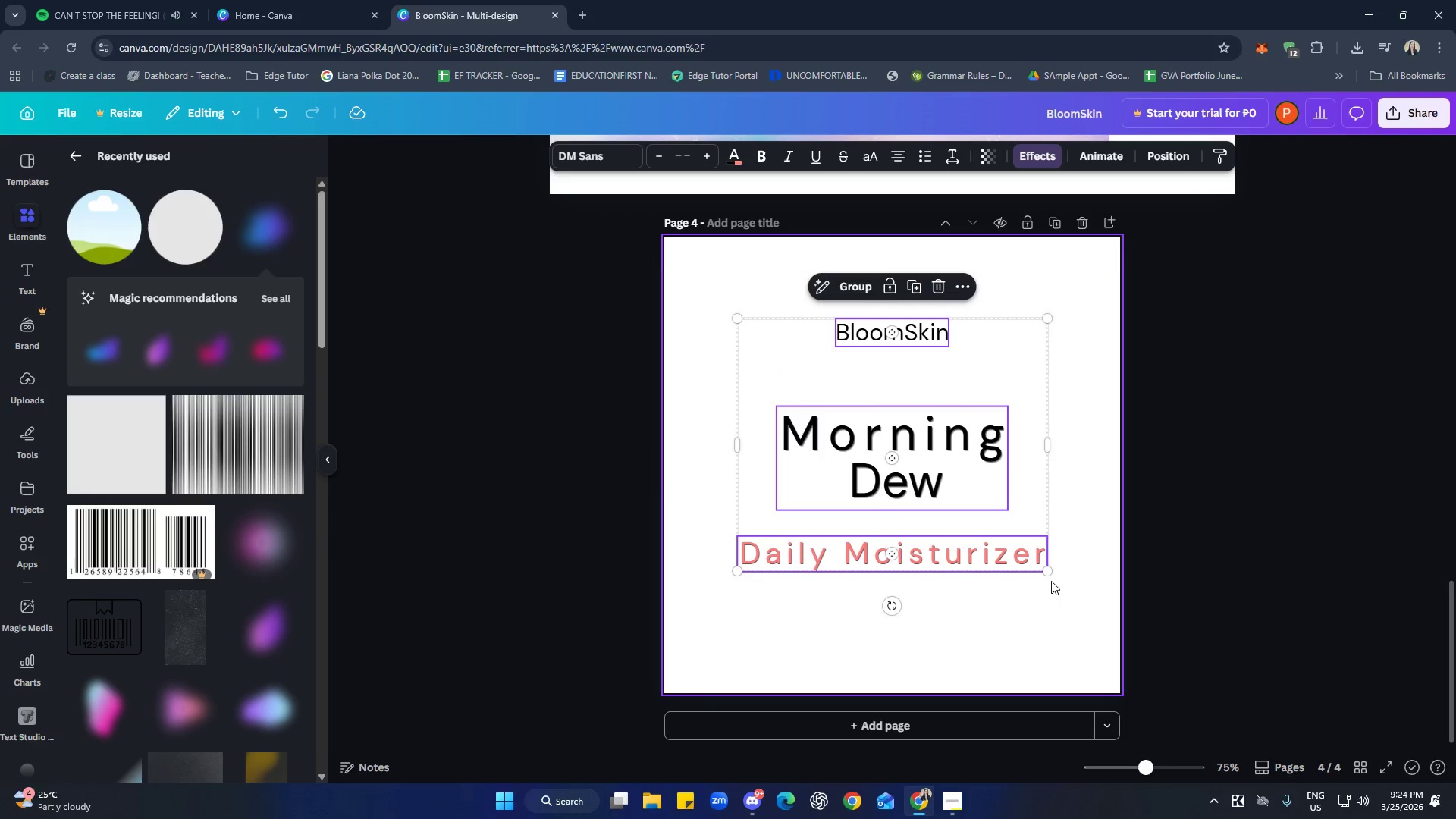 
left_click_drag(start_coordinate=[1049, 574], to_coordinate=[1070, 607])
 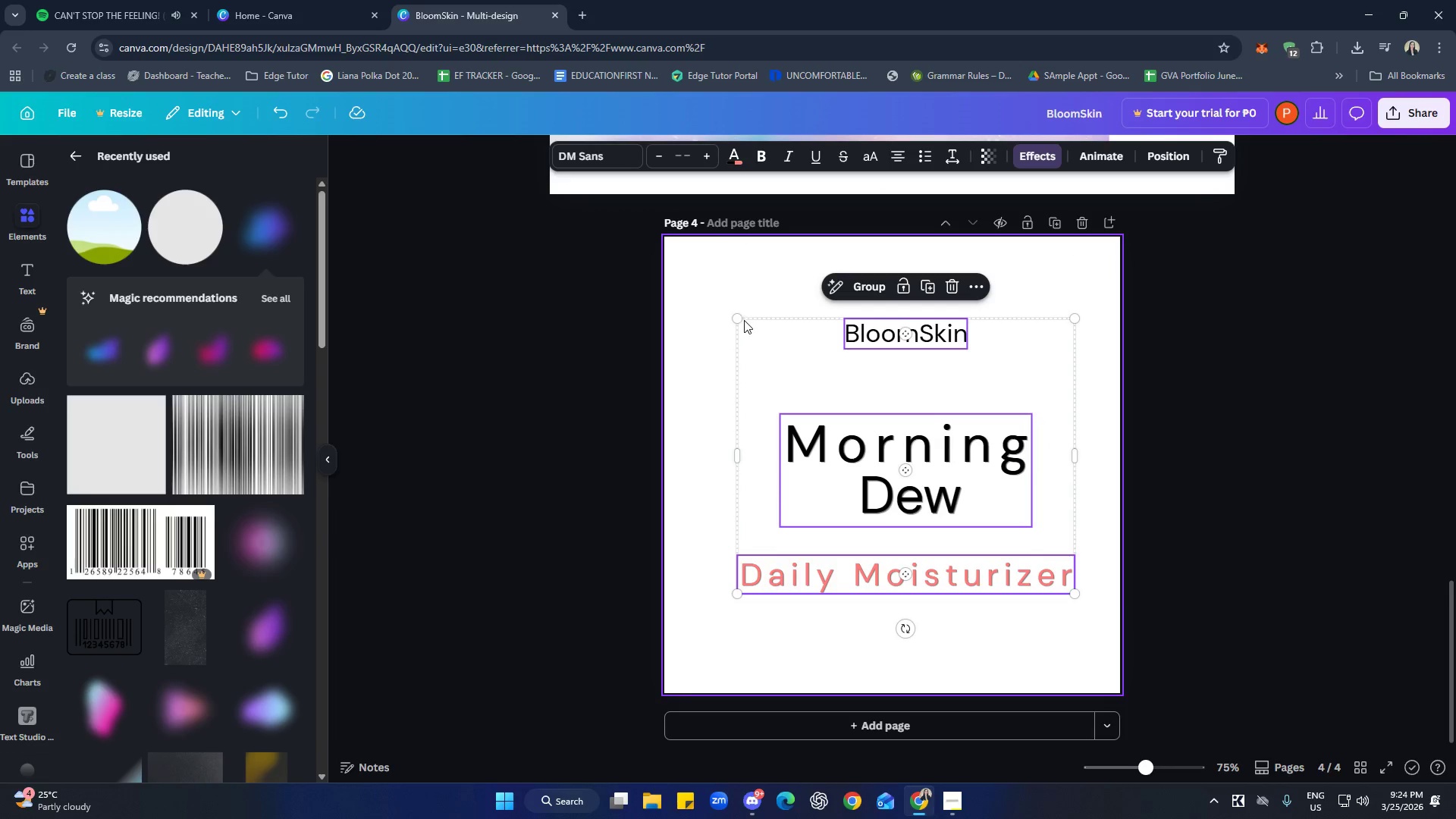 
left_click_drag(start_coordinate=[742, 319], to_coordinate=[715, 297])
 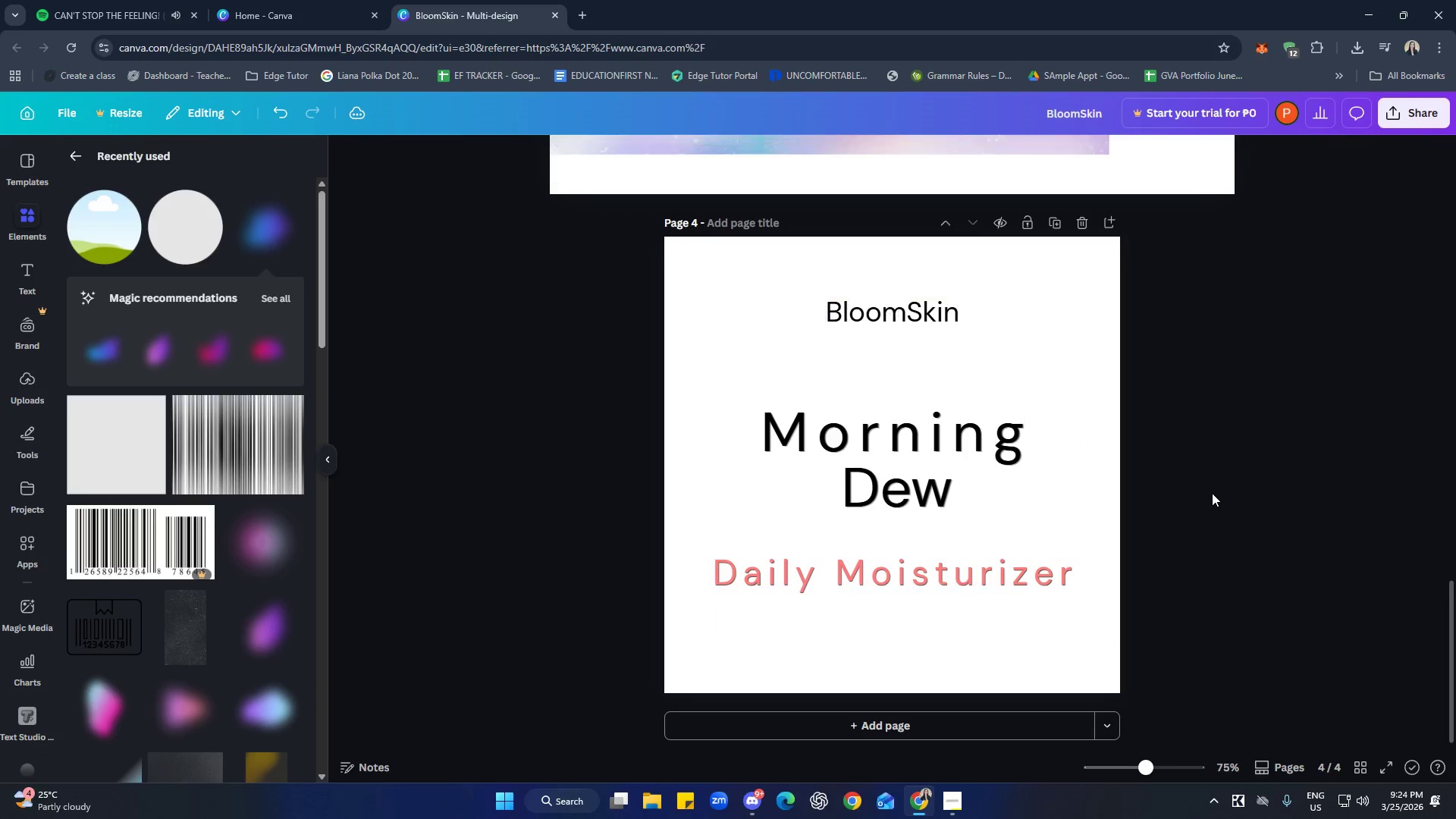 
double_click([1212, 493])
 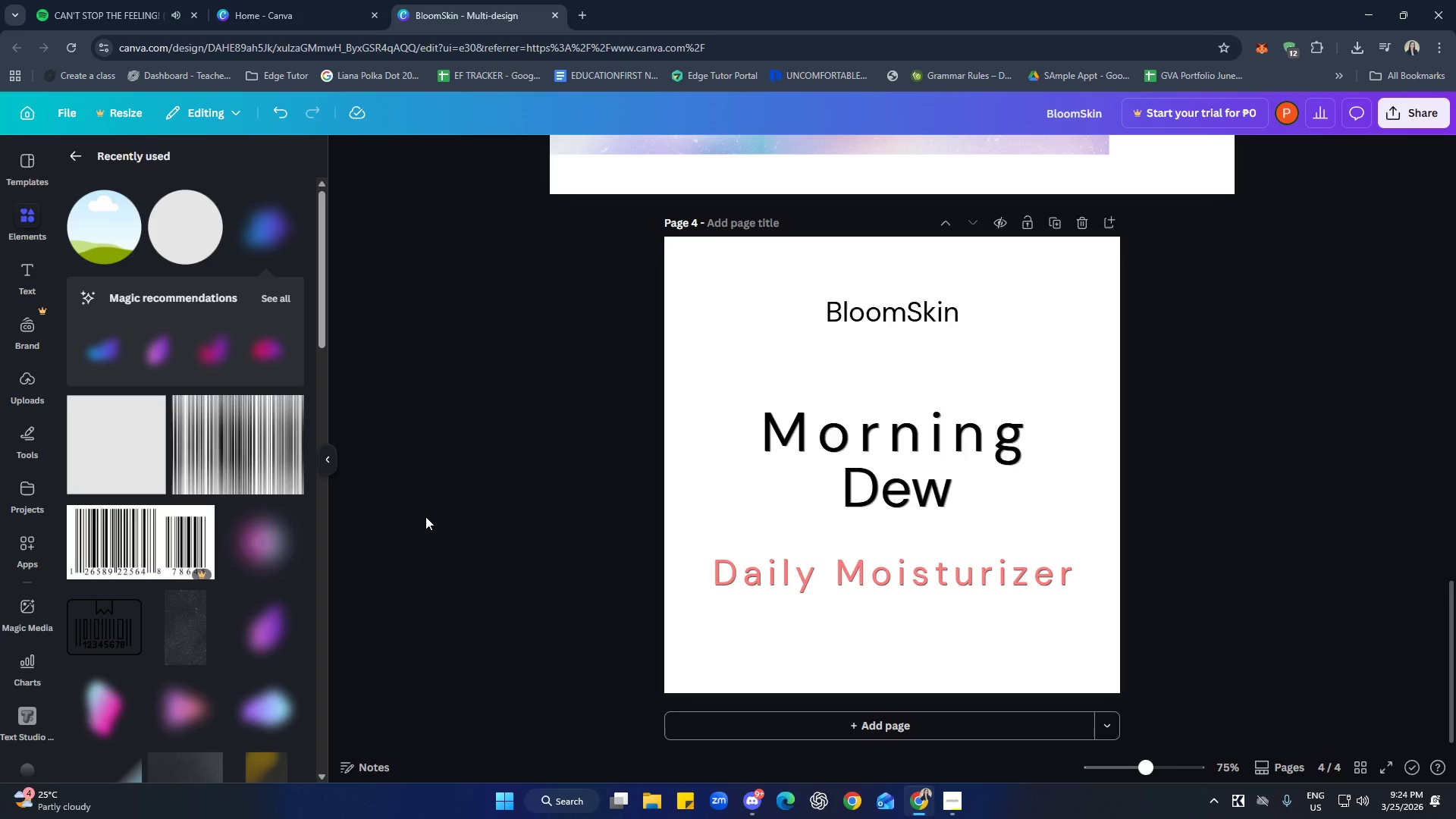 
wait(14.67)
 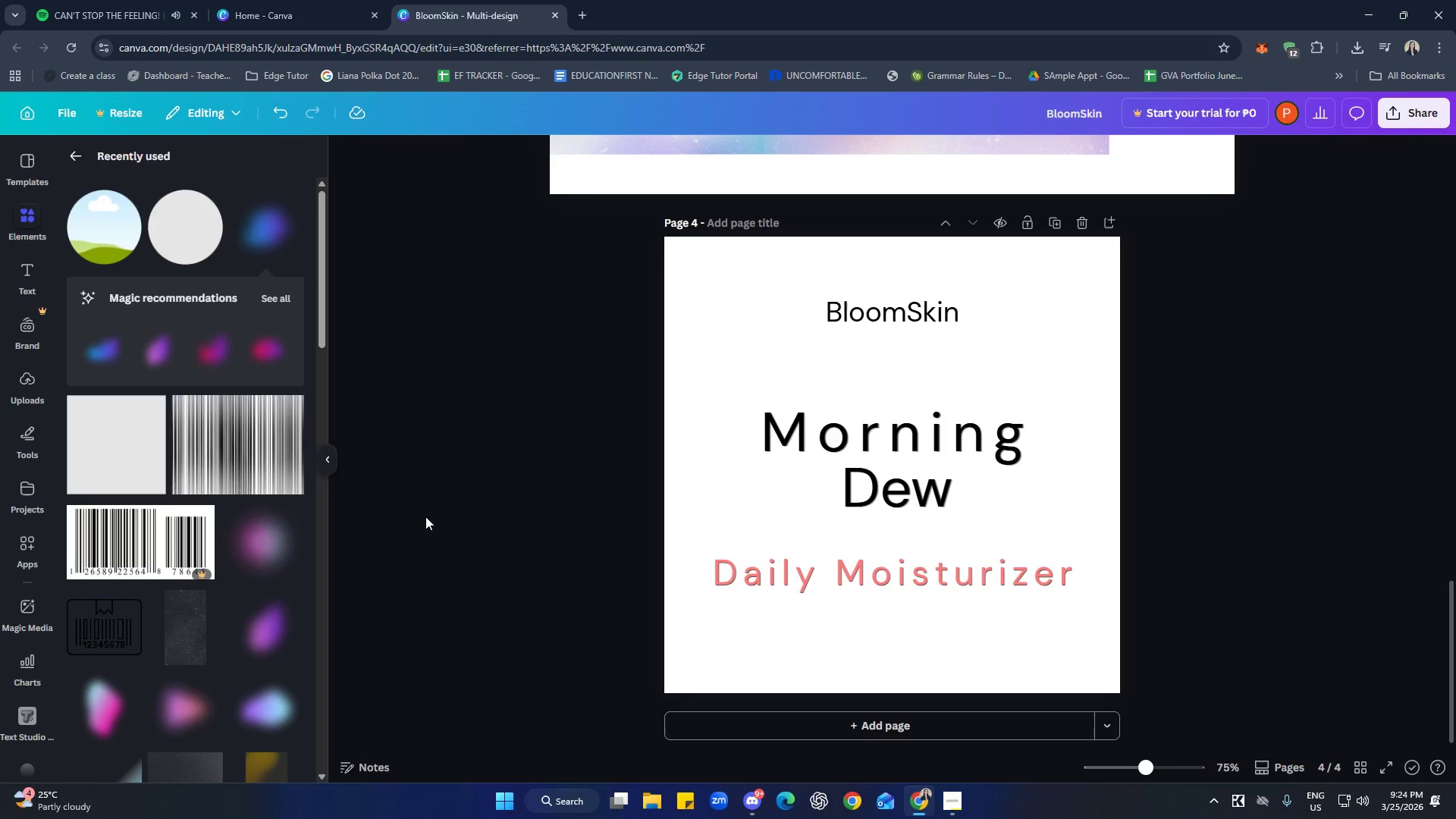 
left_click_drag(start_coordinate=[1145, 299], to_coordinate=[645, 654])
 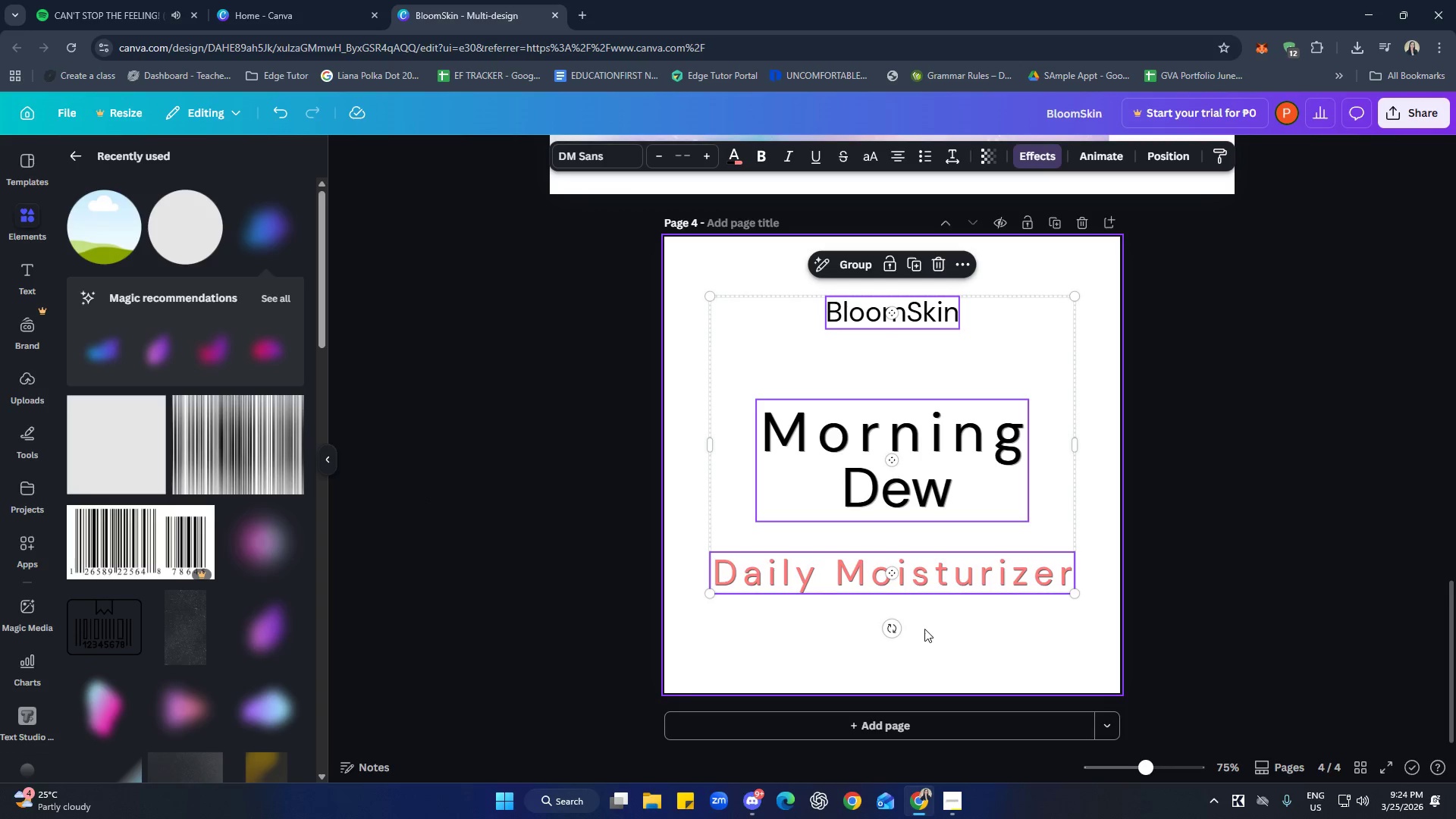 
double_click([831, 576])
 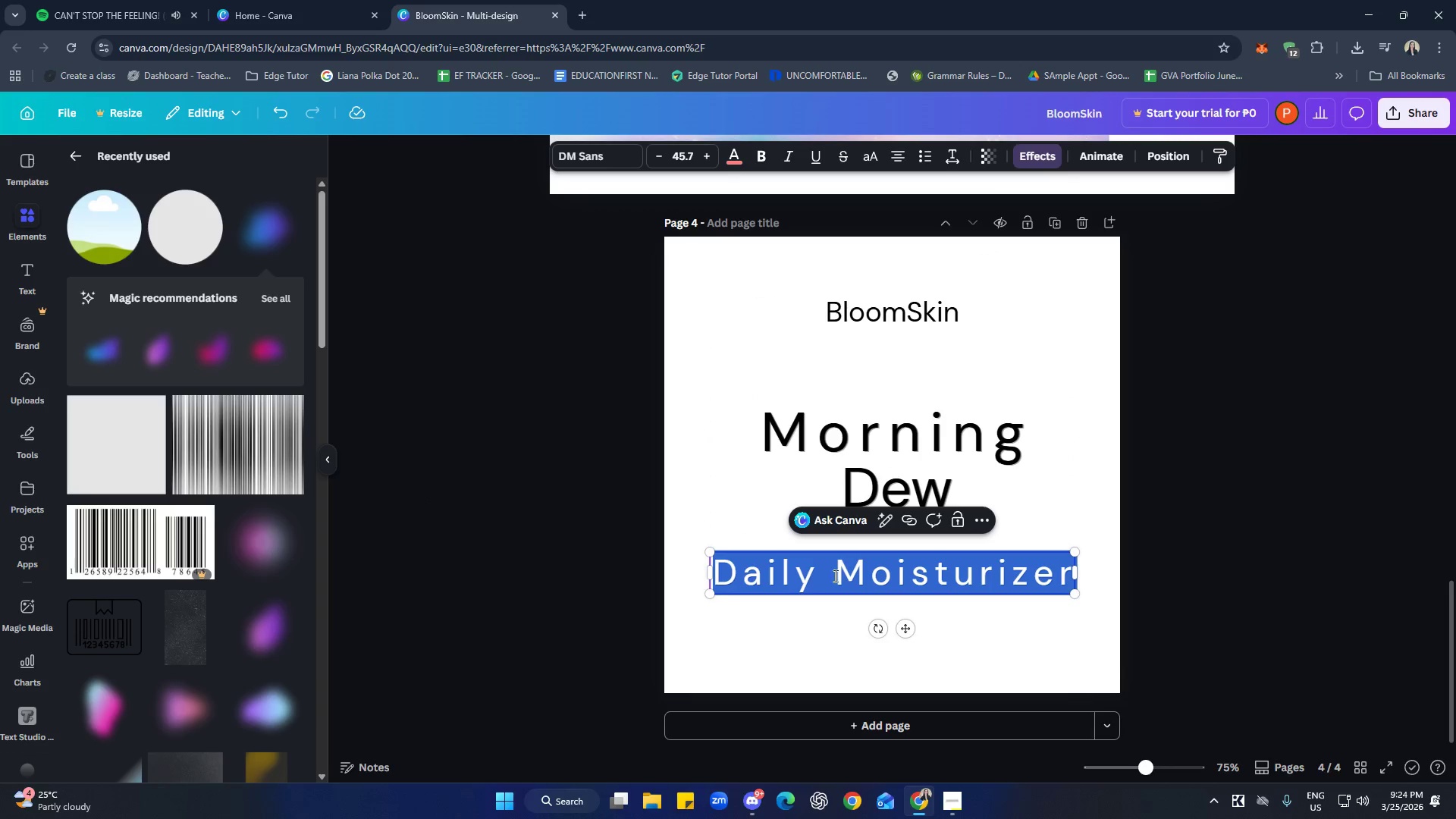 
triple_click([834, 576])
 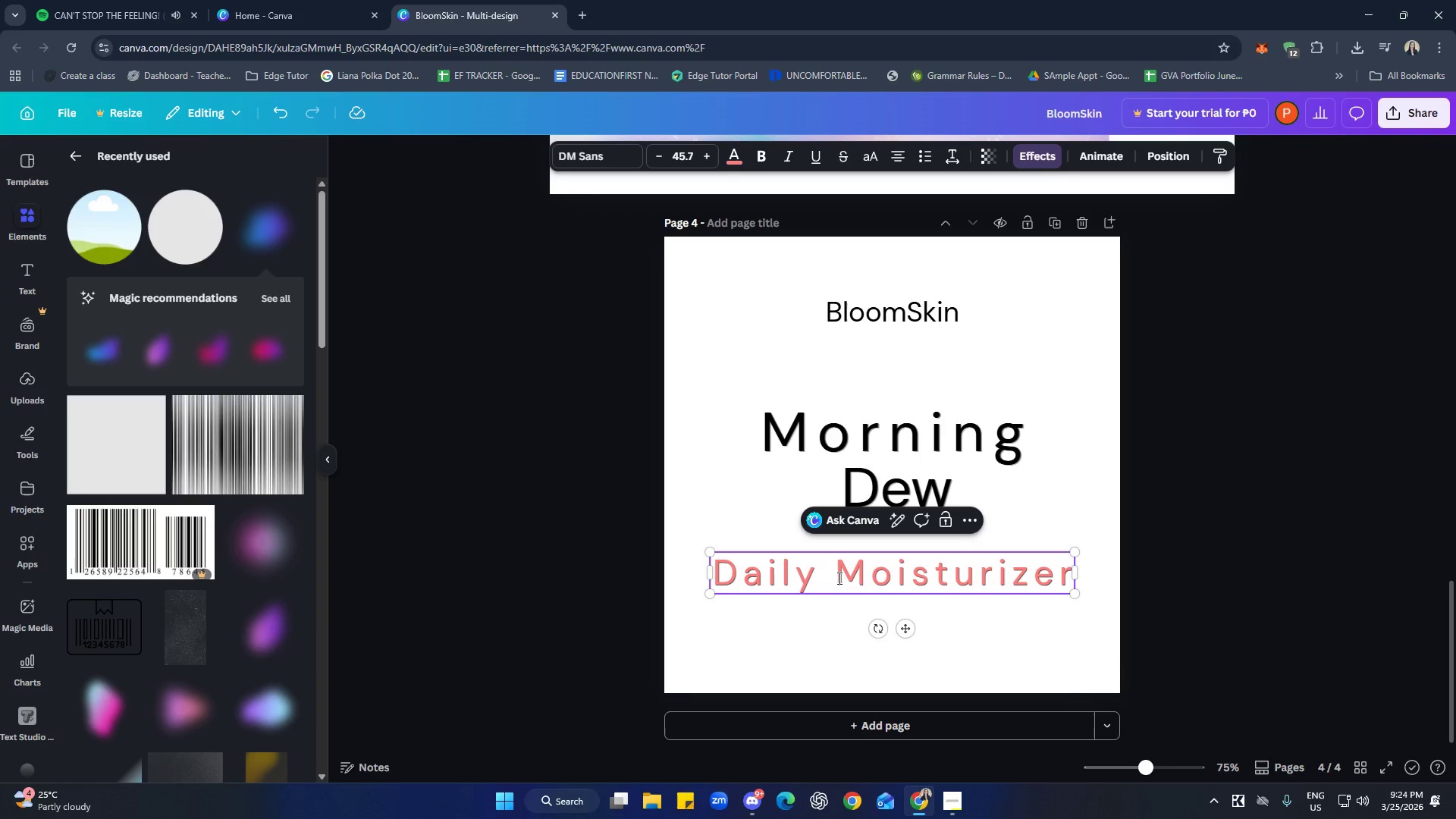 
key(Backspace)
 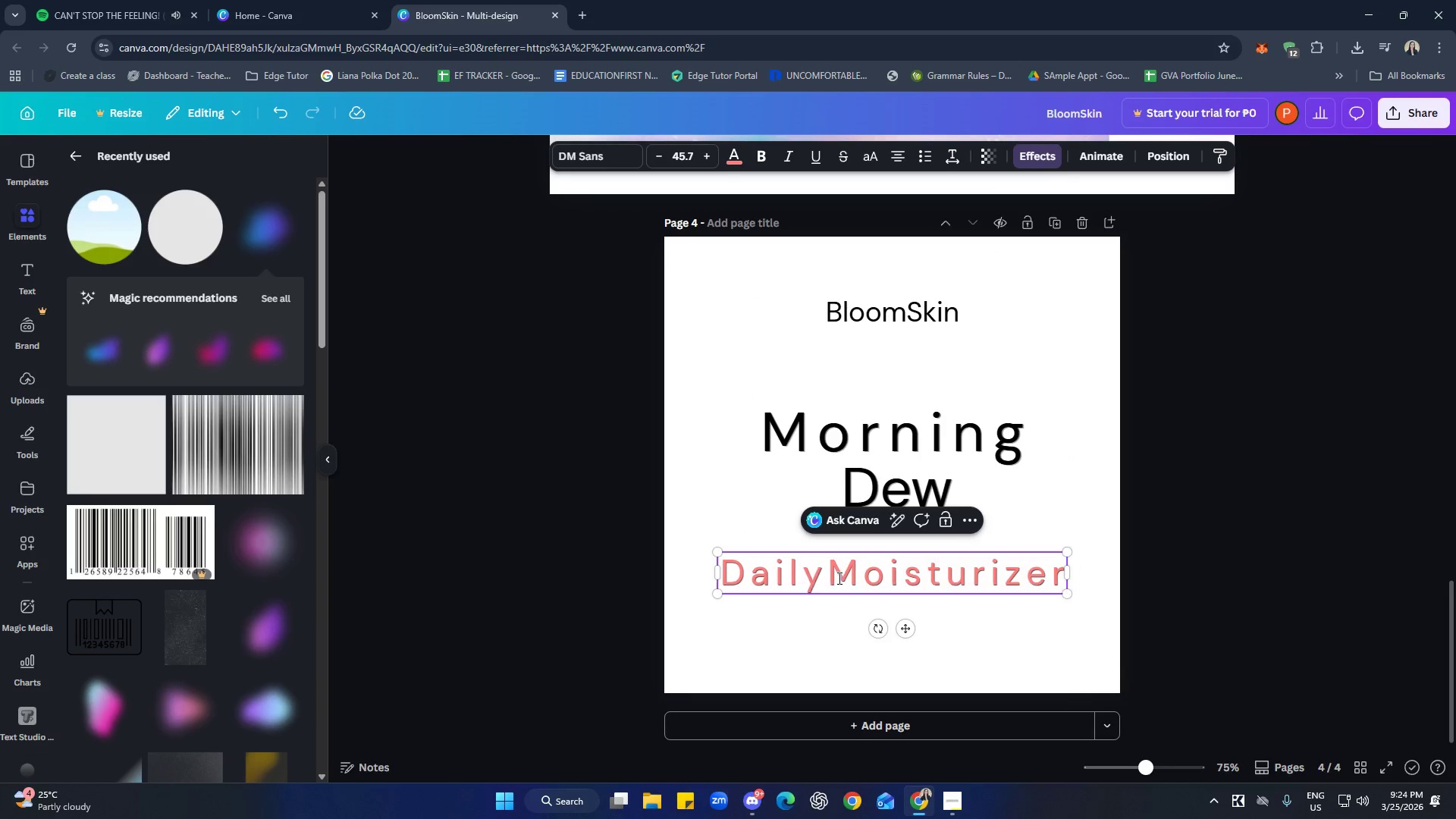 
key(Backspace)
 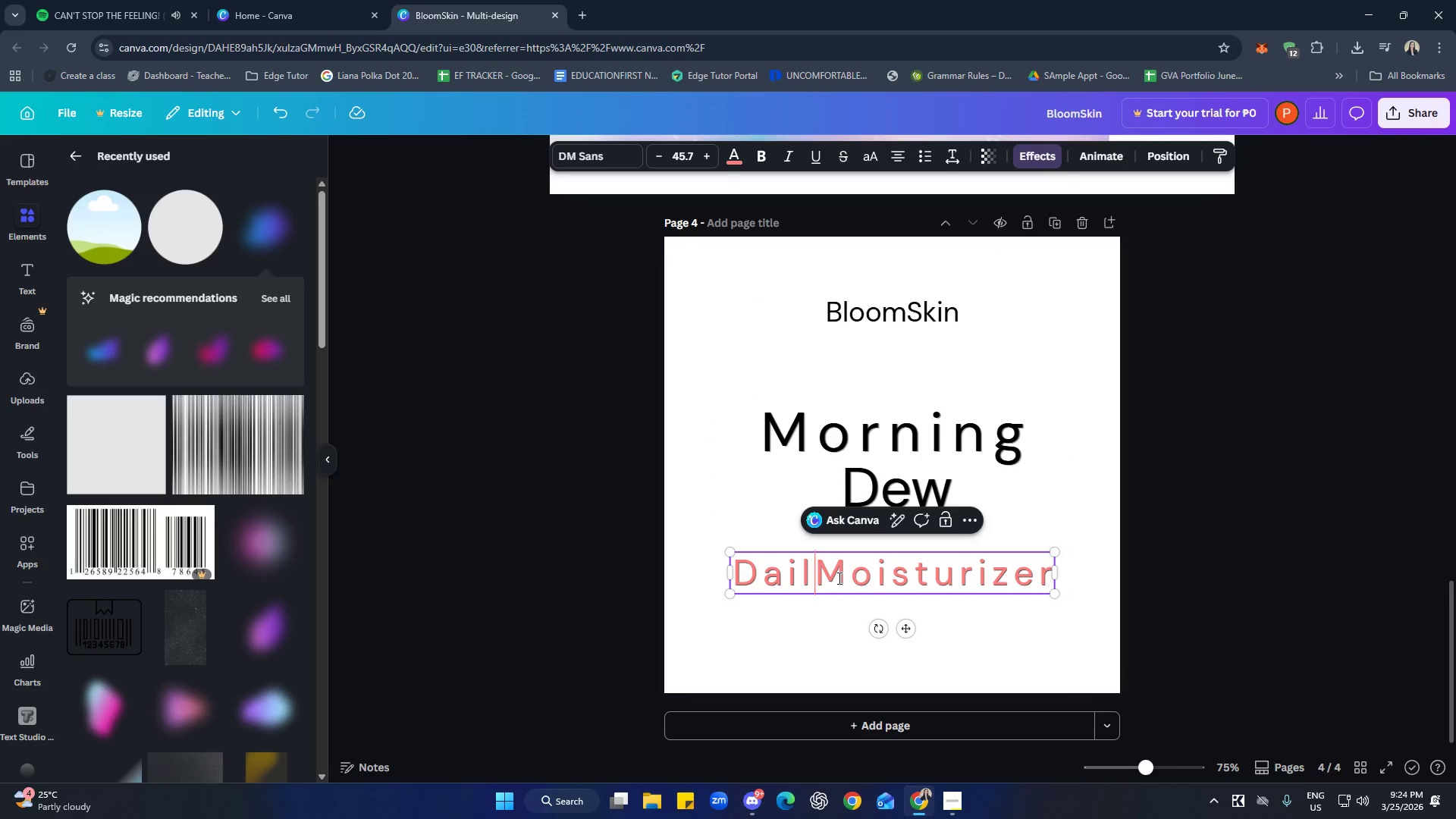 
key(Backspace)
 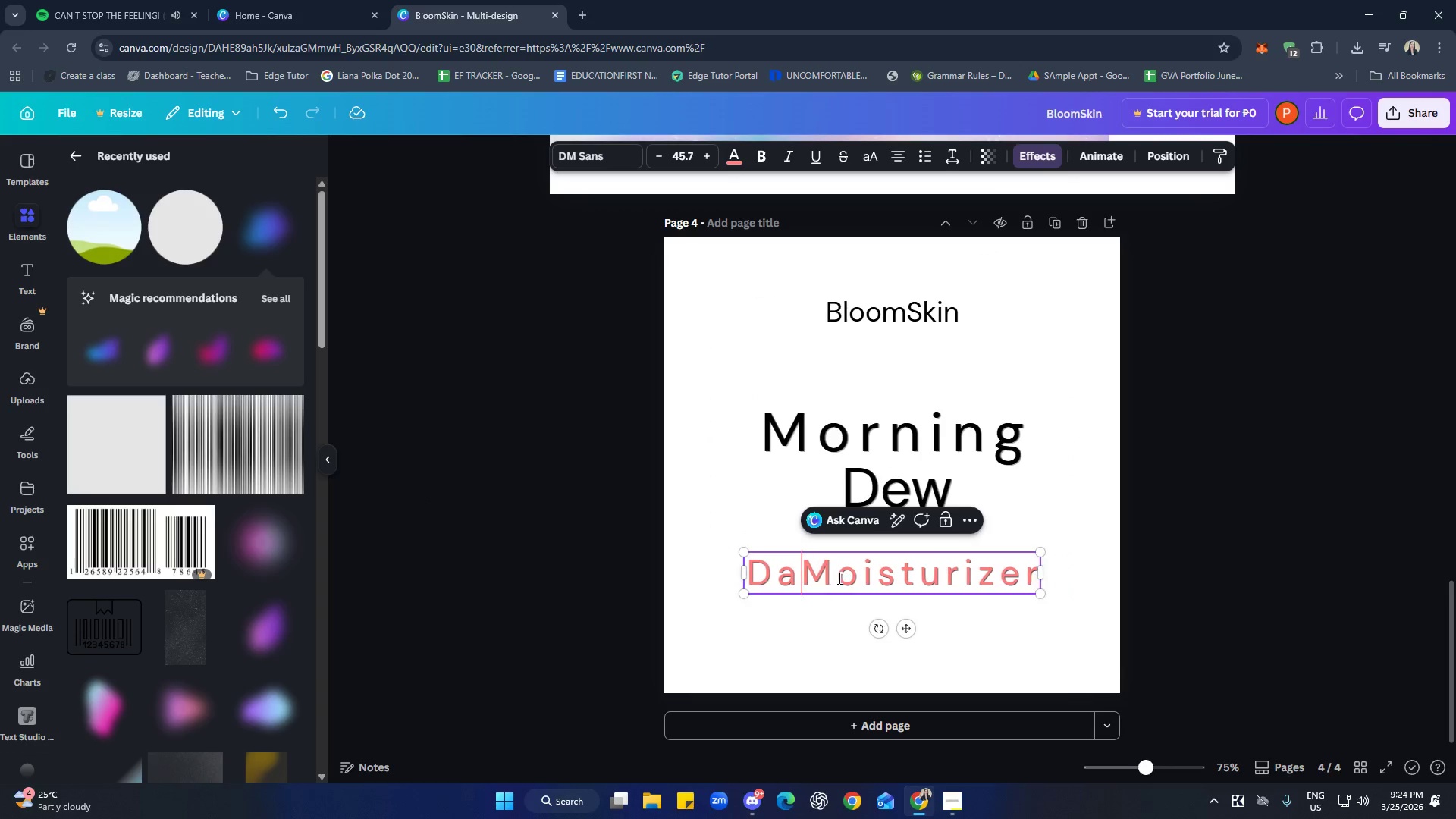 
key(Backspace)
 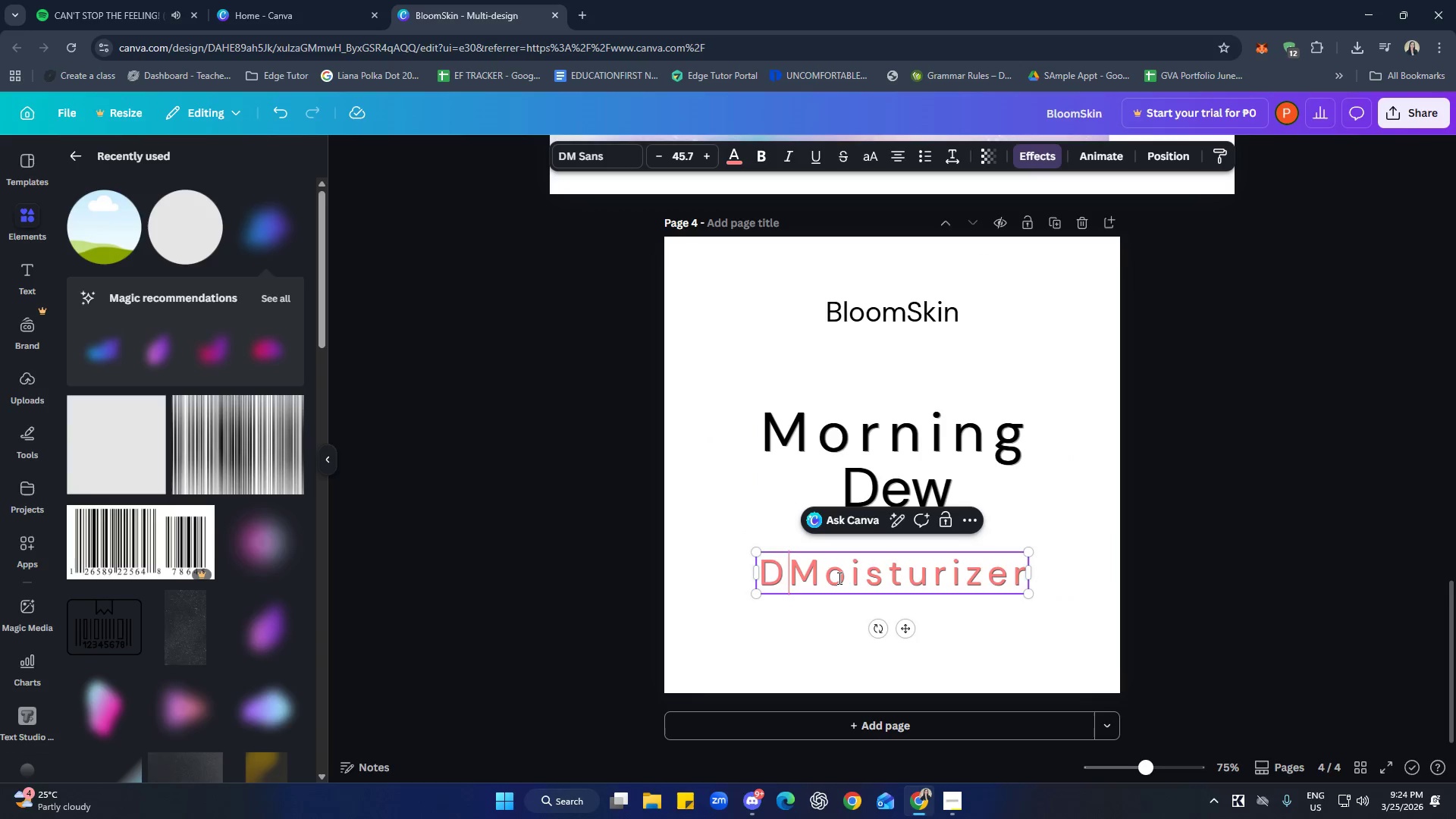 
key(Backspace)
 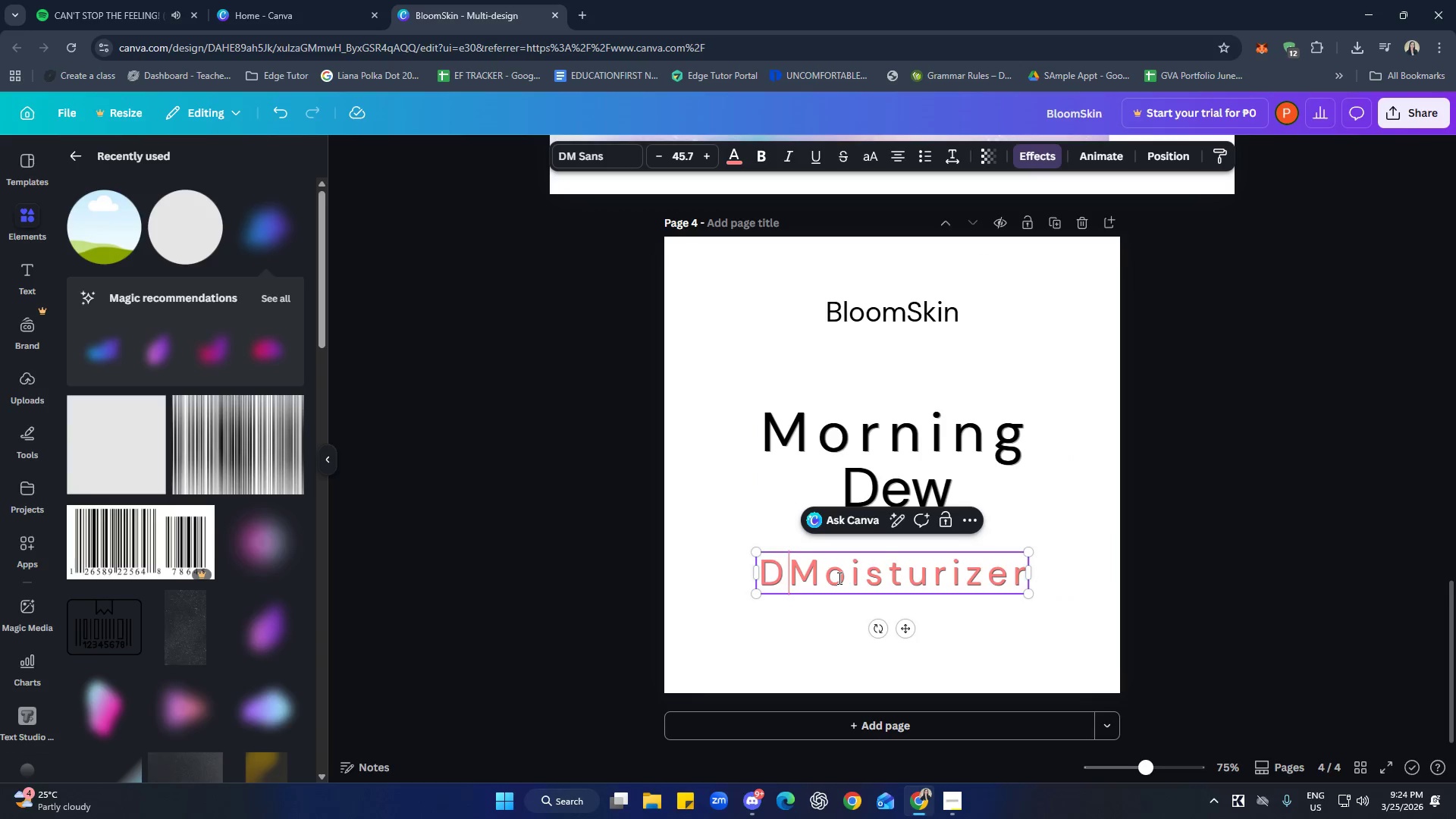 
key(Backspace)
 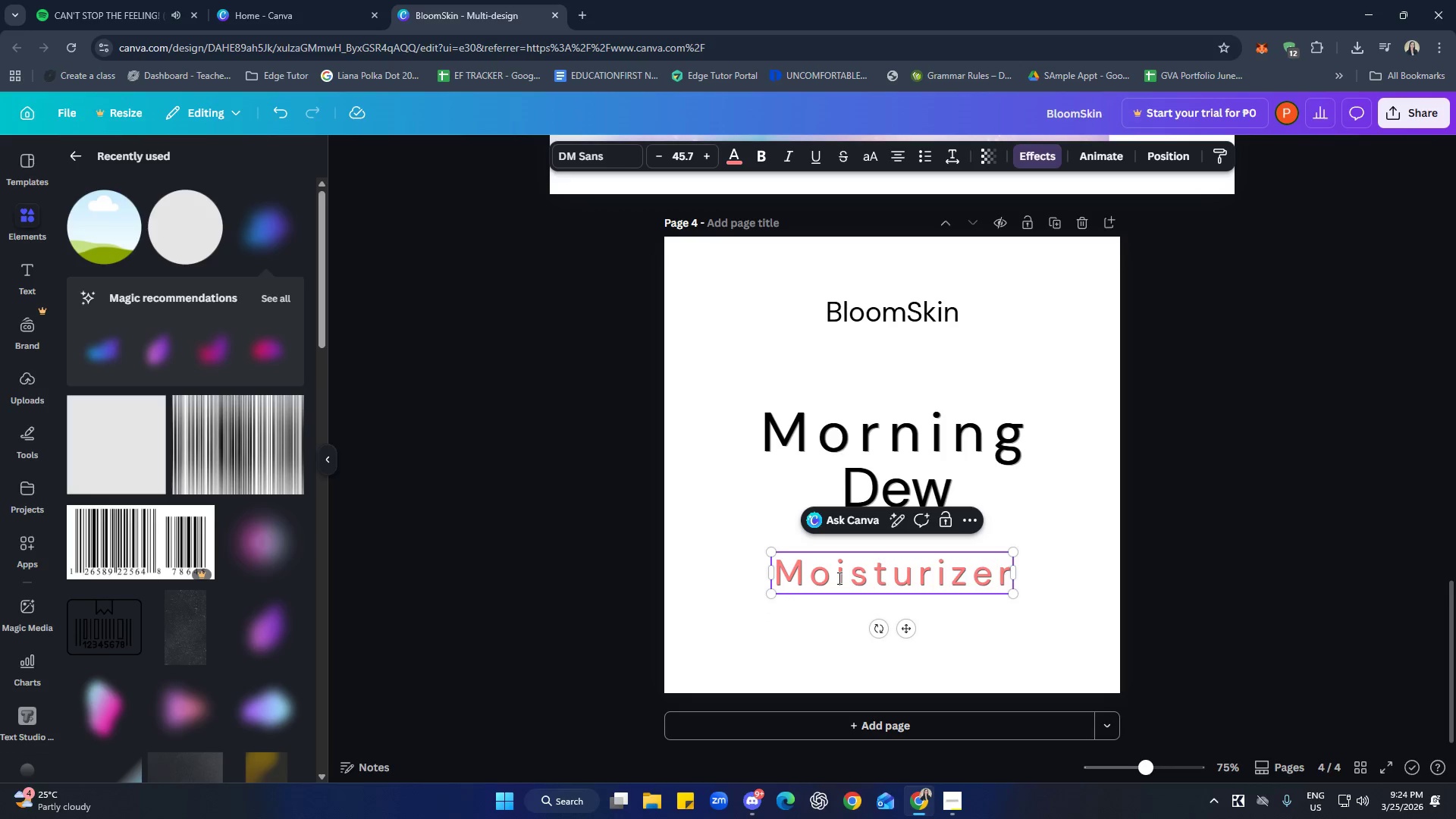 
key(Backspace)
 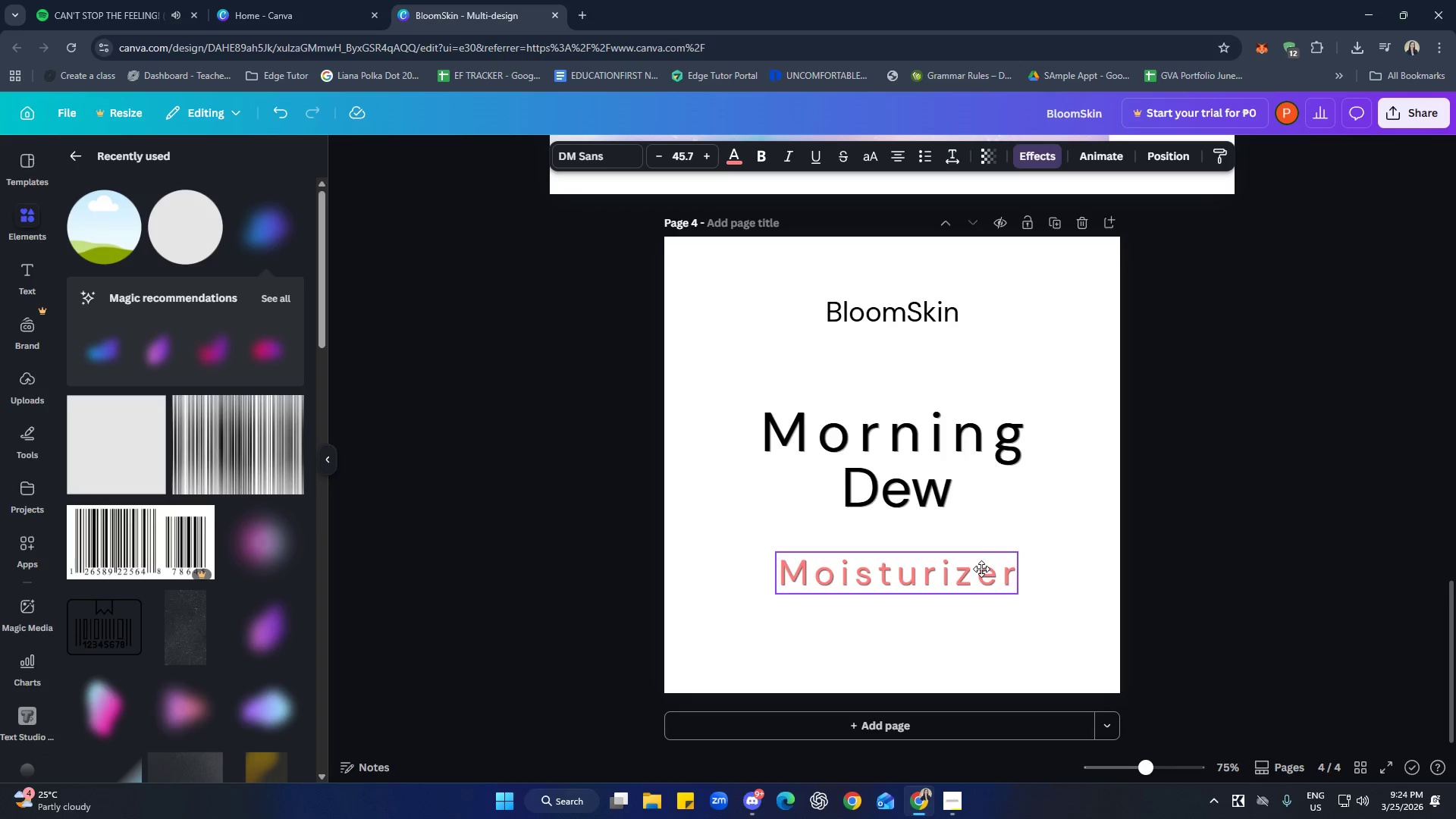 
left_click_drag(start_coordinate=[1218, 595], to_coordinate=[1228, 597])
 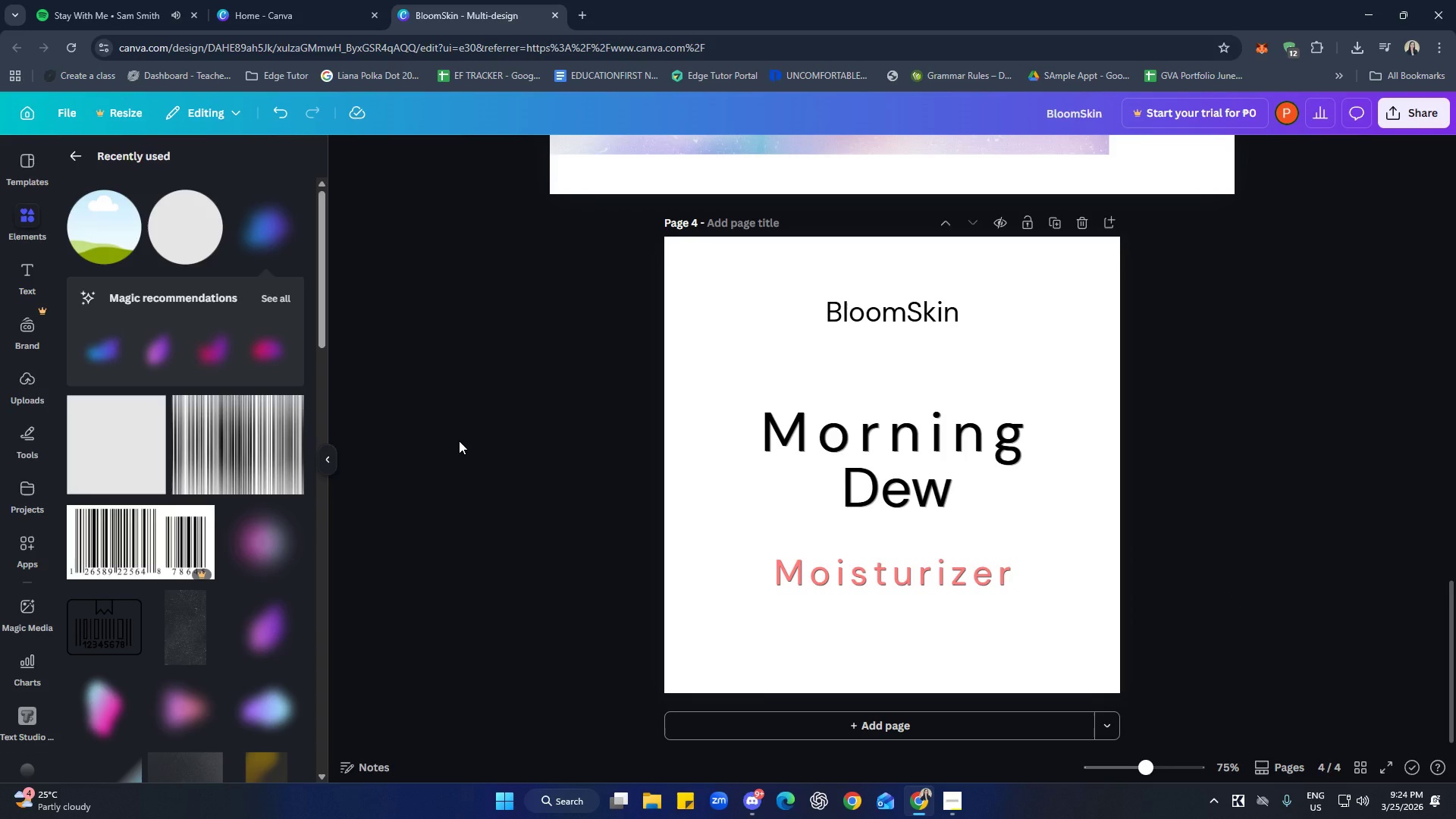 
wait(8.95)
 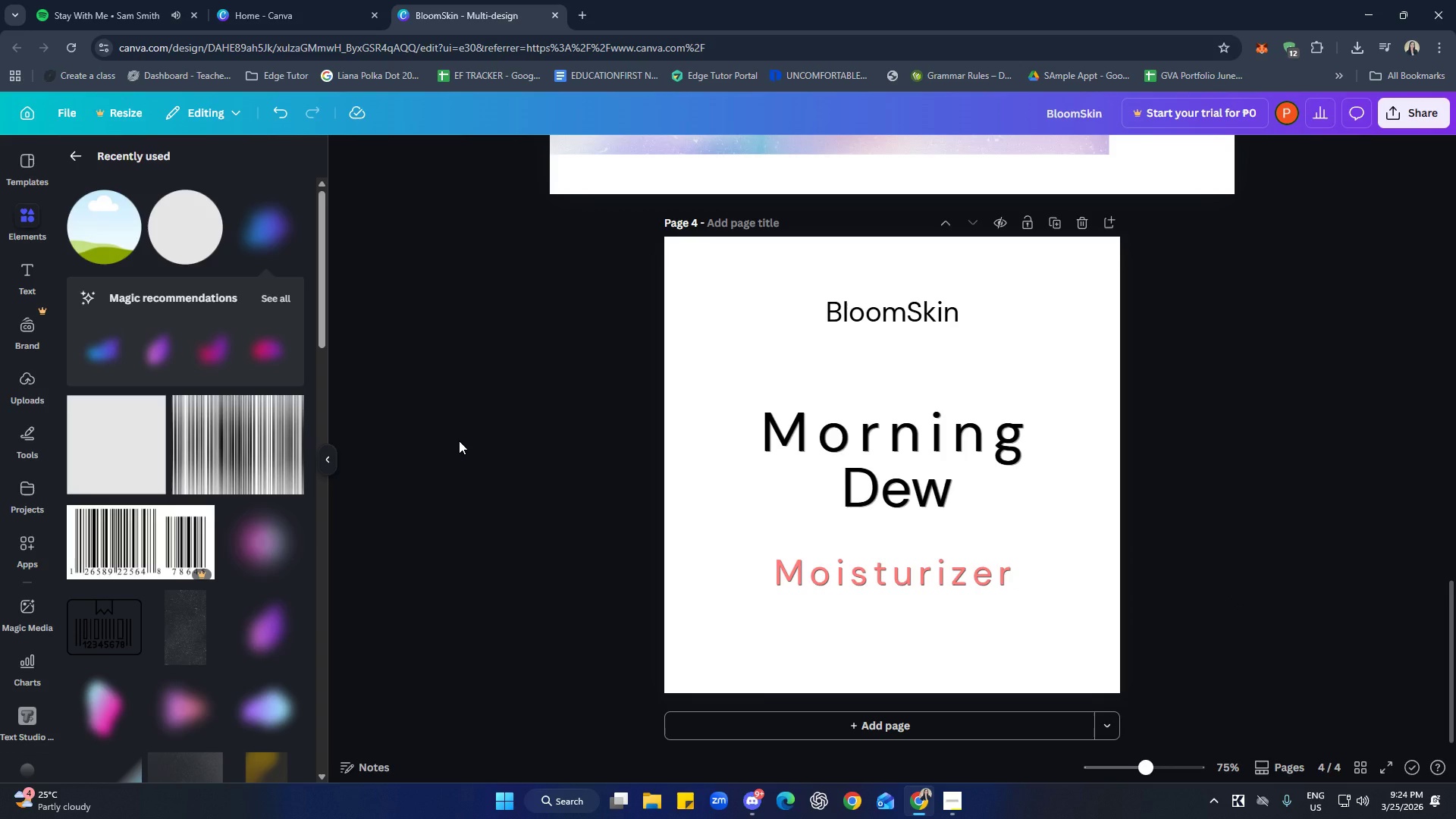 
scroll: coordinate [309, 540], scroll_direction: down, amount: 2.0
 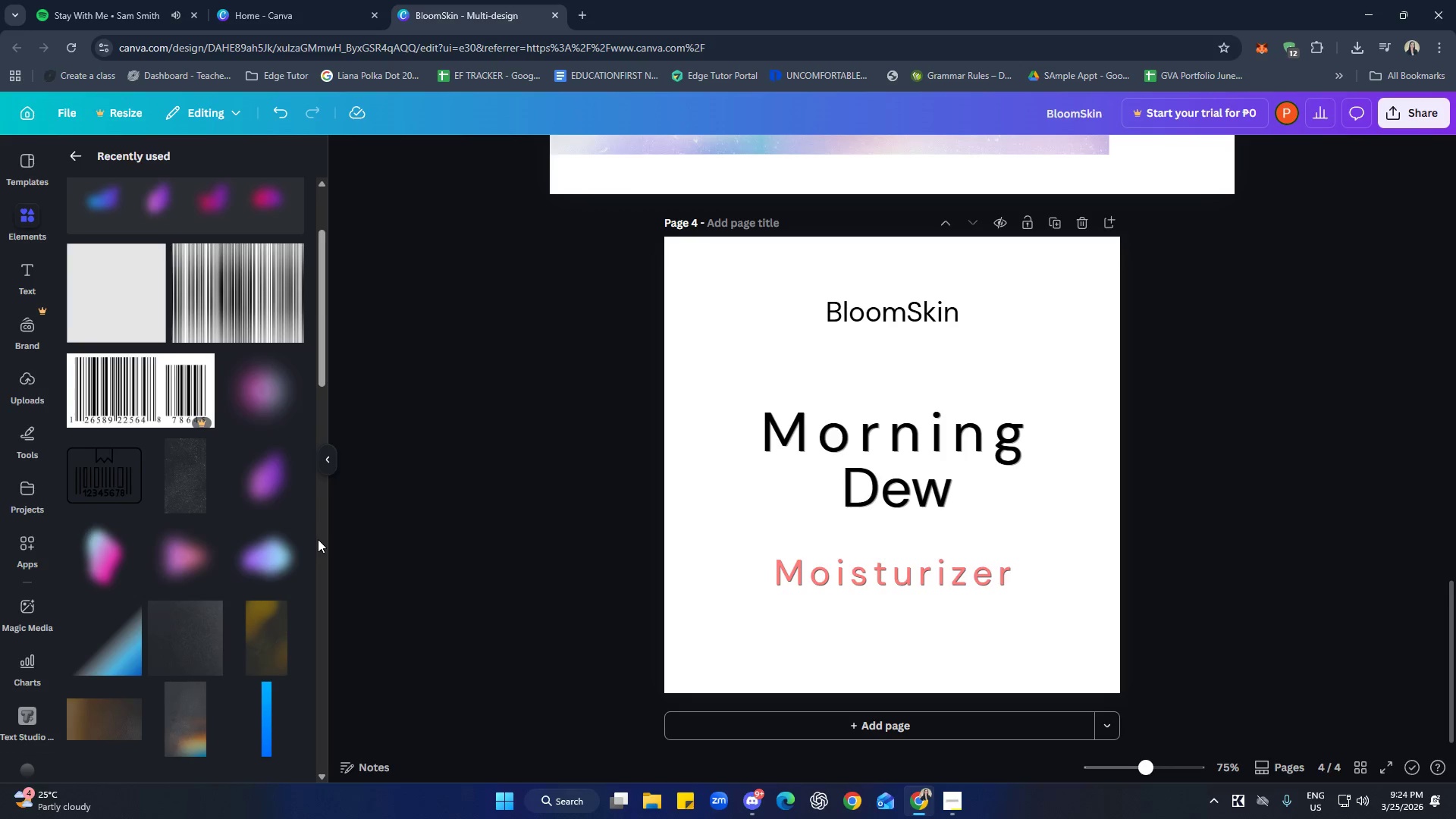 
scroll: coordinate [318, 539], scroll_direction: up, amount: 3.0
 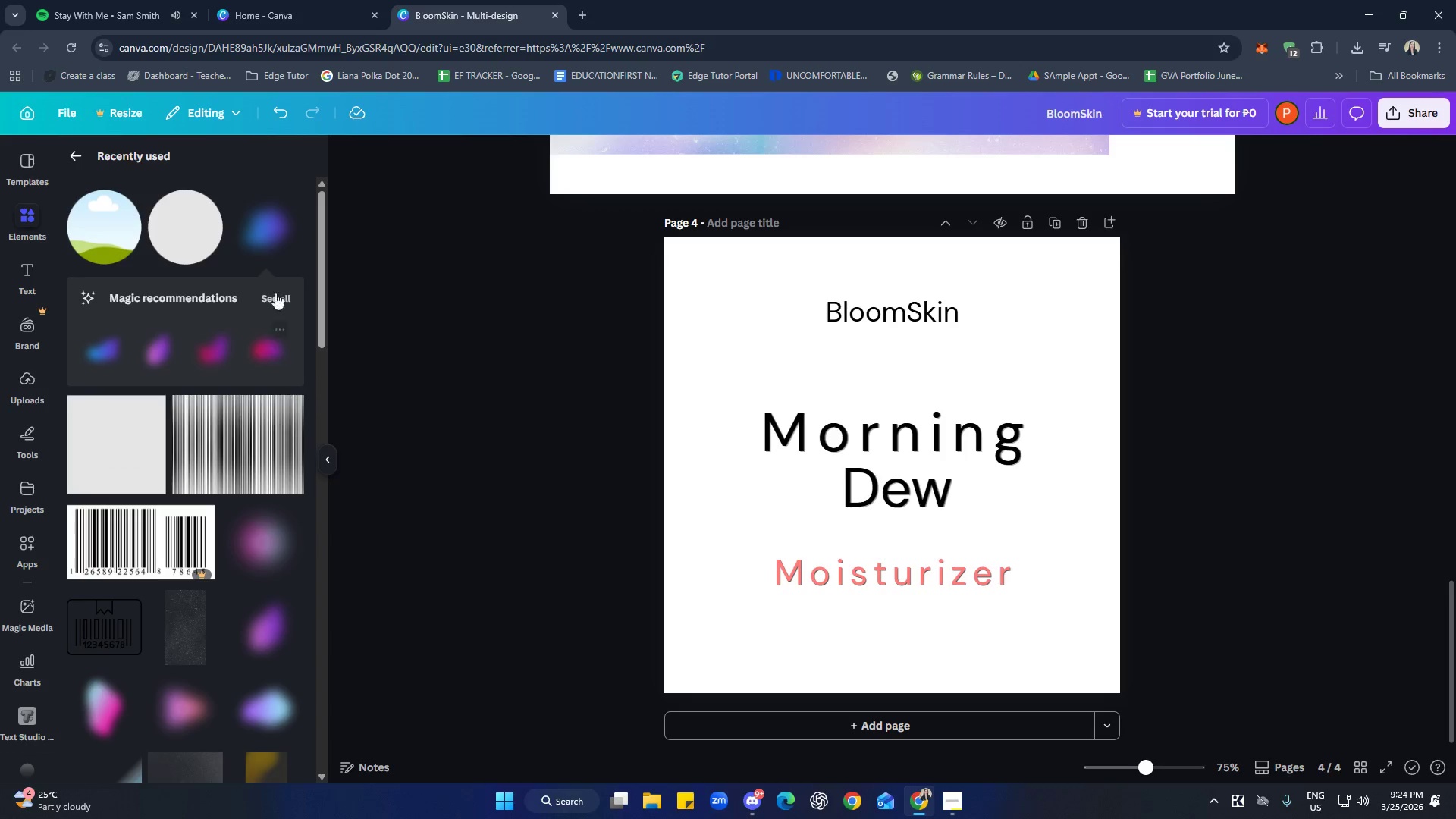 
left_click([269, 227])
 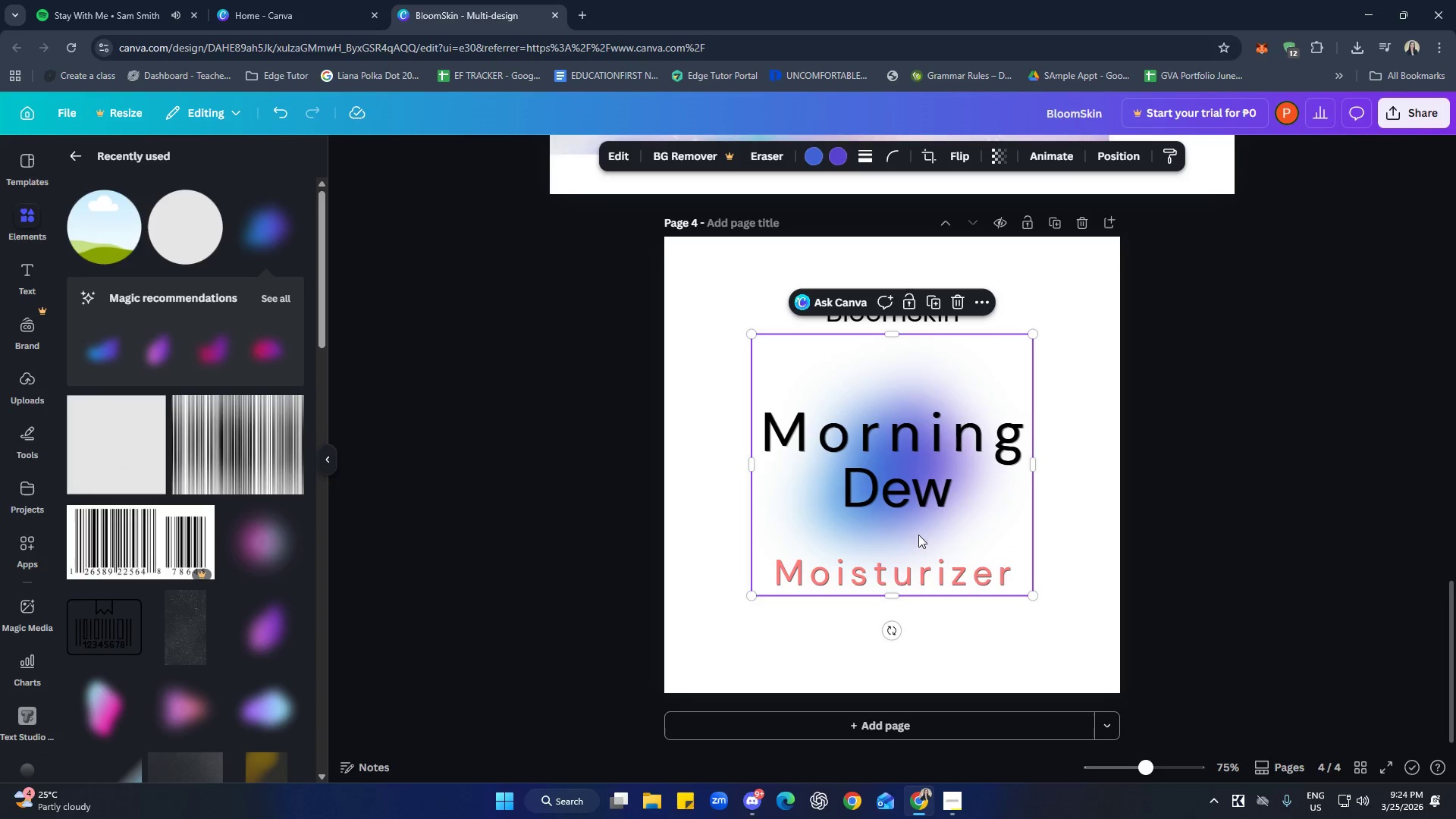 
left_click_drag(start_coordinate=[951, 519], to_coordinate=[1078, 613])
 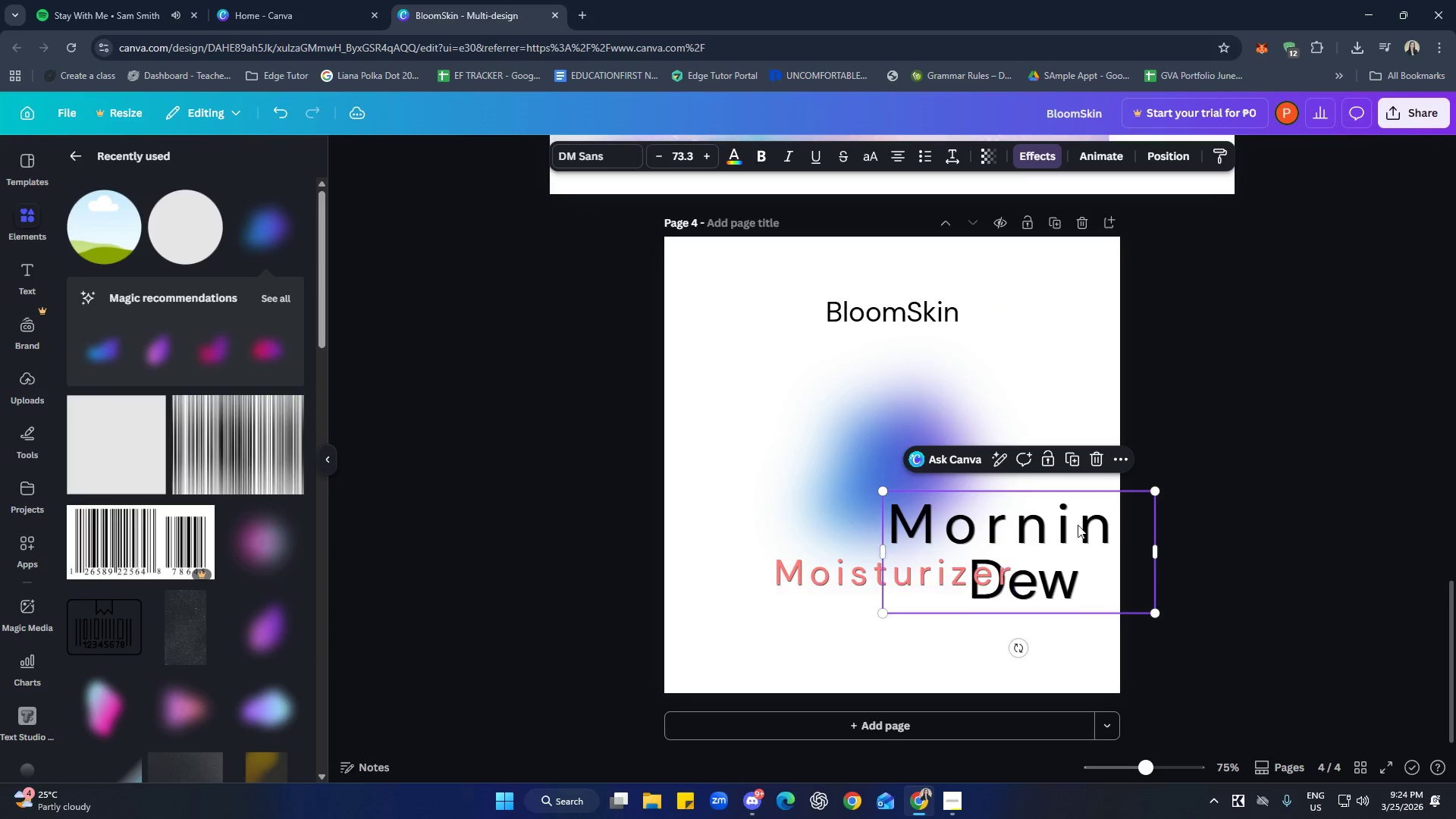 
key(Control+Z)
 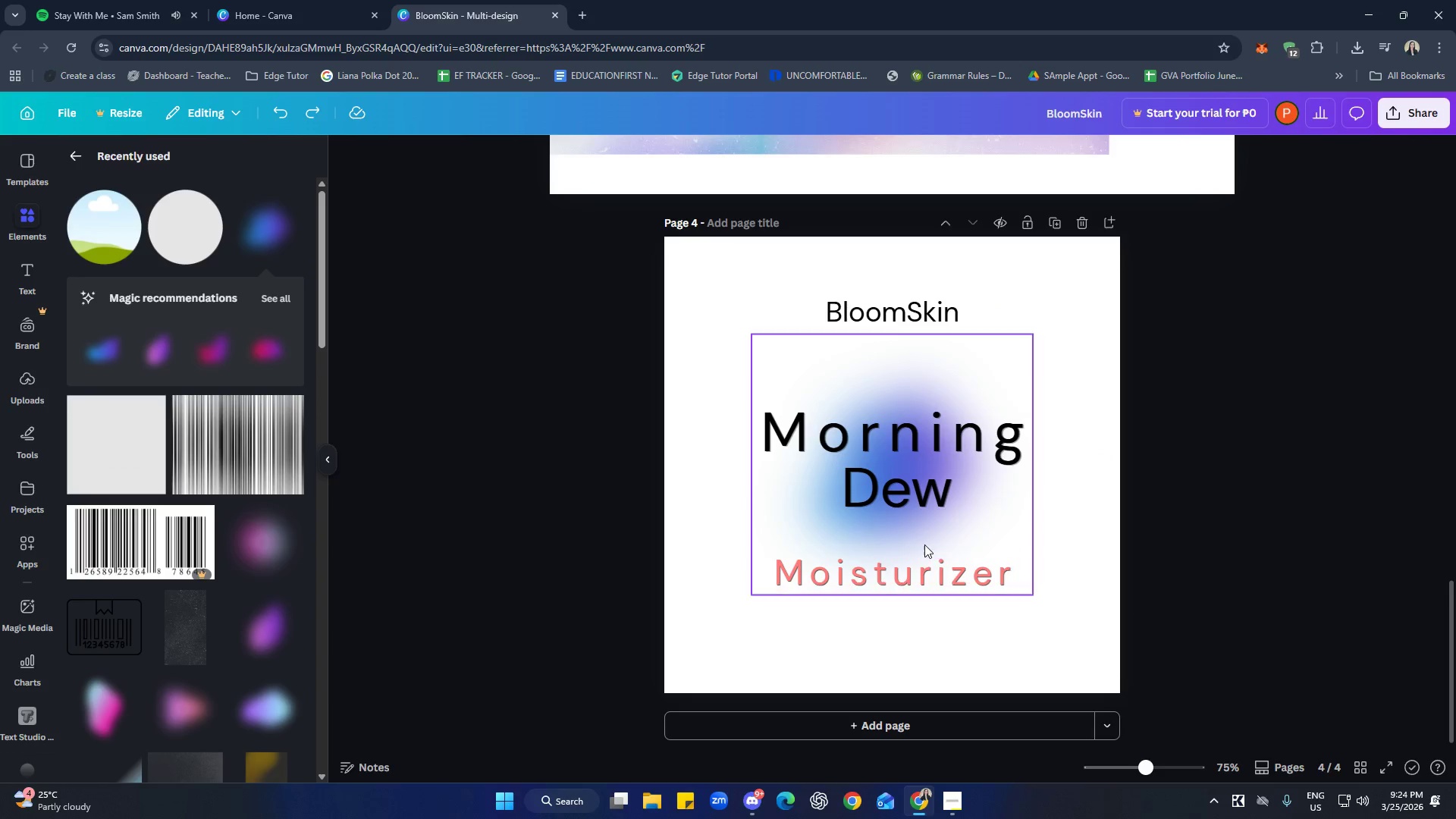 
left_click_drag(start_coordinate=[922, 536], to_coordinate=[707, 539])
 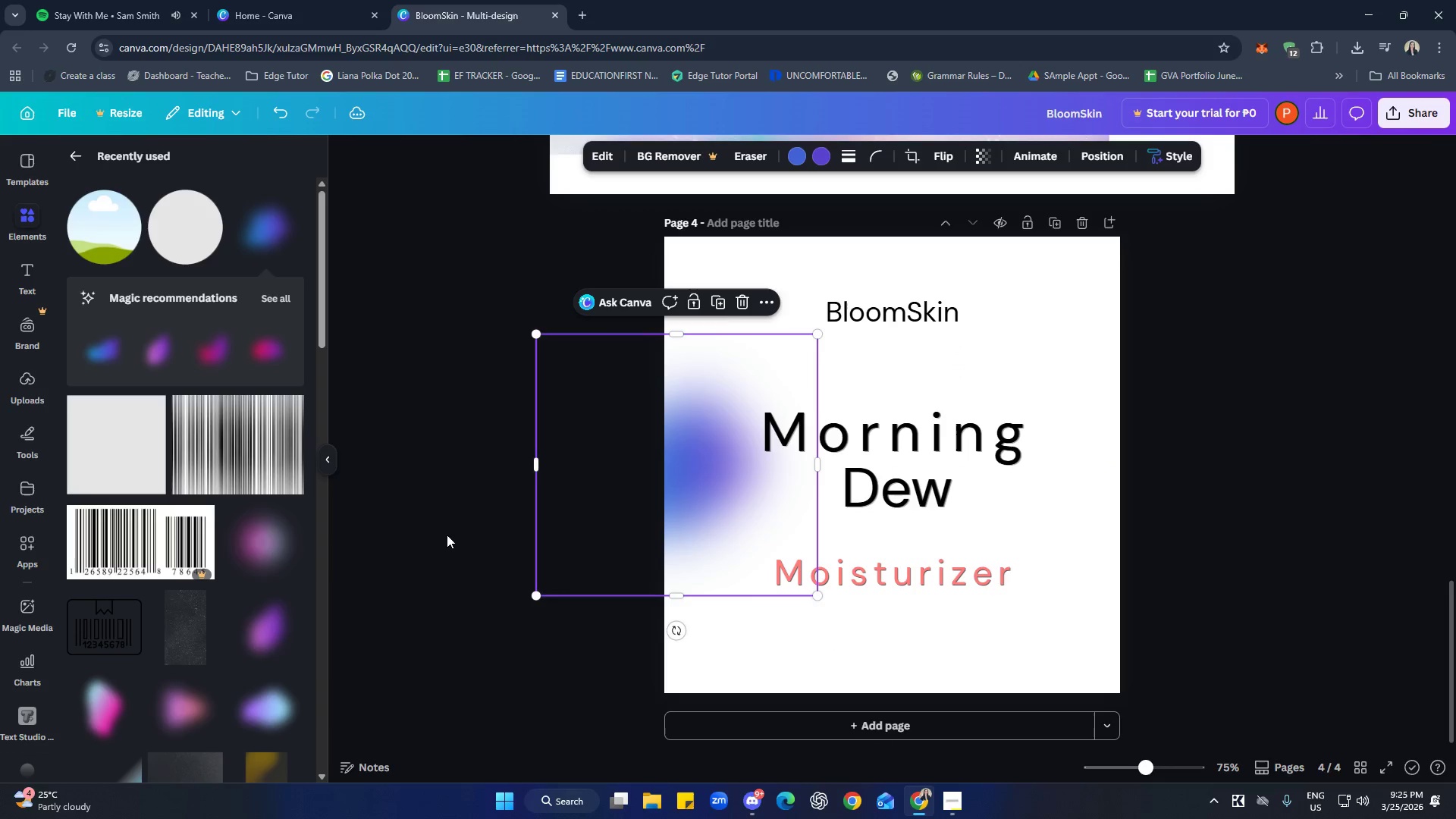 
left_click([444, 534])
 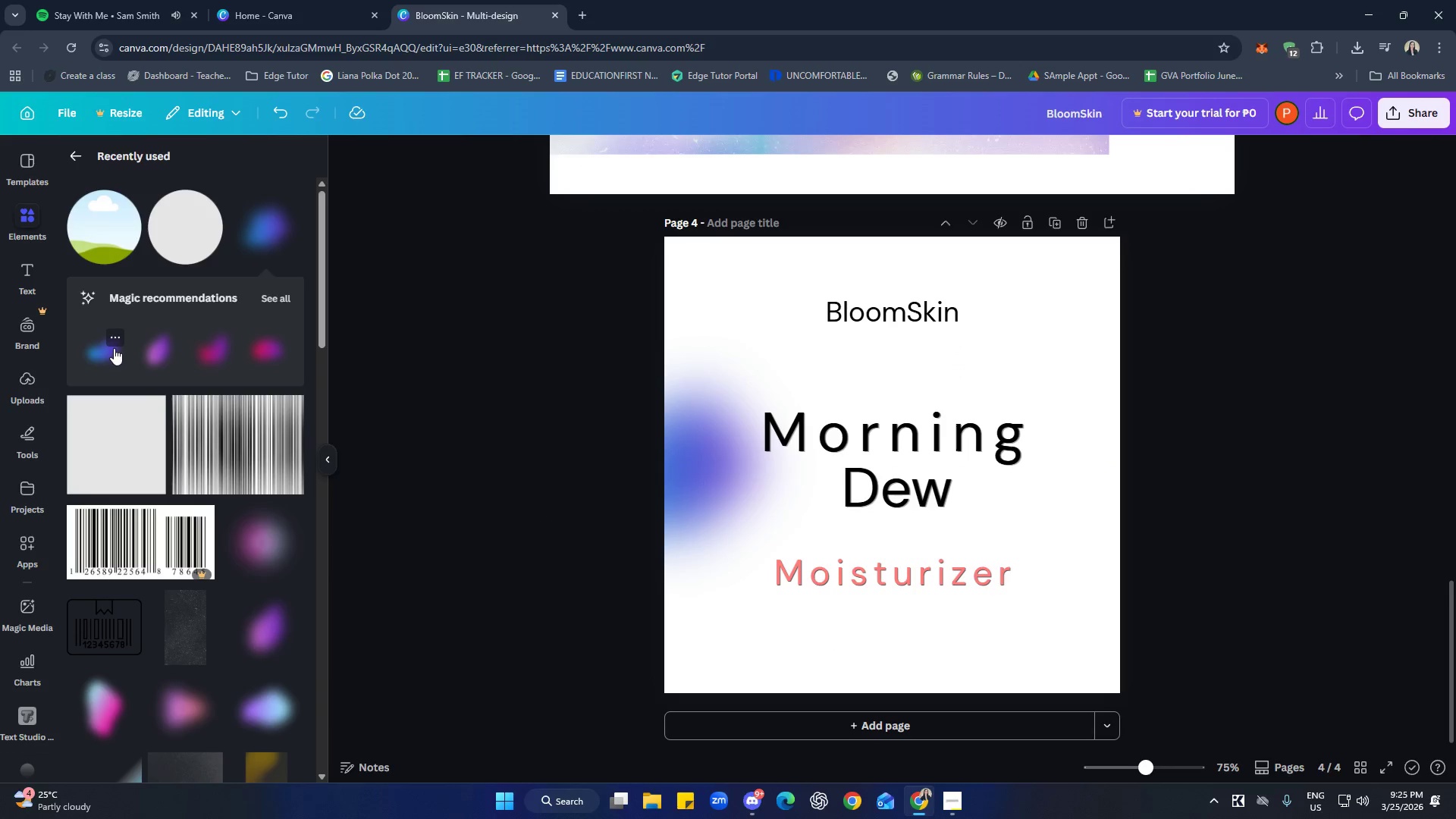 
left_click_drag(start_coordinate=[1025, 553], to_coordinate=[814, 631])
 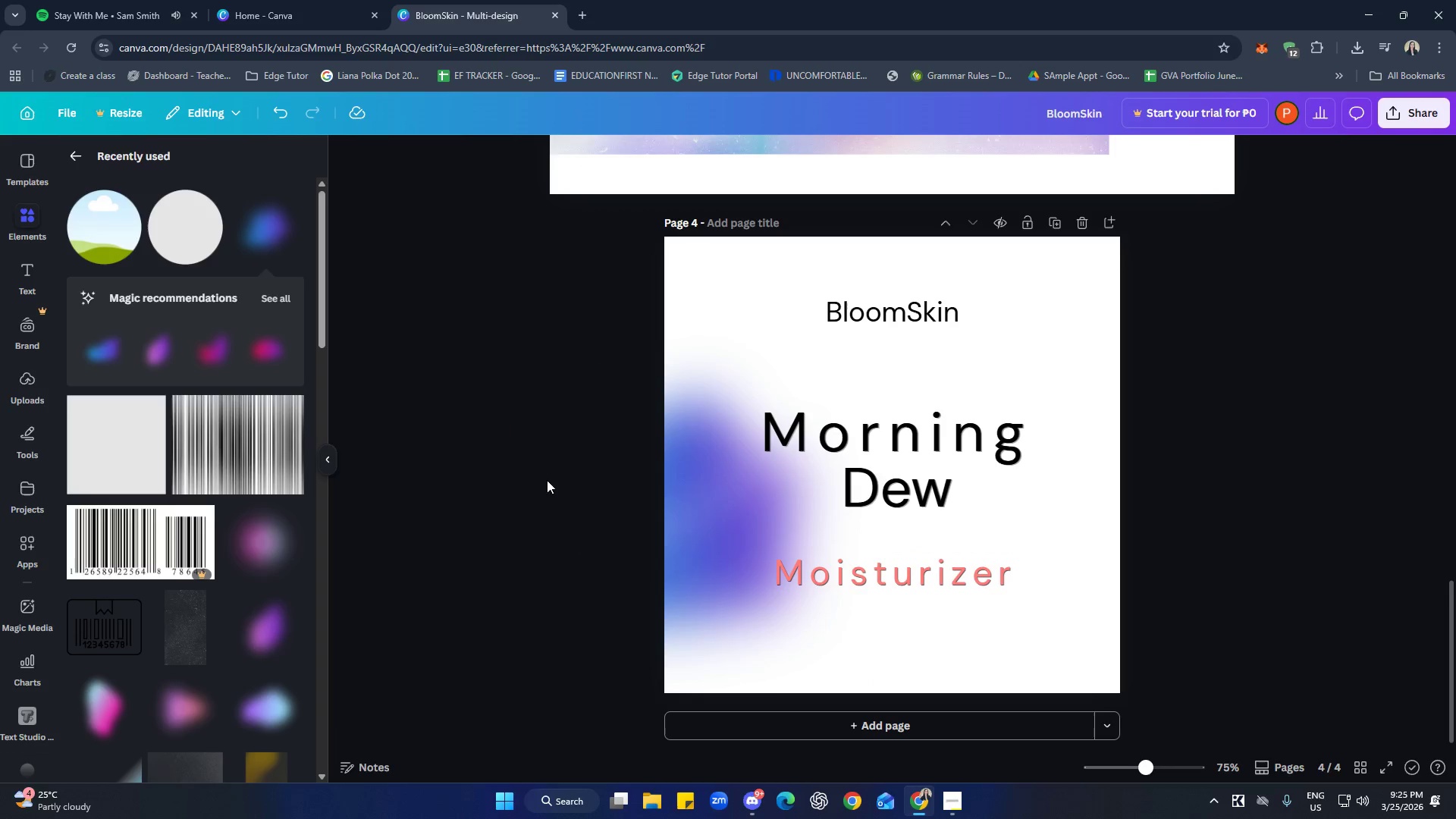 
left_click_drag(start_coordinate=[504, 406], to_coordinate=[727, 626])
 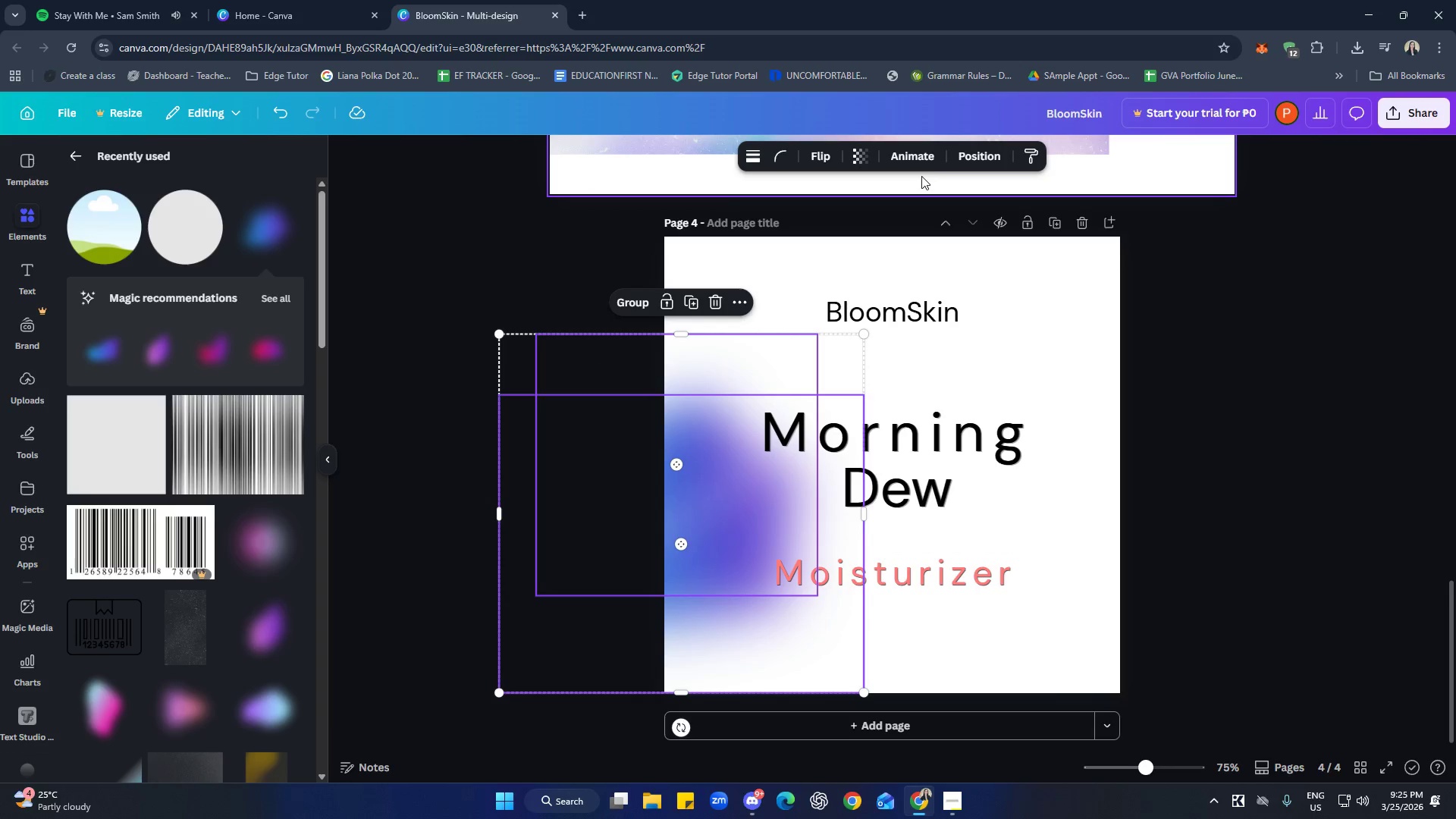 
left_click([862, 160])
 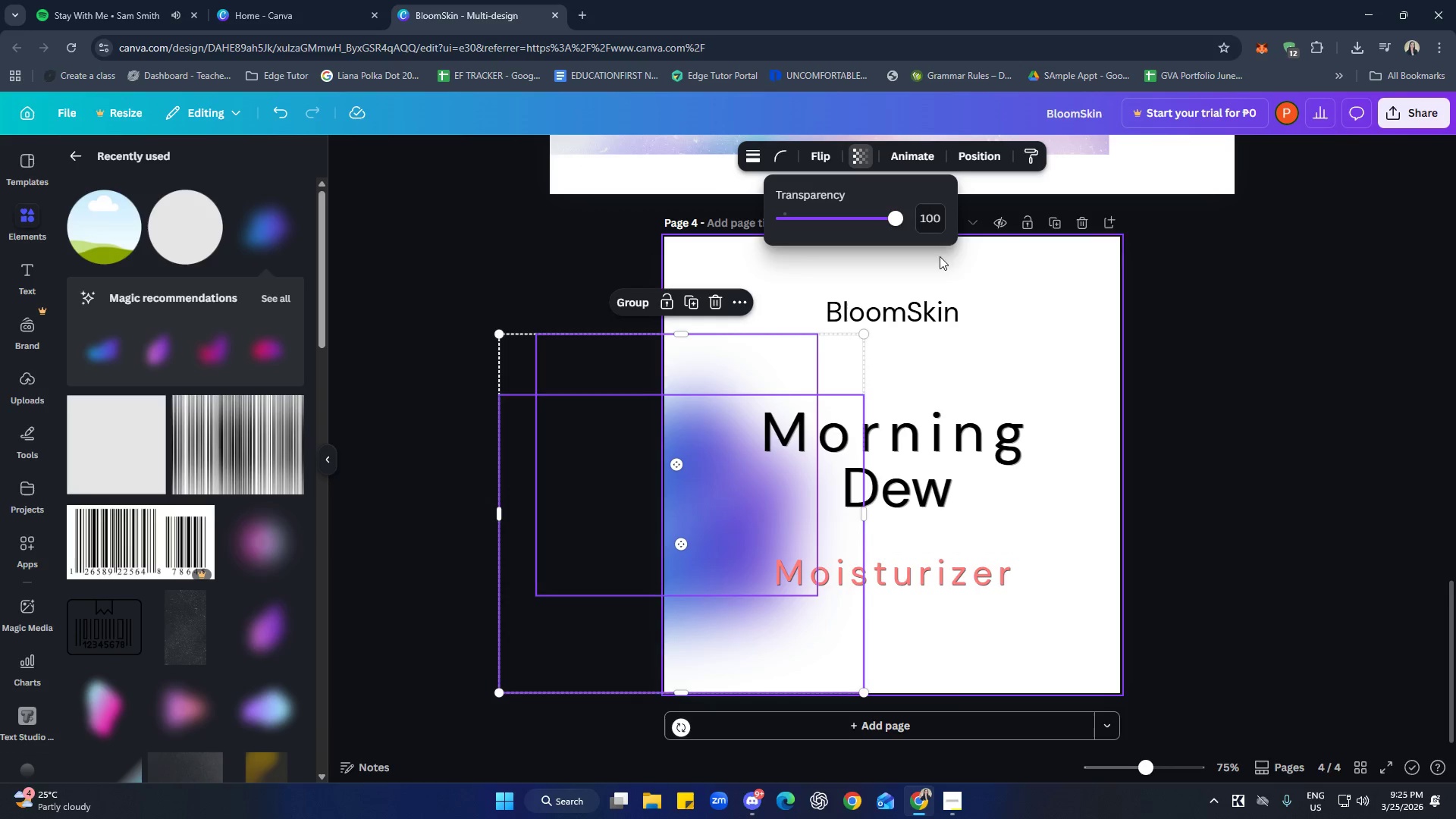 
left_click([933, 220])
 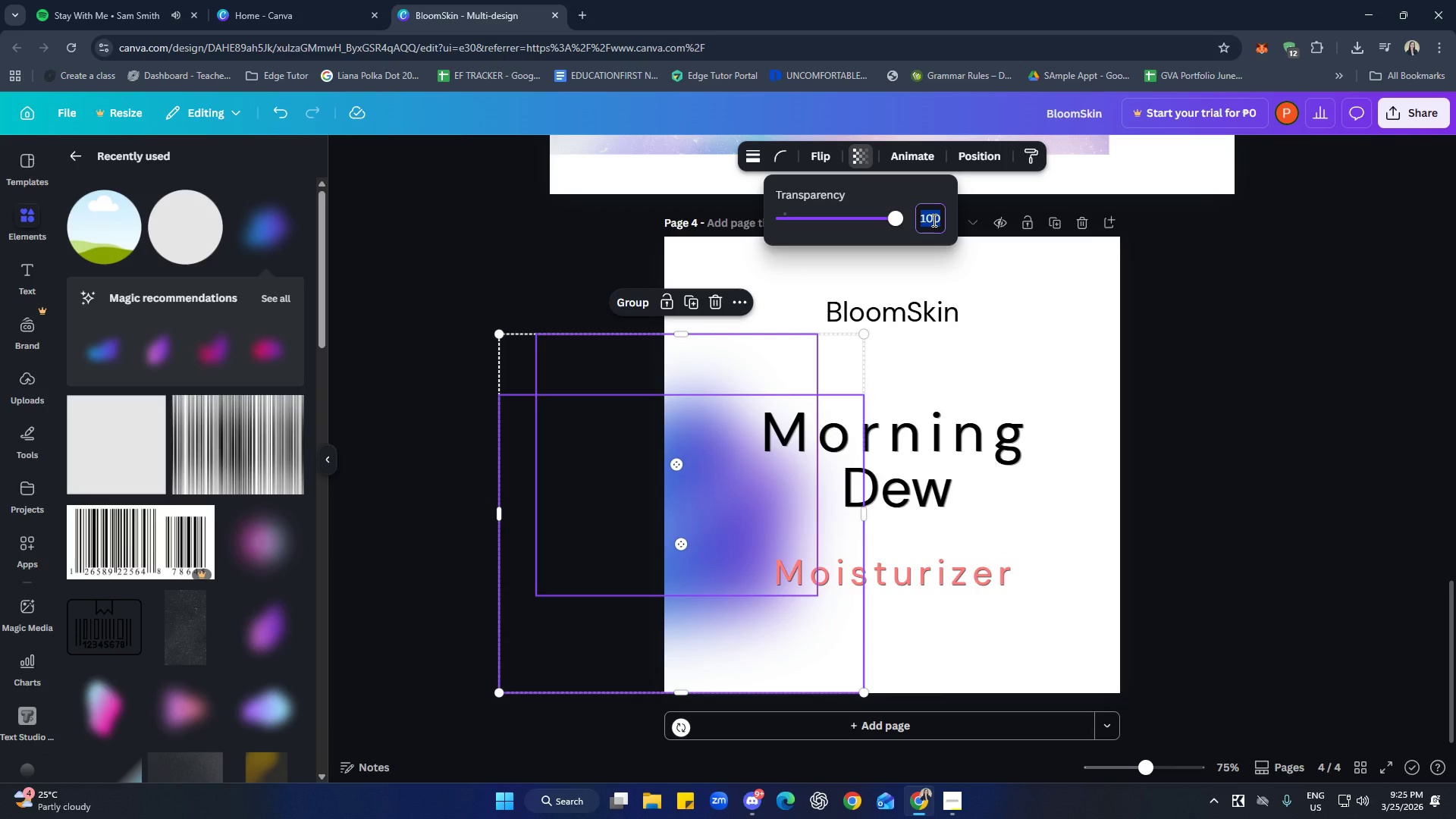 
type(85)
 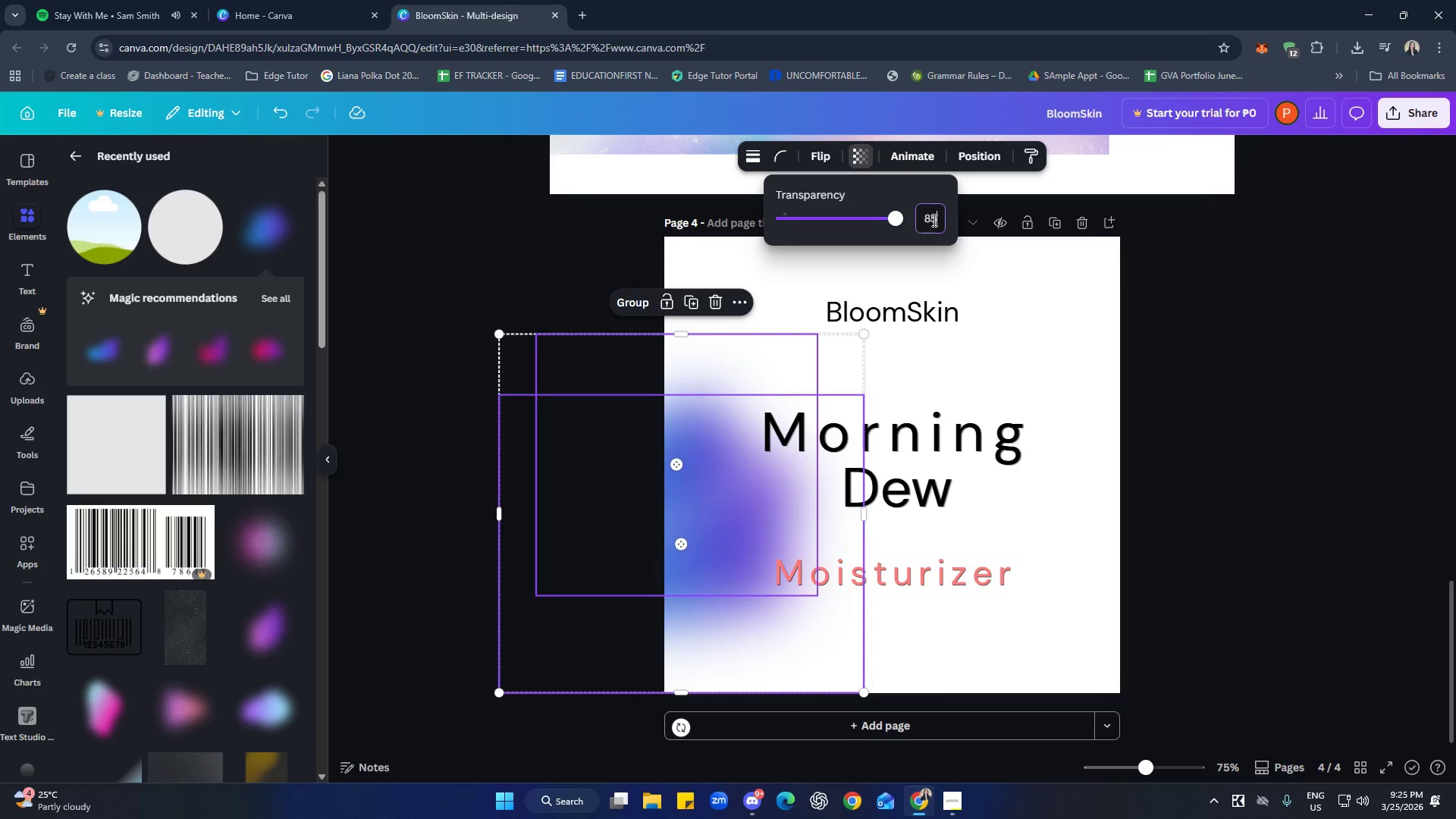 
key(Enter)
 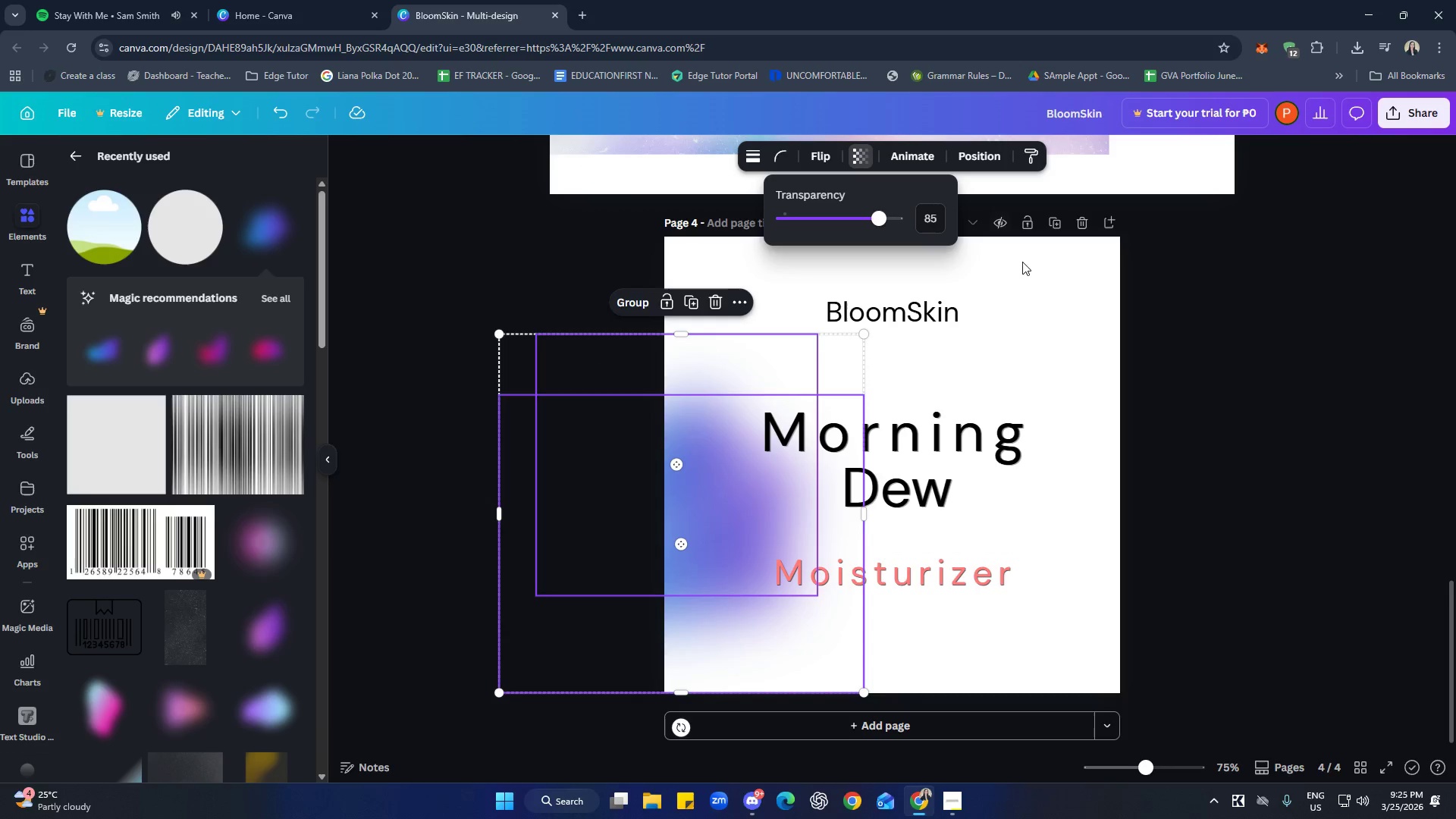 
left_click([1271, 457])
 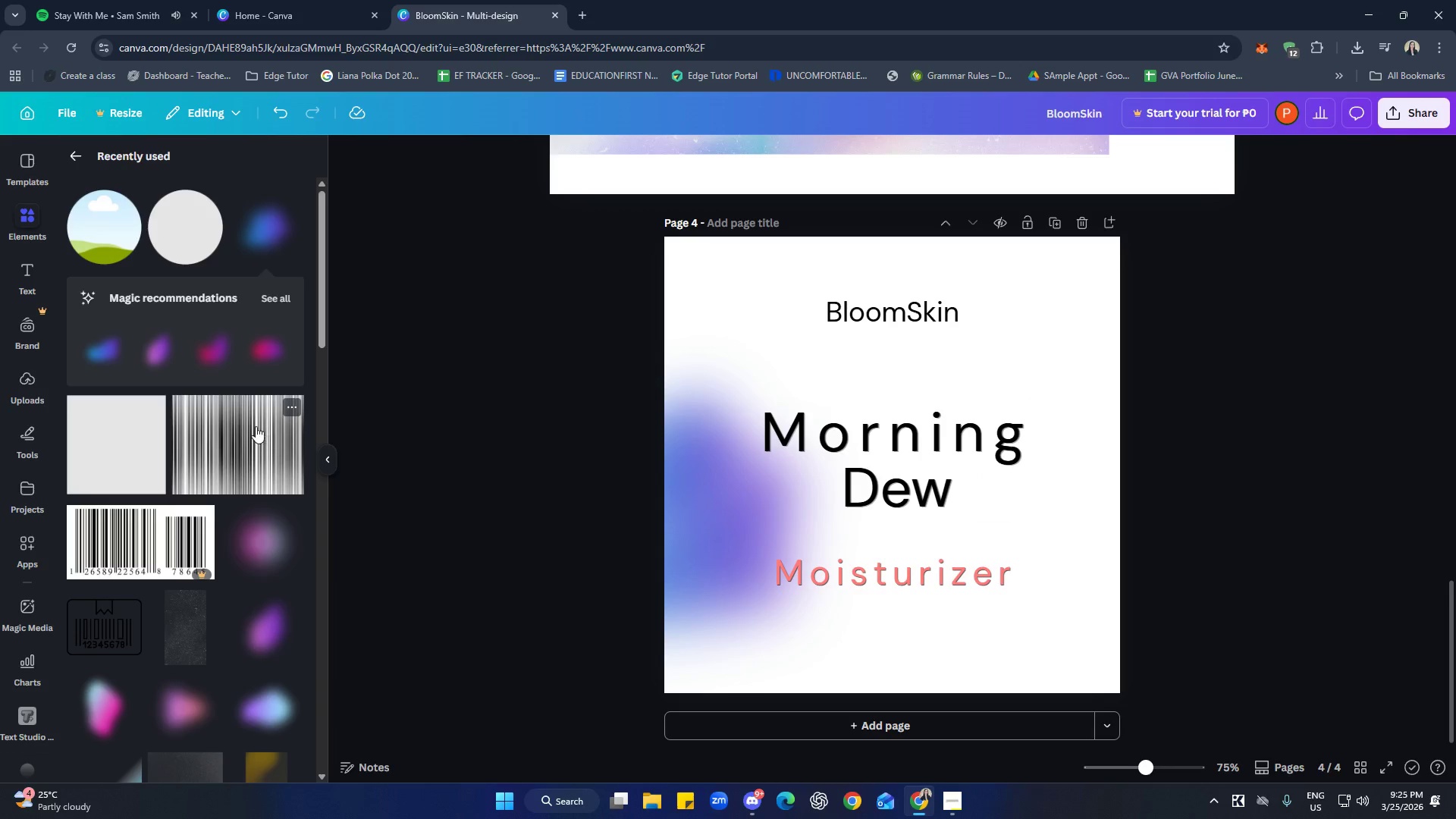 
left_click([256, 550])
 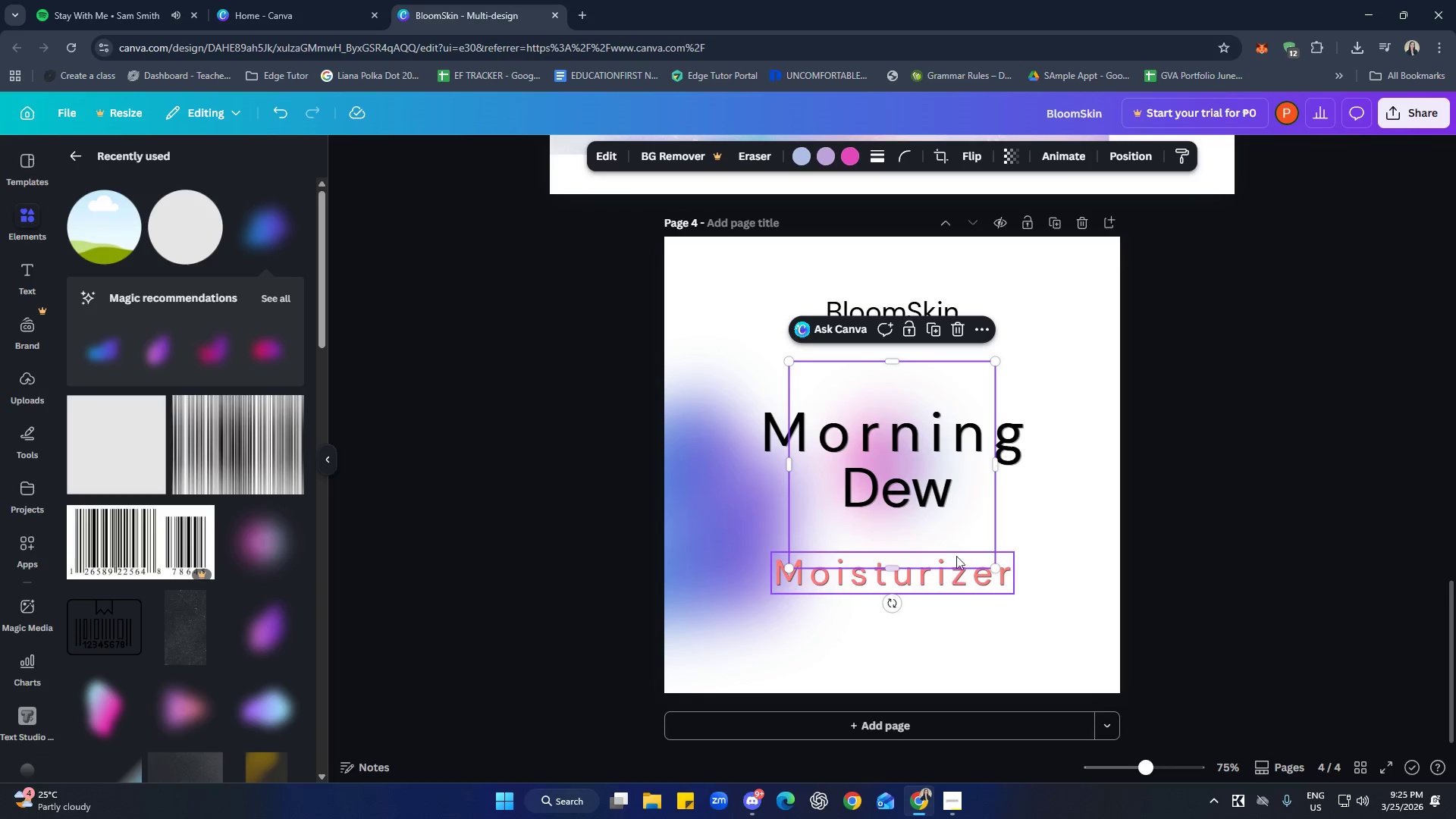 
left_click_drag(start_coordinate=[970, 517], to_coordinate=[774, 657])
 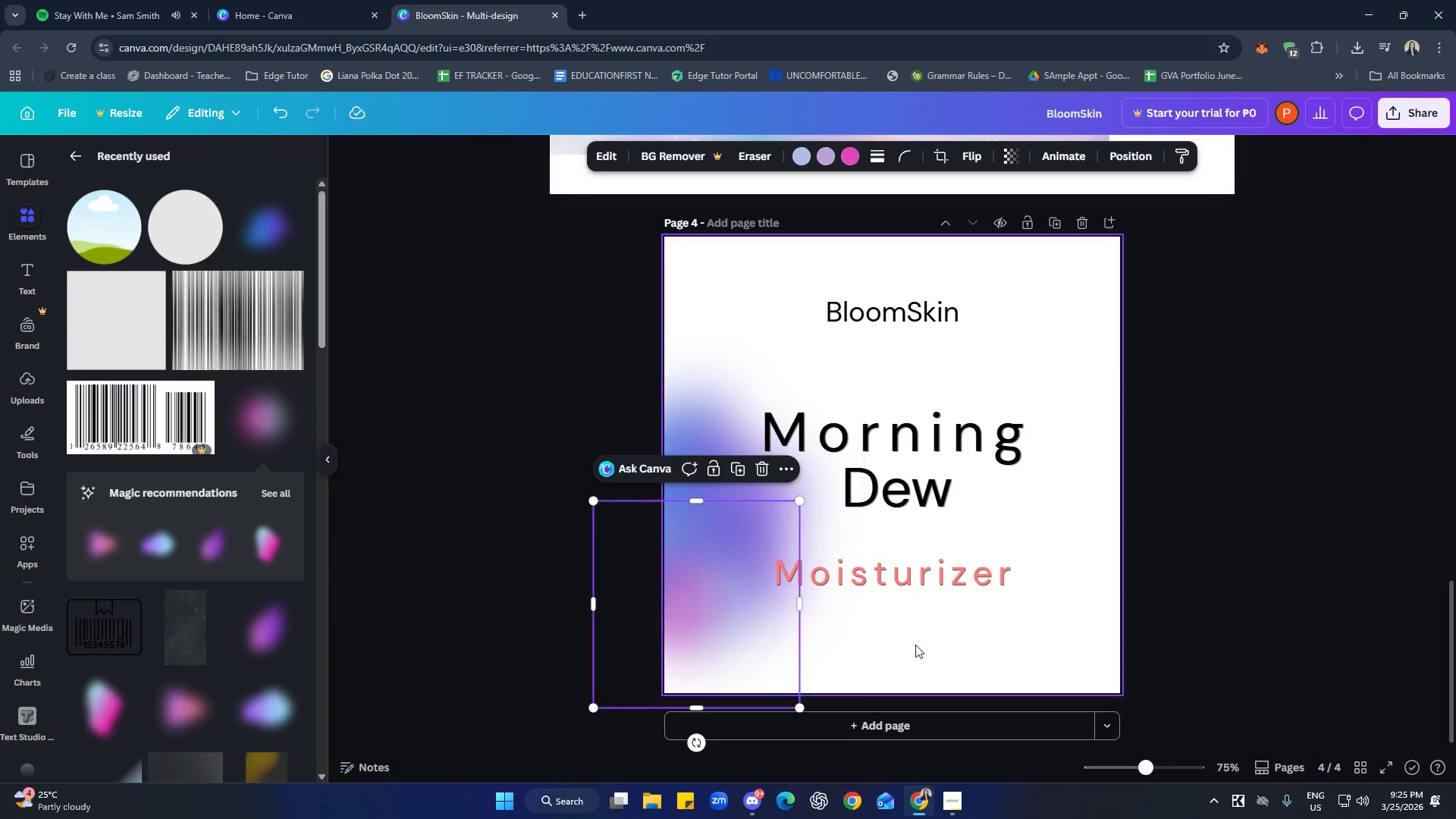 
left_click([1159, 610])
 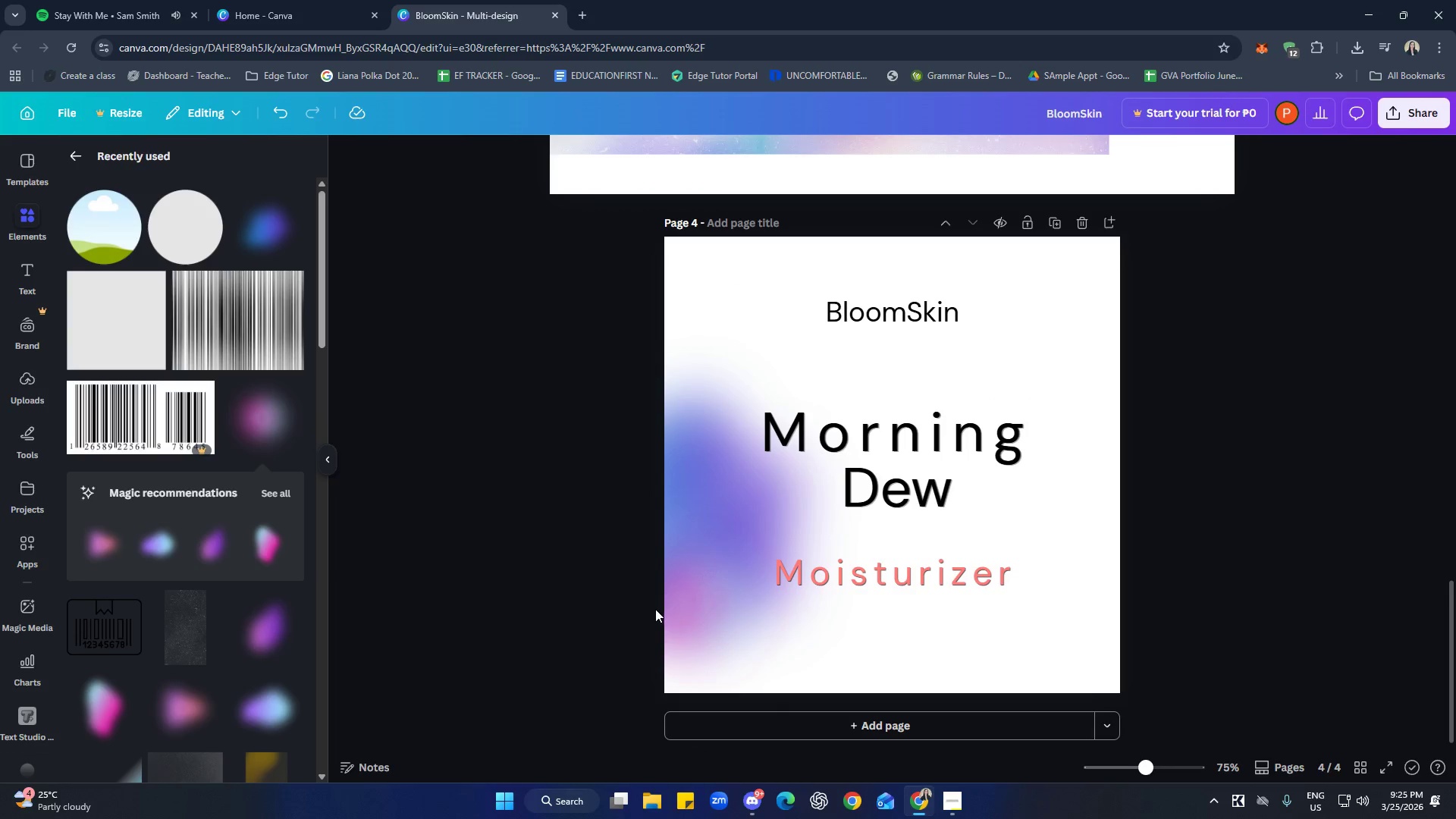 
double_click([704, 625])
 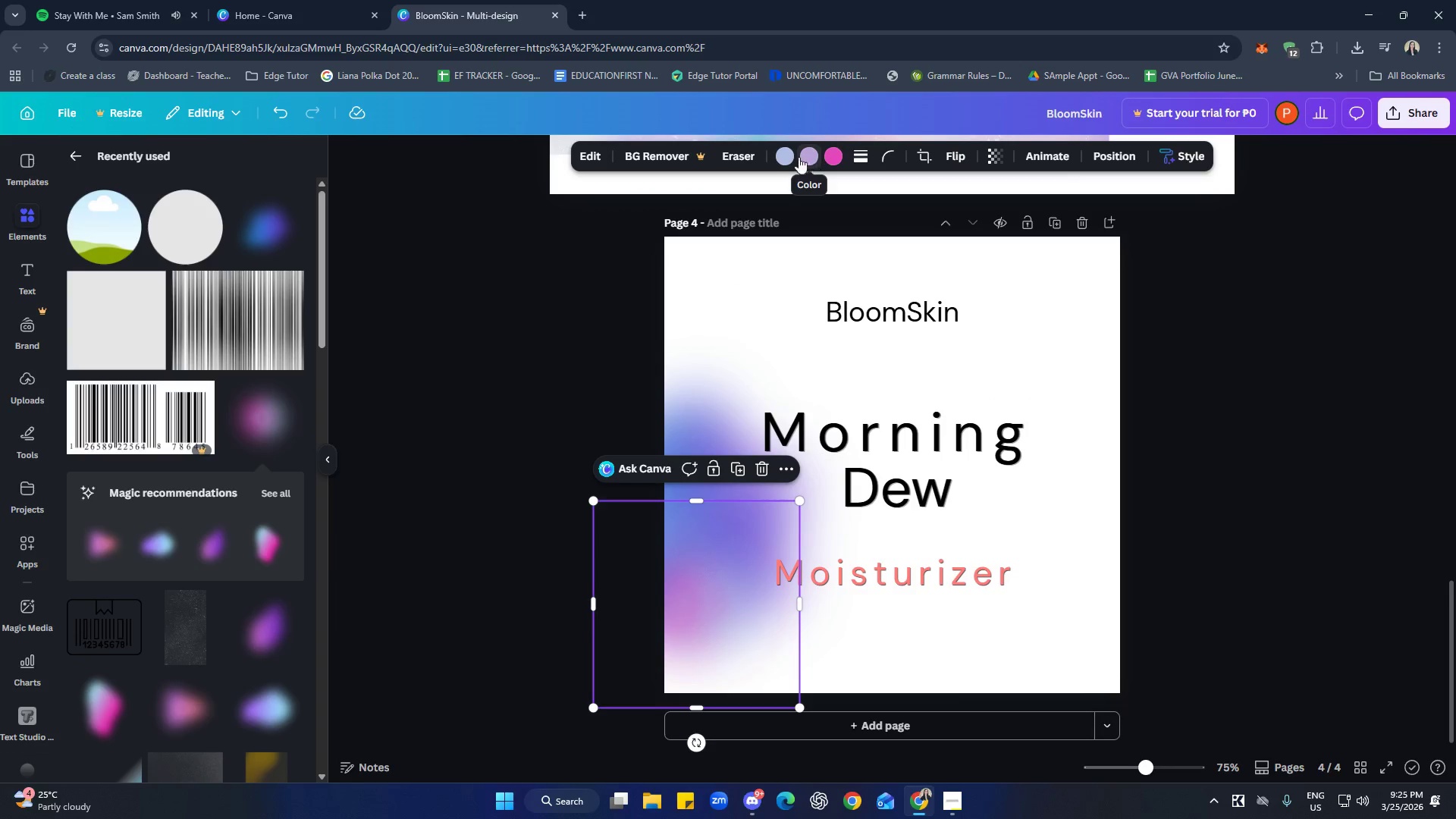 
left_click([783, 155])
 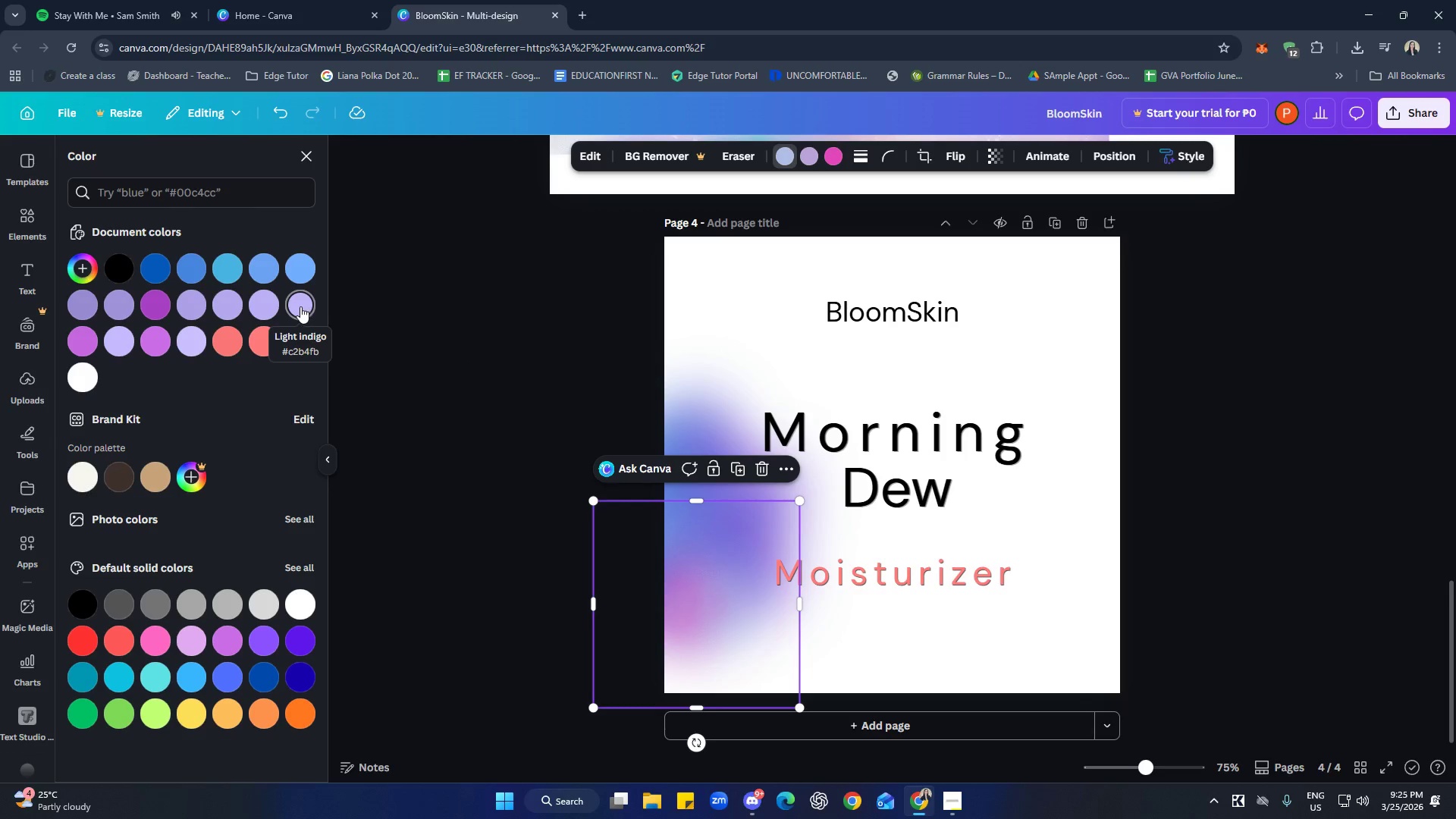 
wait(6.49)
 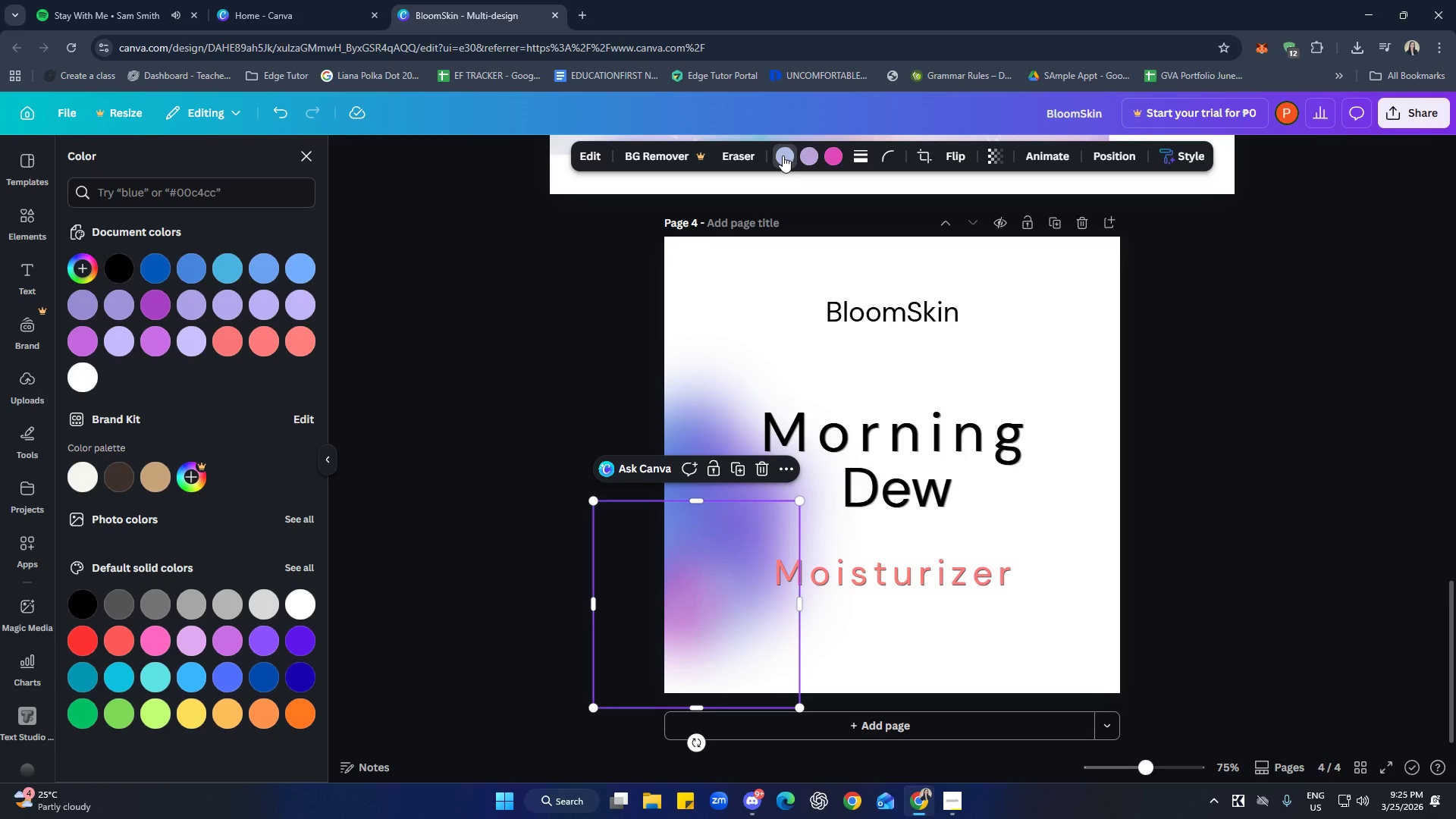 
double_click([1328, 548])
 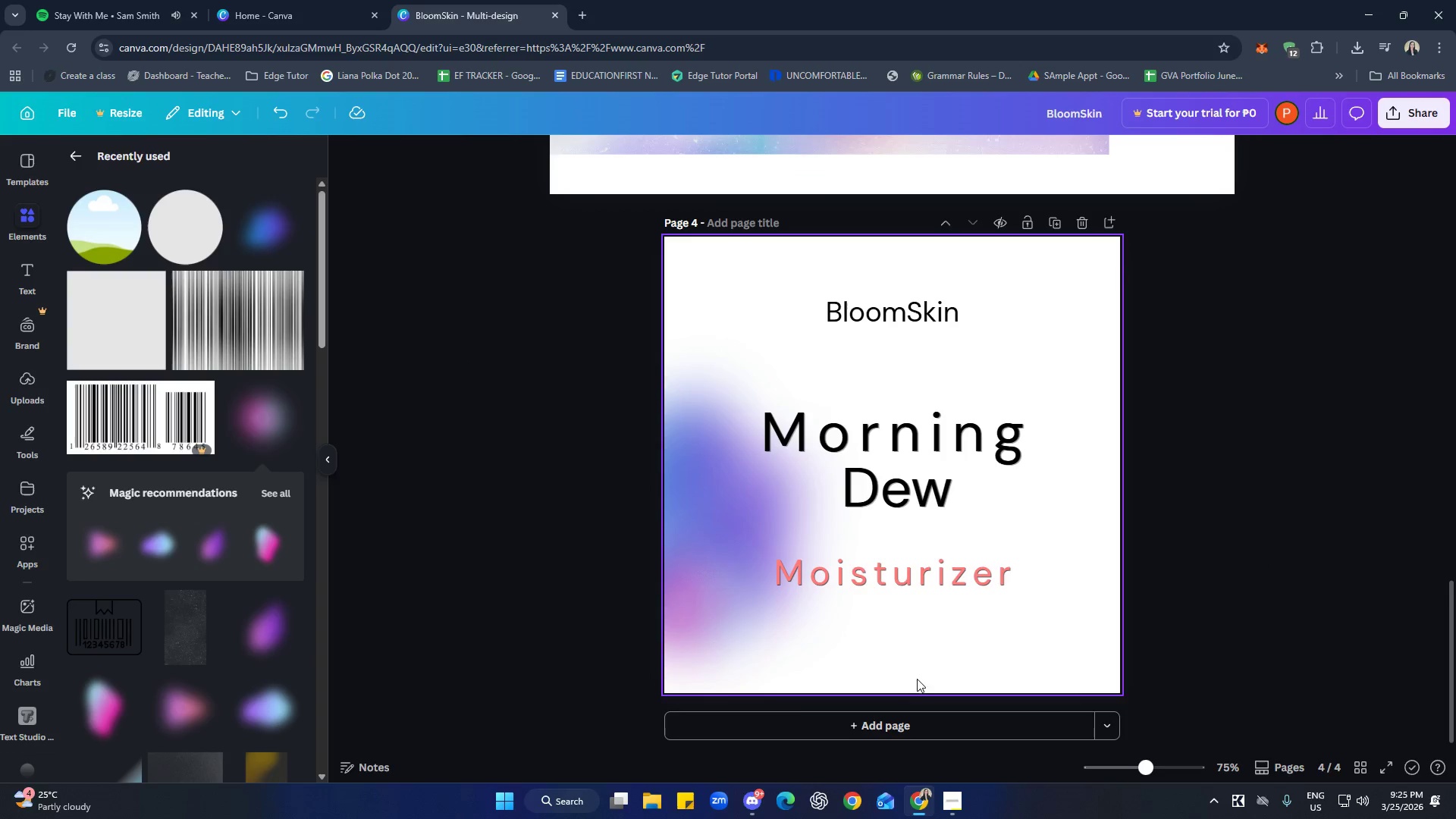 
left_click([745, 651])
 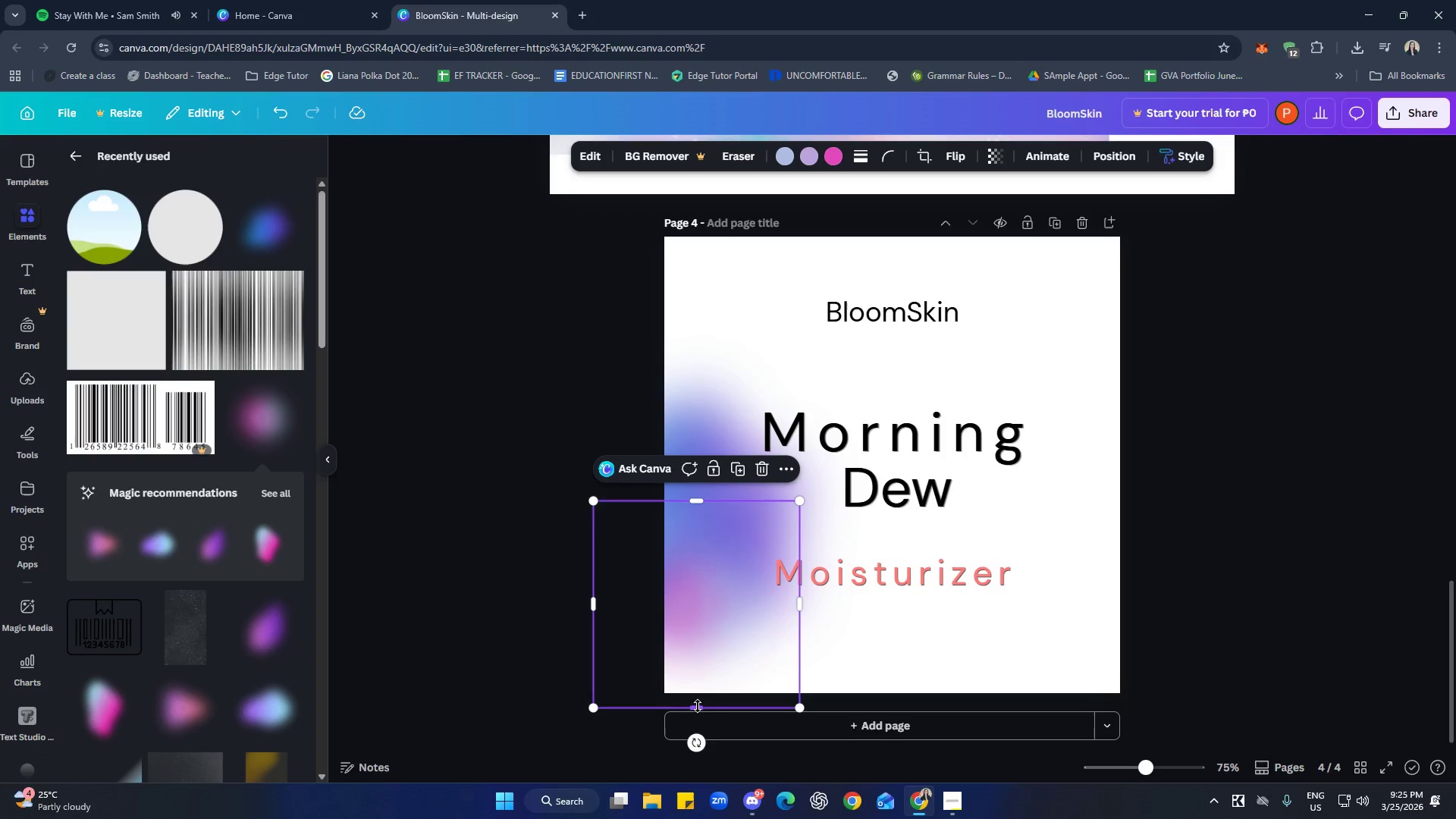 
left_click_drag(start_coordinate=[698, 706], to_coordinate=[699, 691])
 